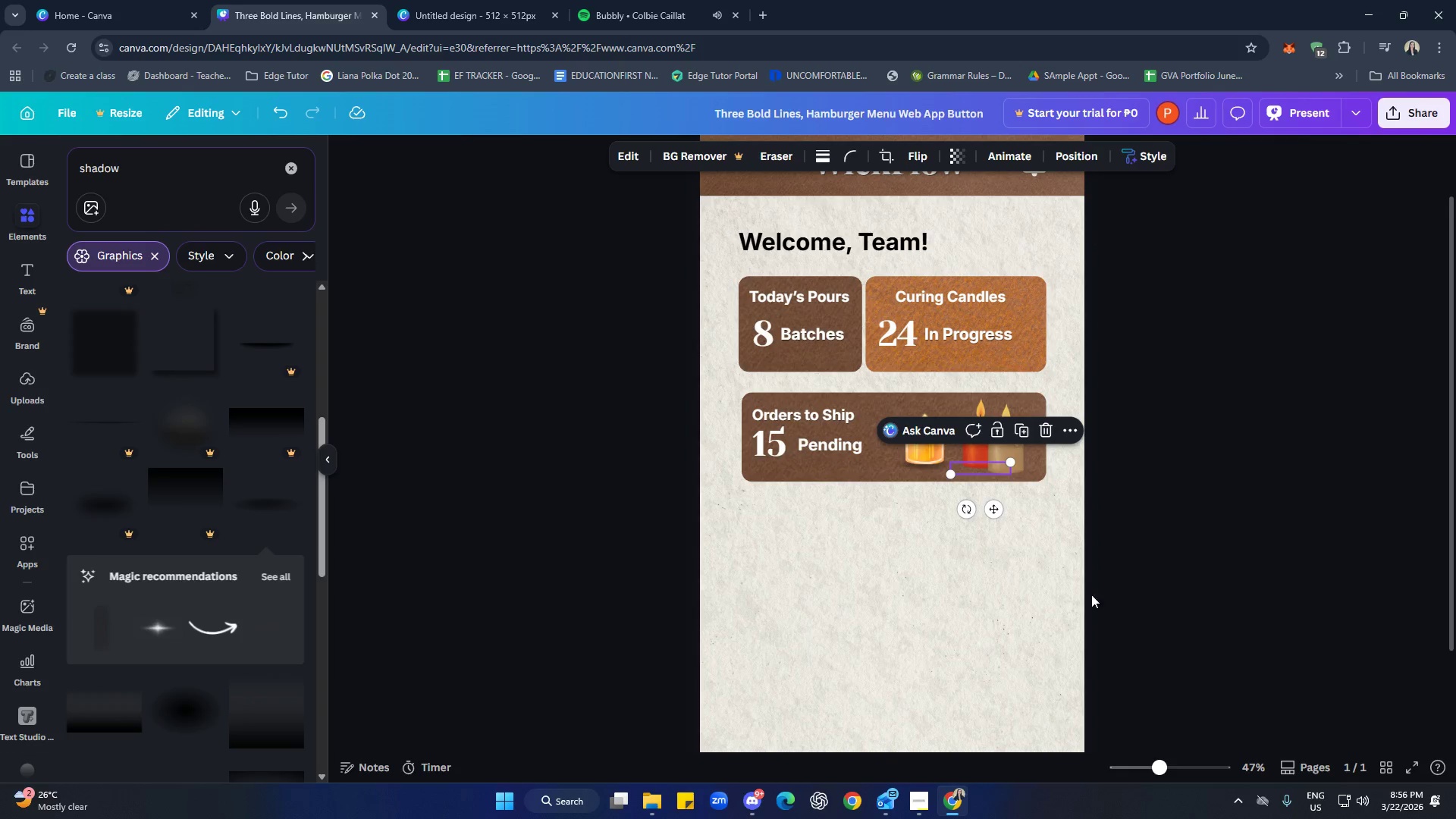 
left_click([1006, 580])
 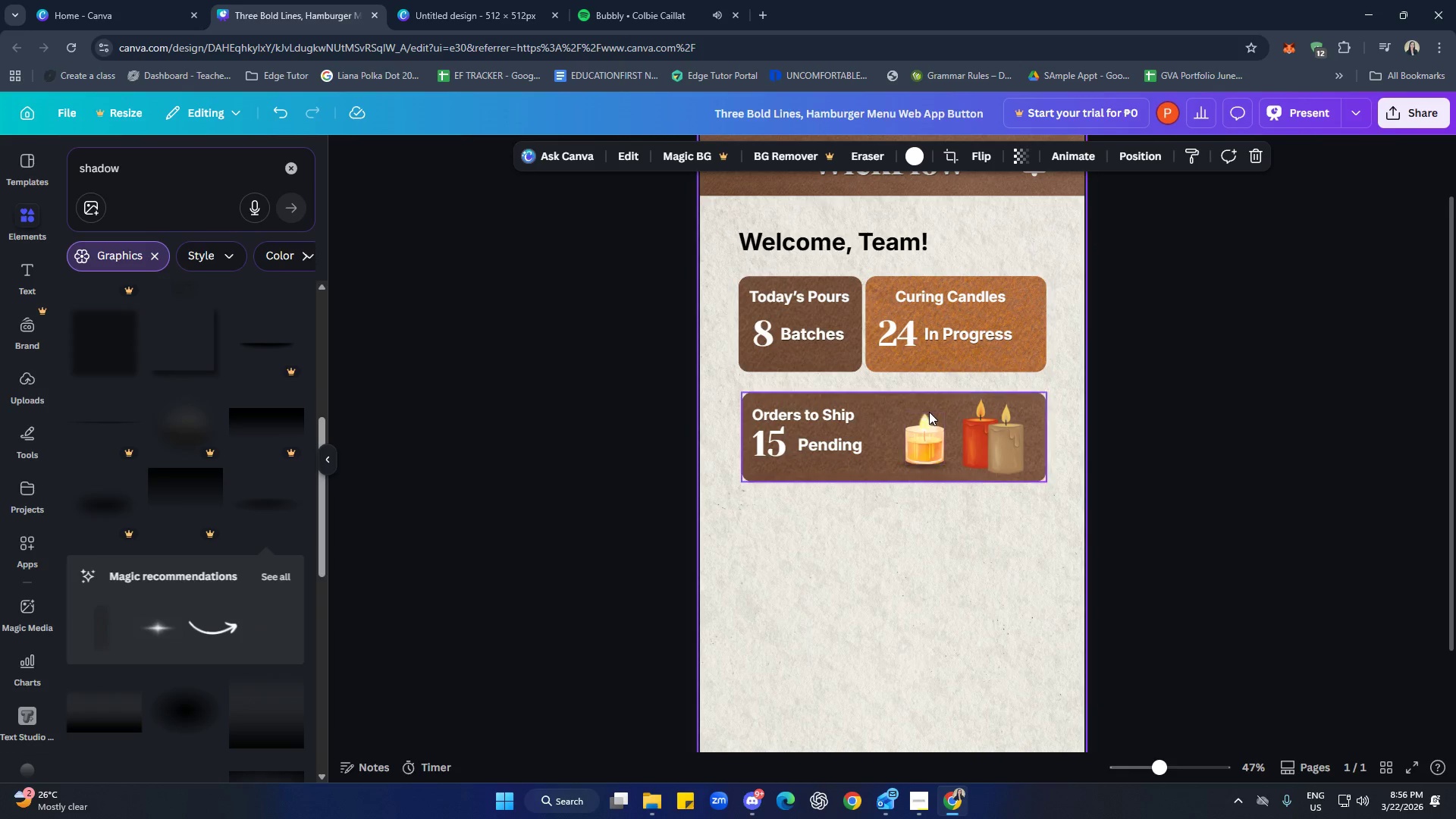 
left_click([908, 406])
 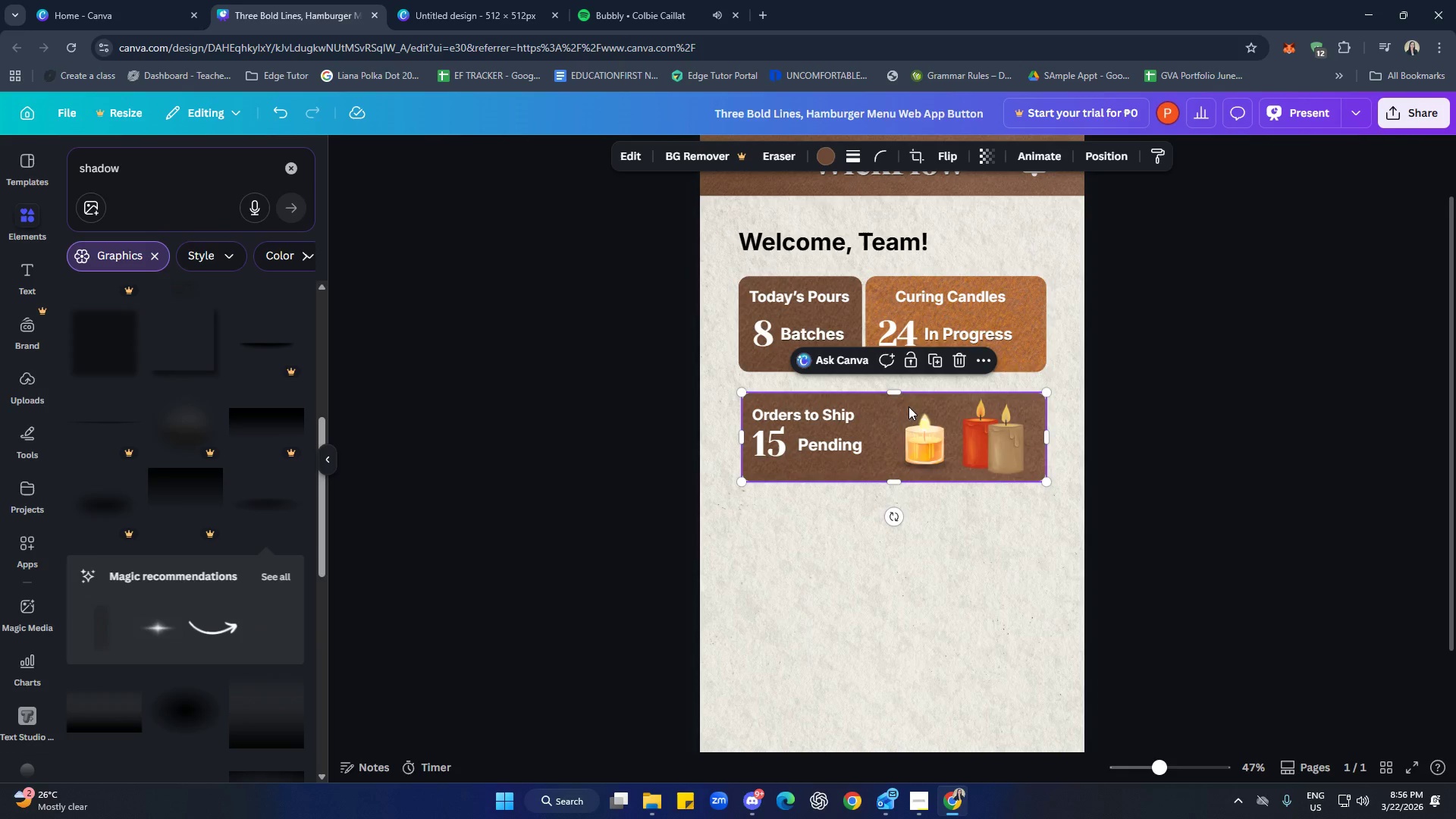 
right_click([908, 406])
 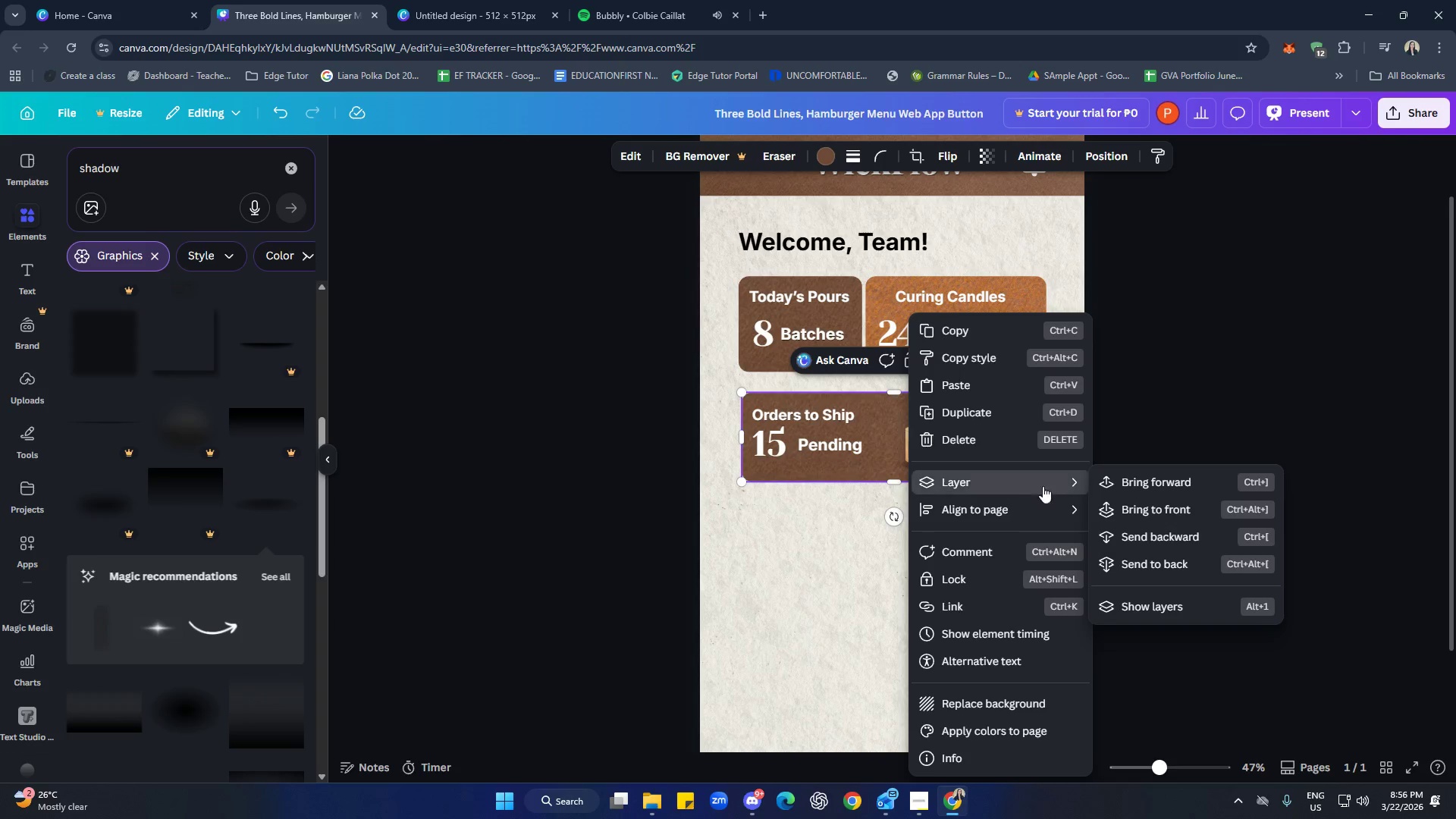 
left_click([1154, 563])
 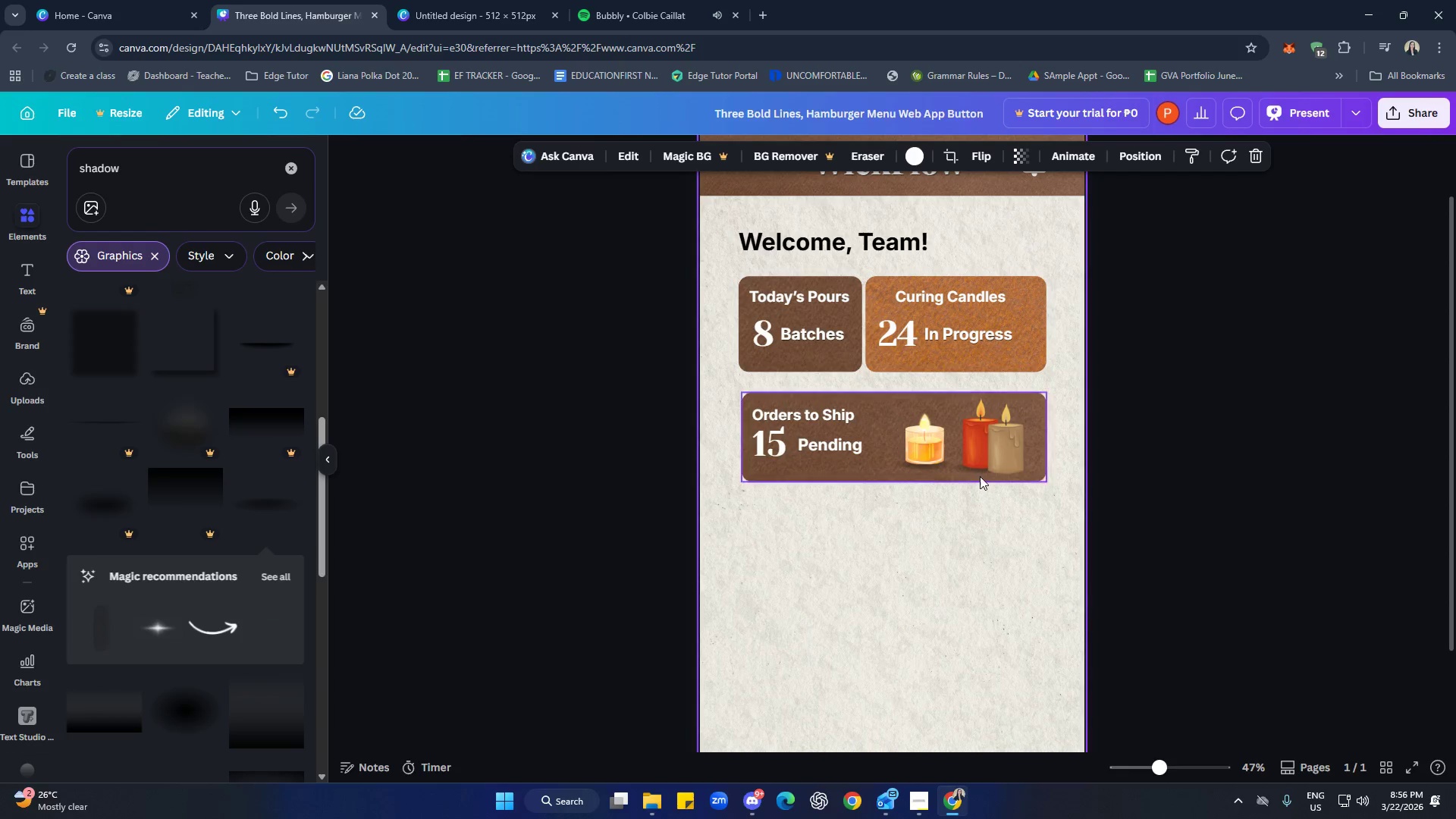 
left_click([968, 469])
 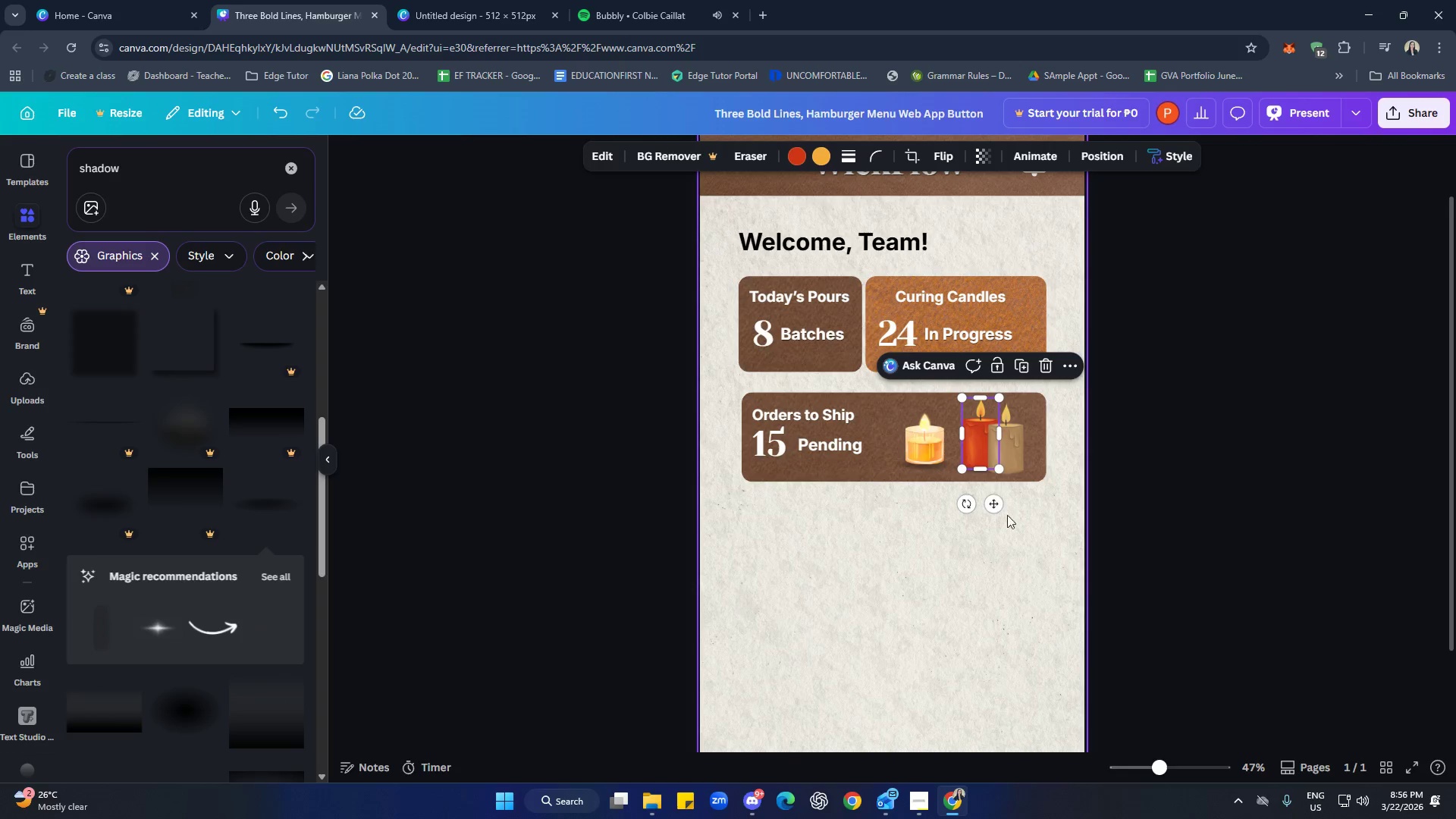 
left_click([1018, 558])
 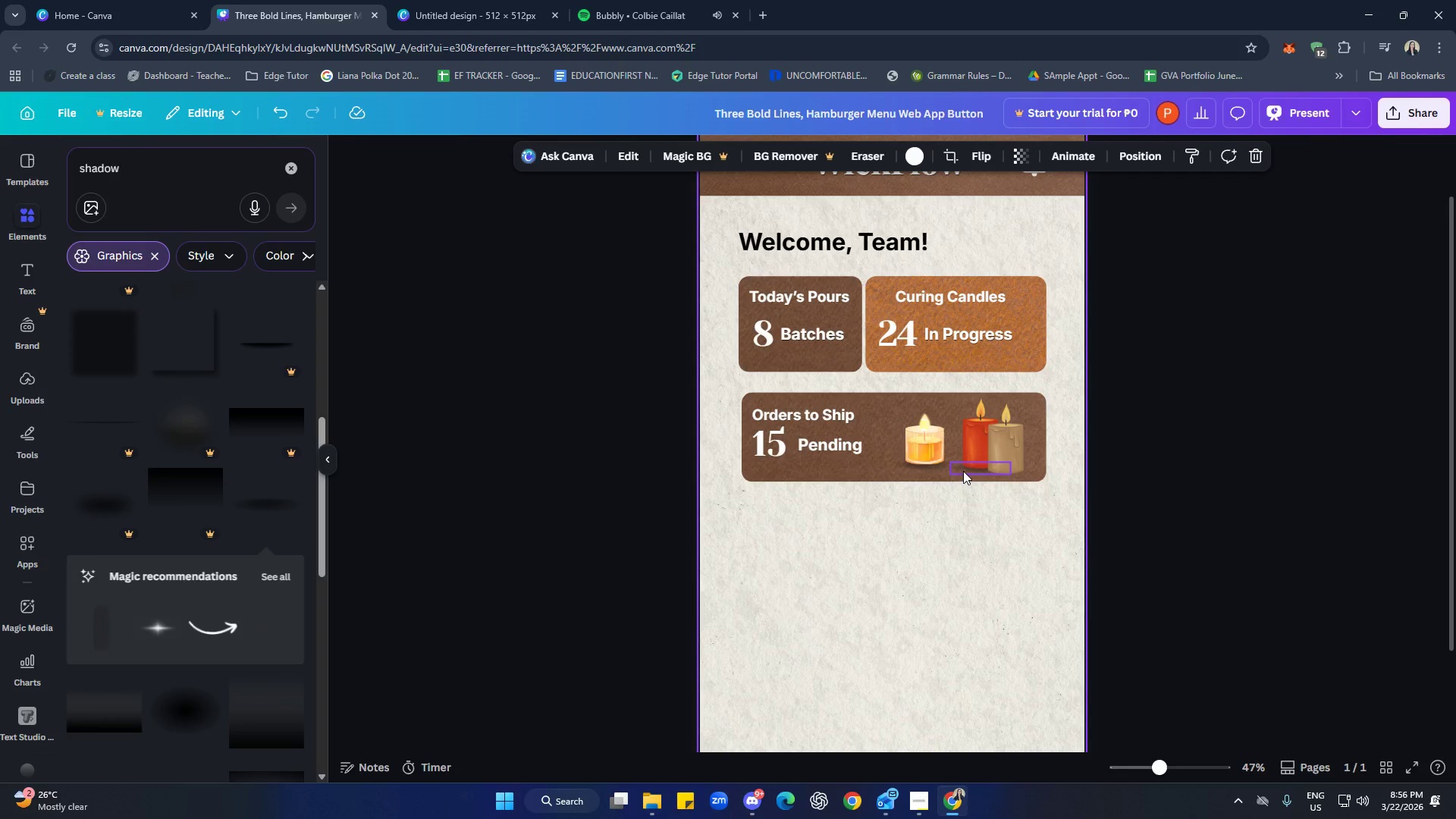 
left_click([963, 471])
 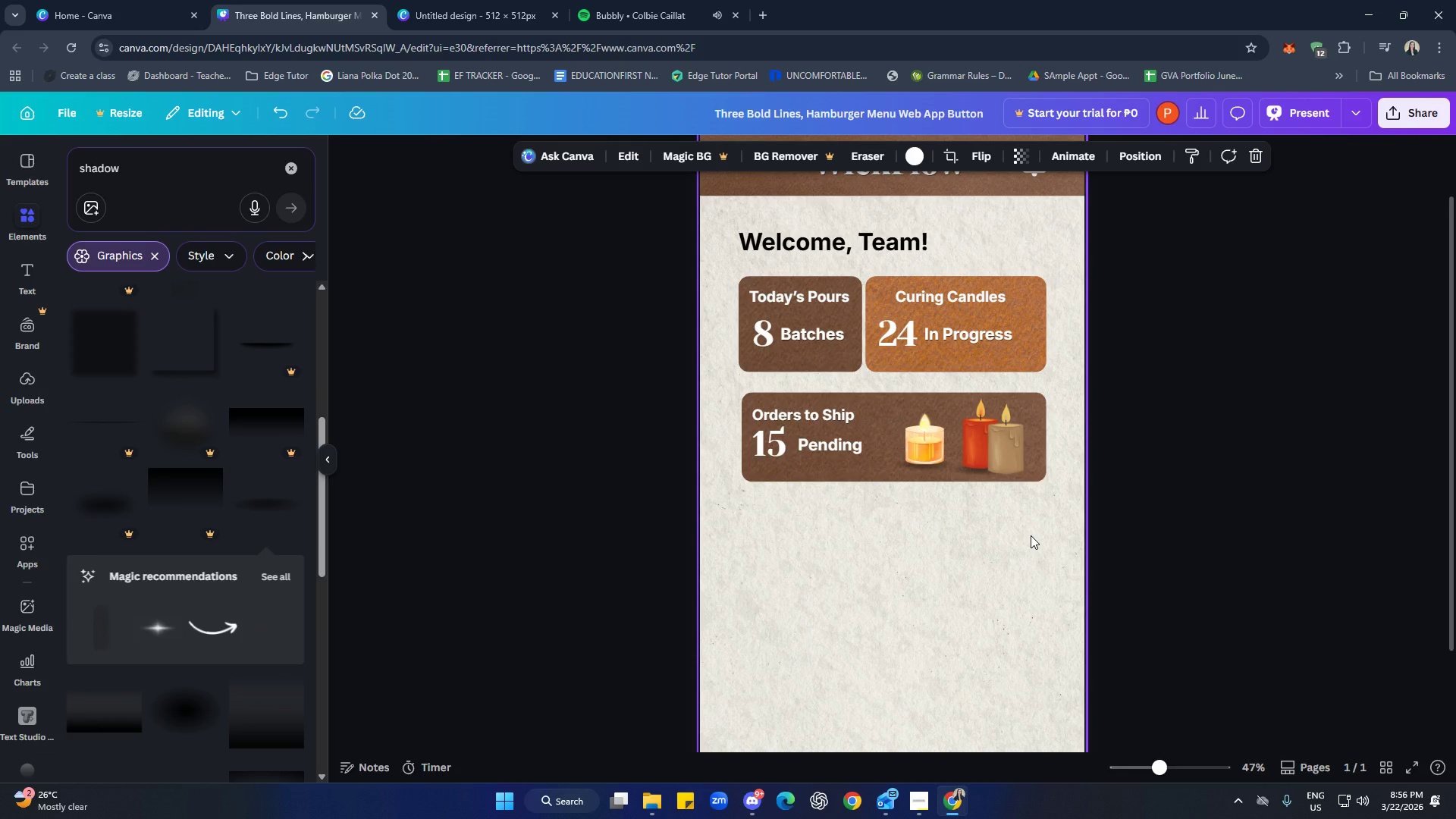 
left_click([959, 471])
 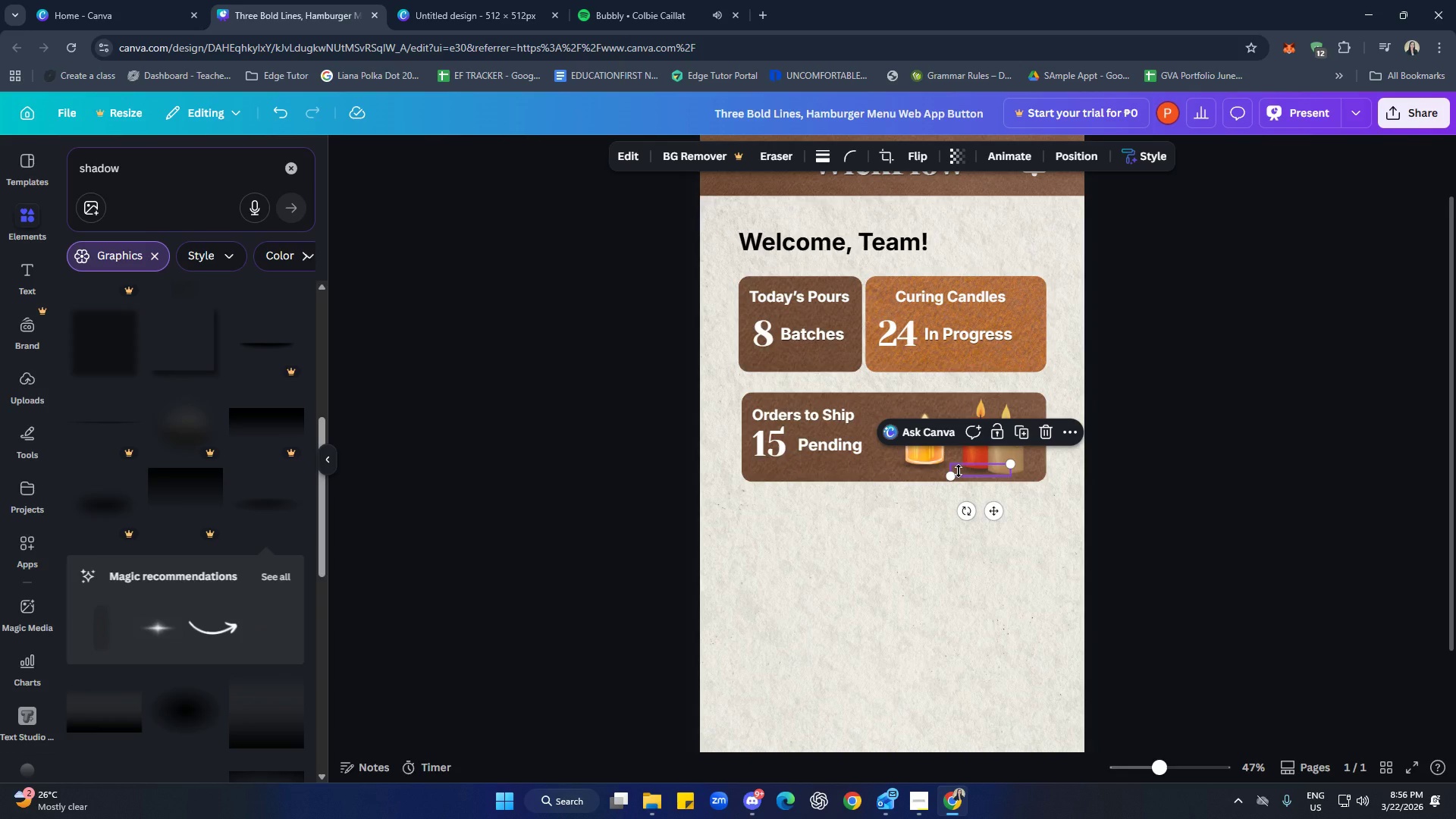 
key(Control+C)
 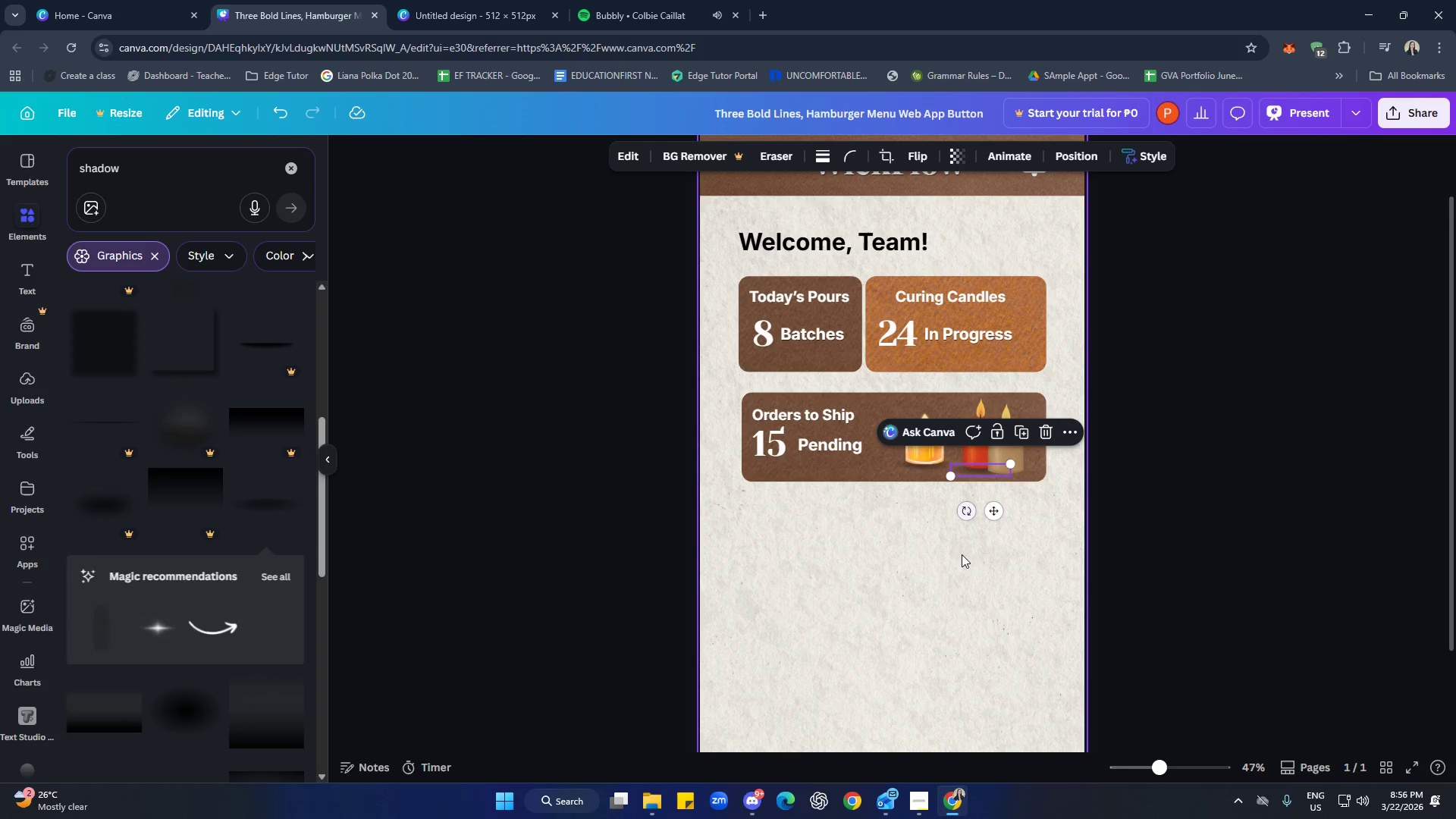 
left_click([959, 571])
 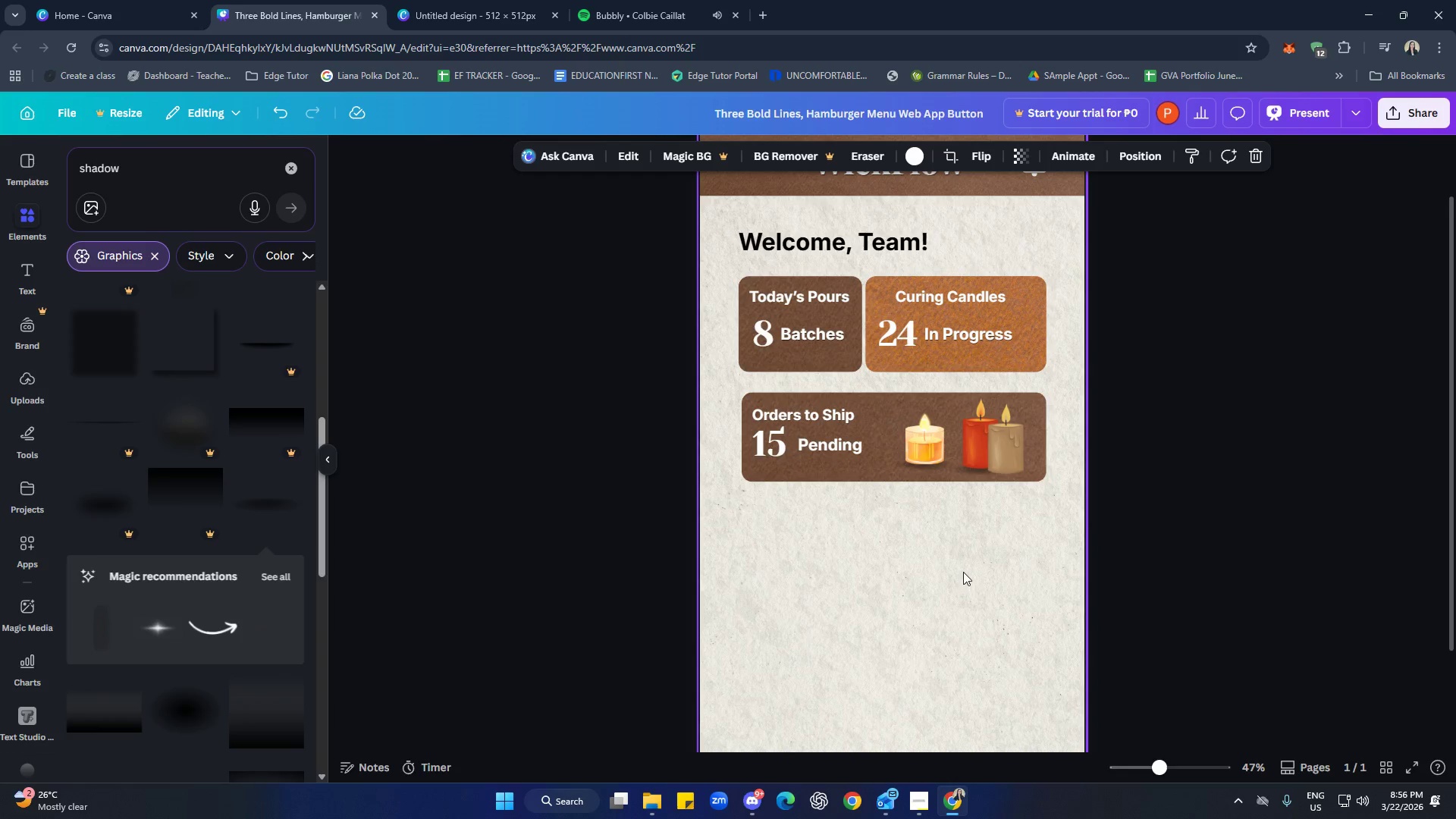 
key(Control+V)
 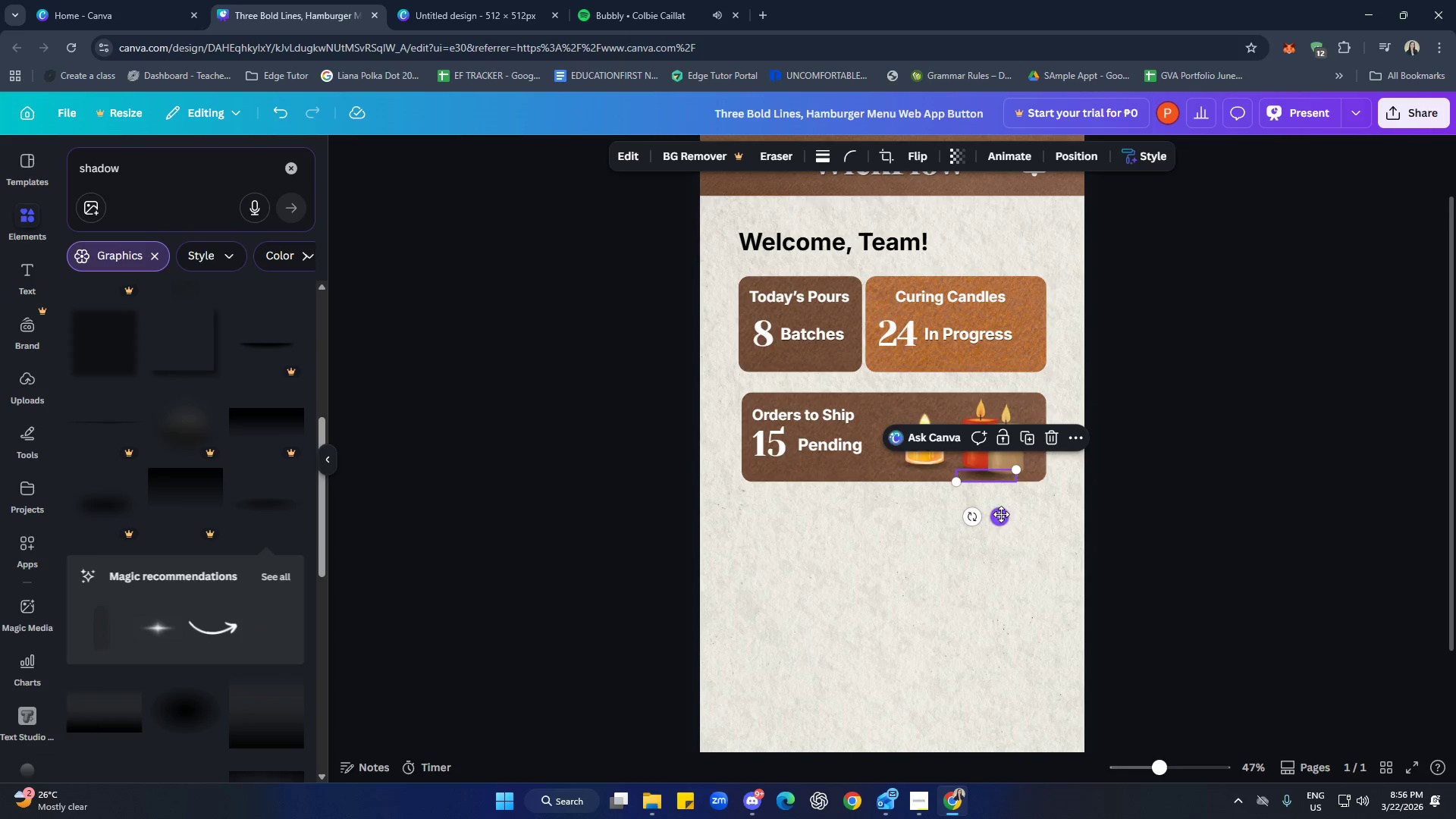 
left_click_drag(start_coordinate=[1001, 514], to_coordinate=[1018, 513])
 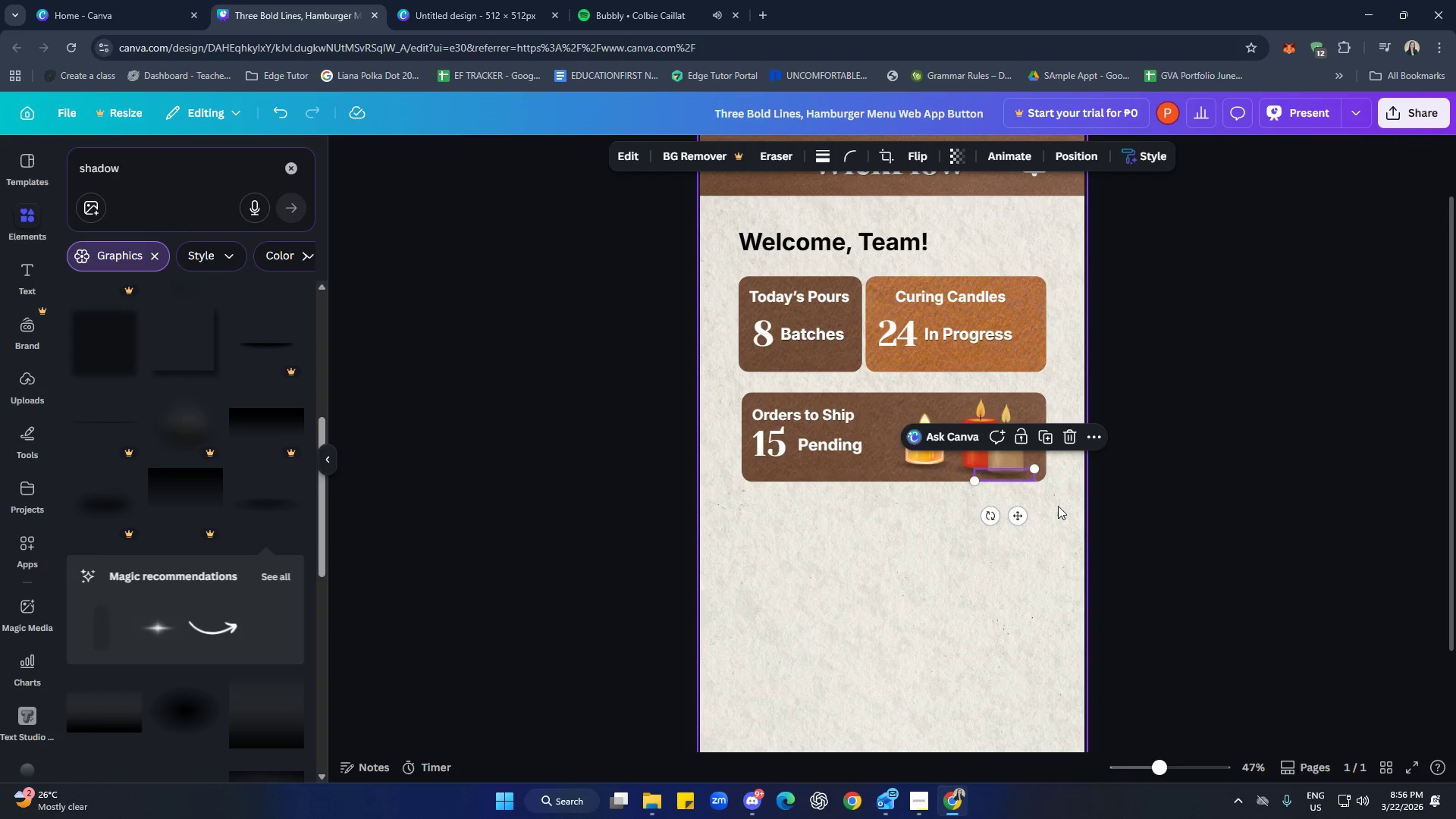 
left_click([1094, 429])
 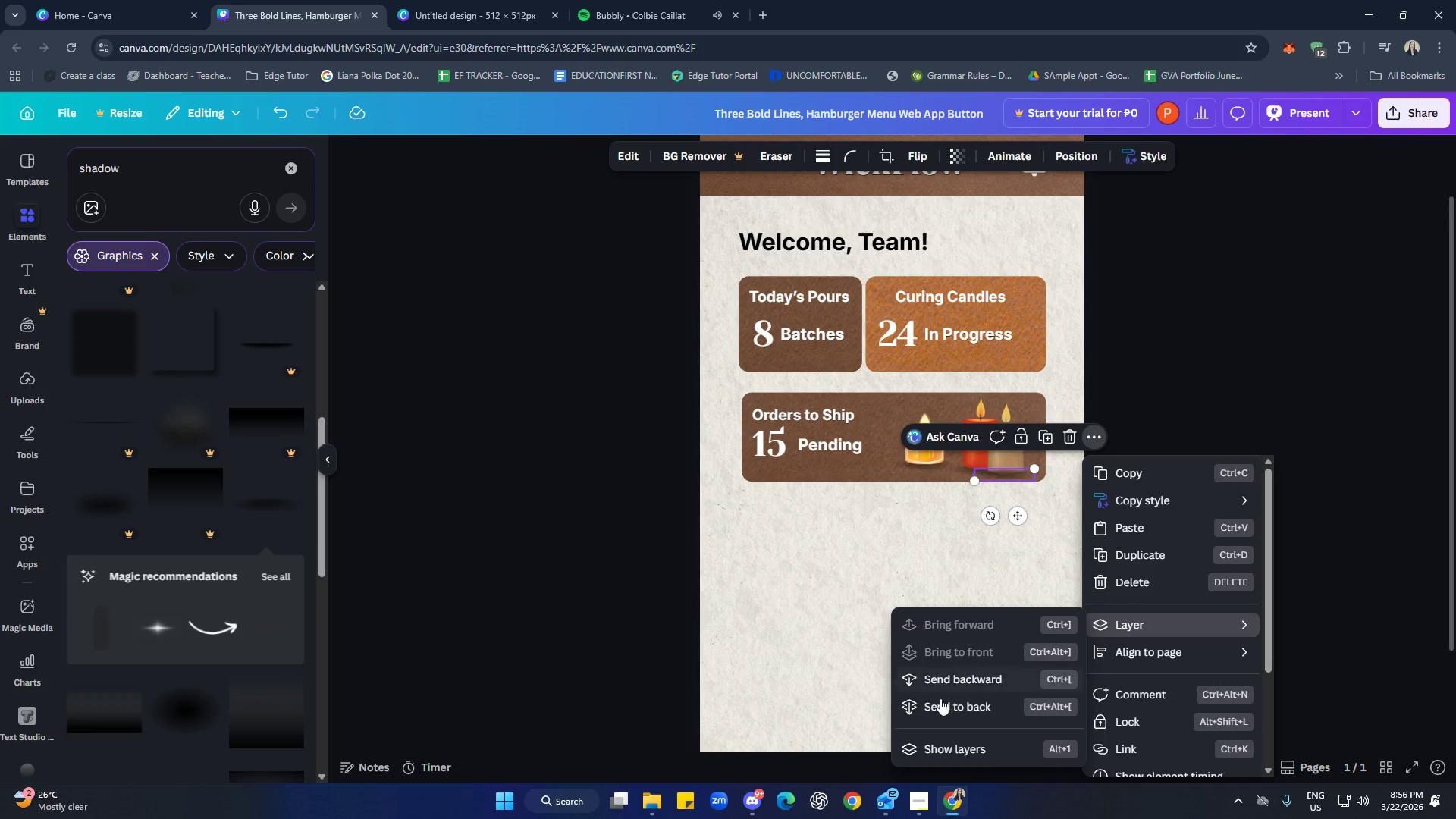 
left_click([964, 682])
 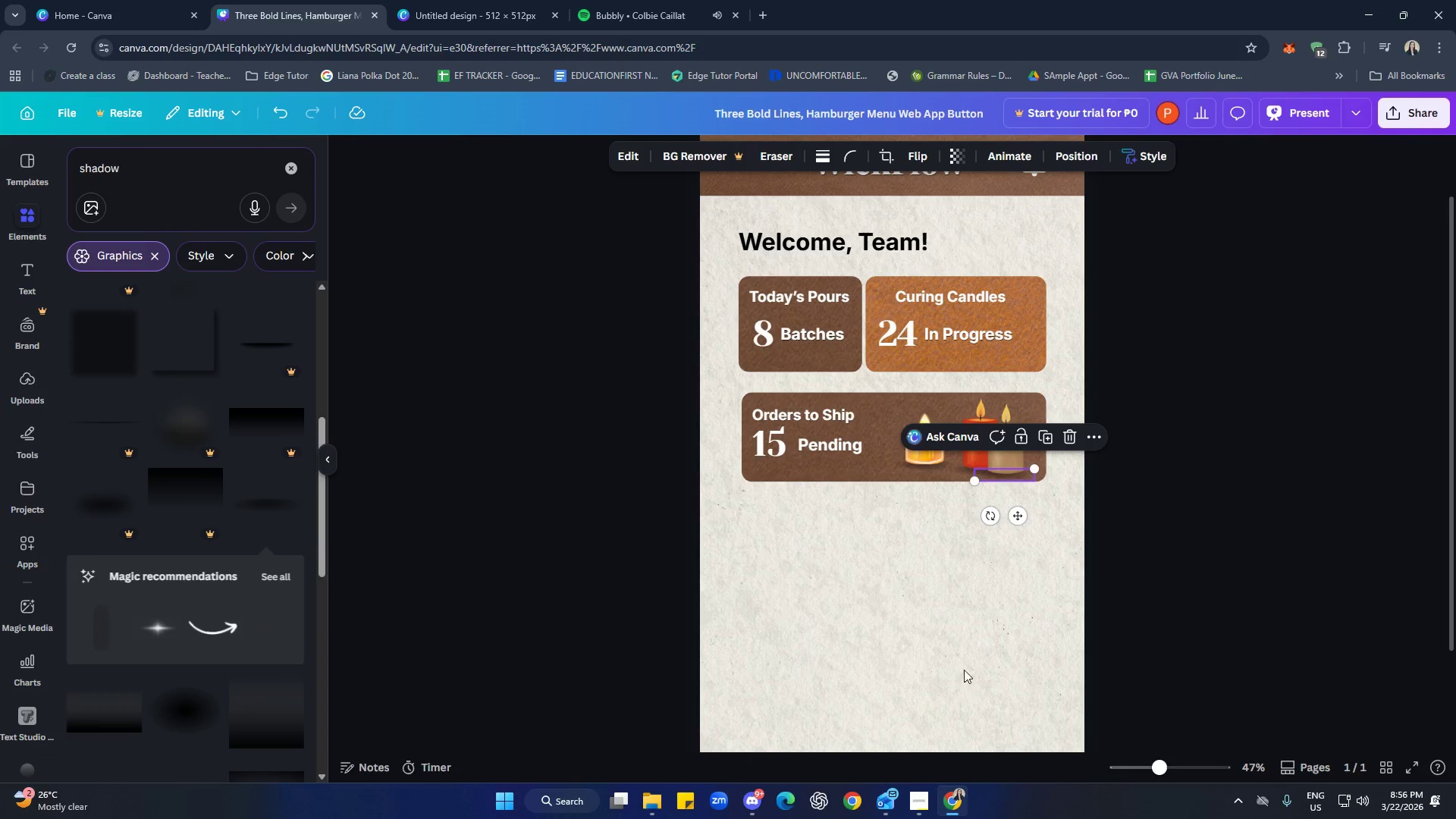 
left_click([960, 628])
 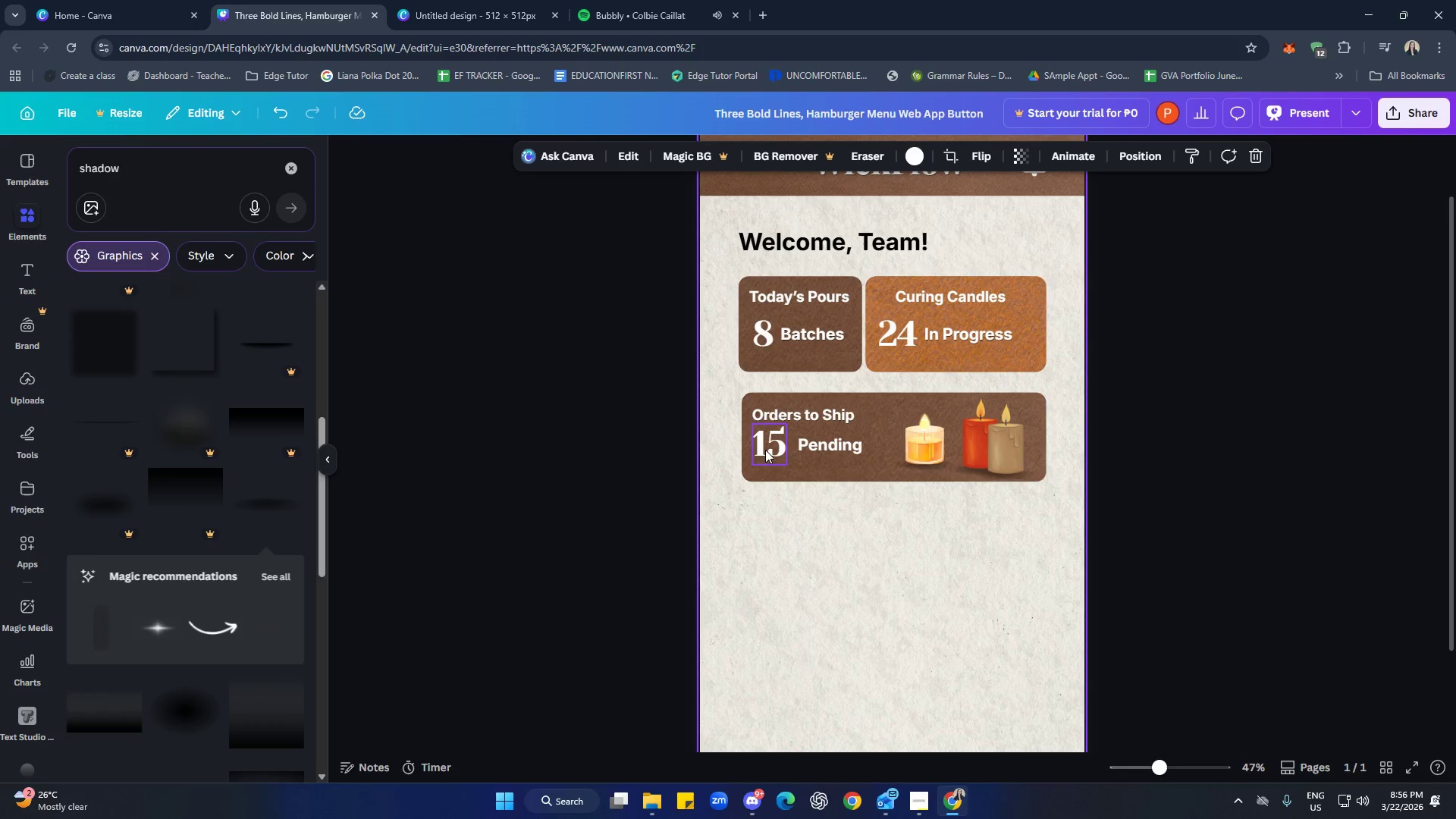 
wait(5.59)
 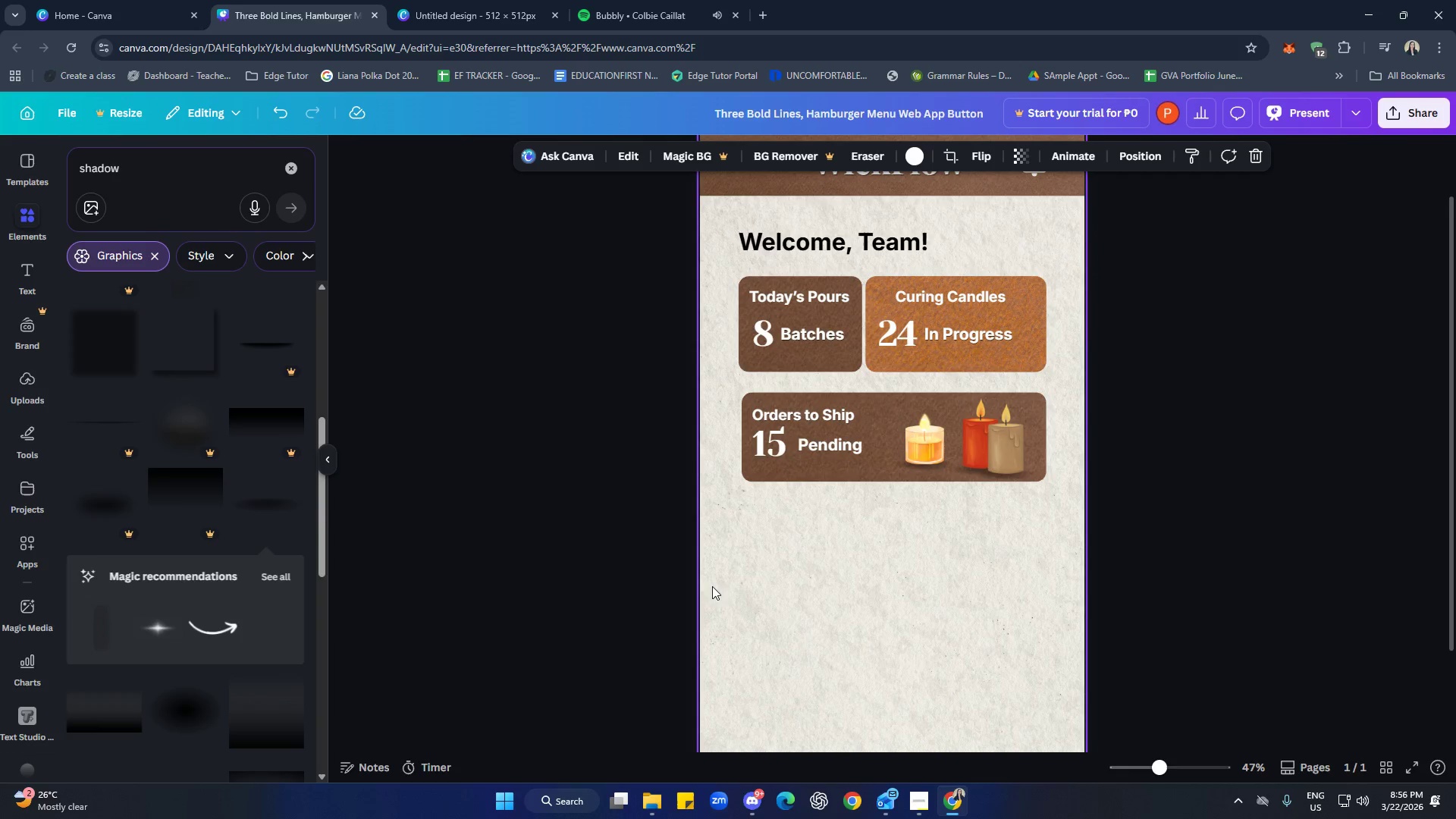 
hold_key(key=ShiftLeft, duration=1.5)
left_click([807, 423])
 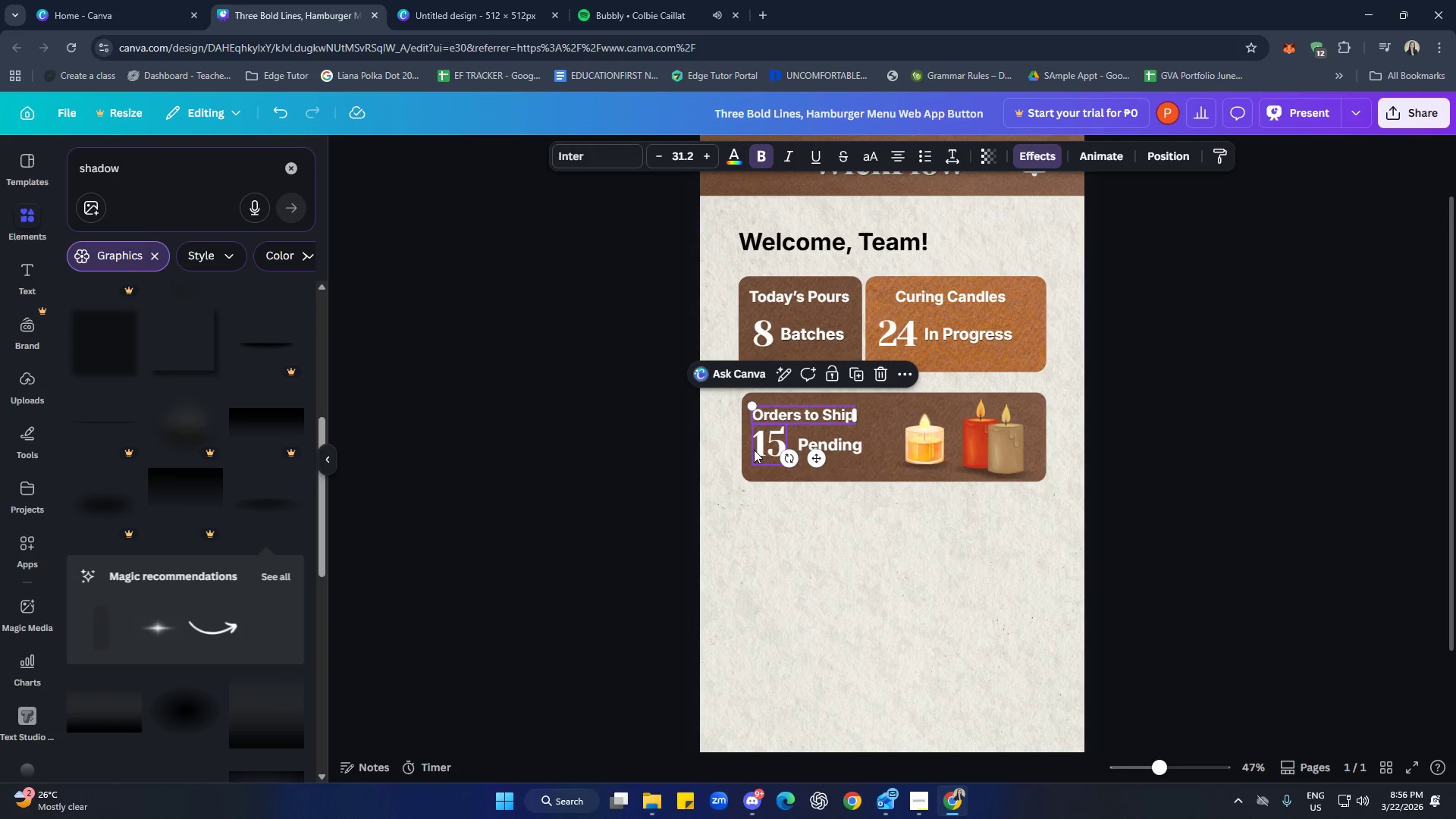 
left_click([754, 450])
 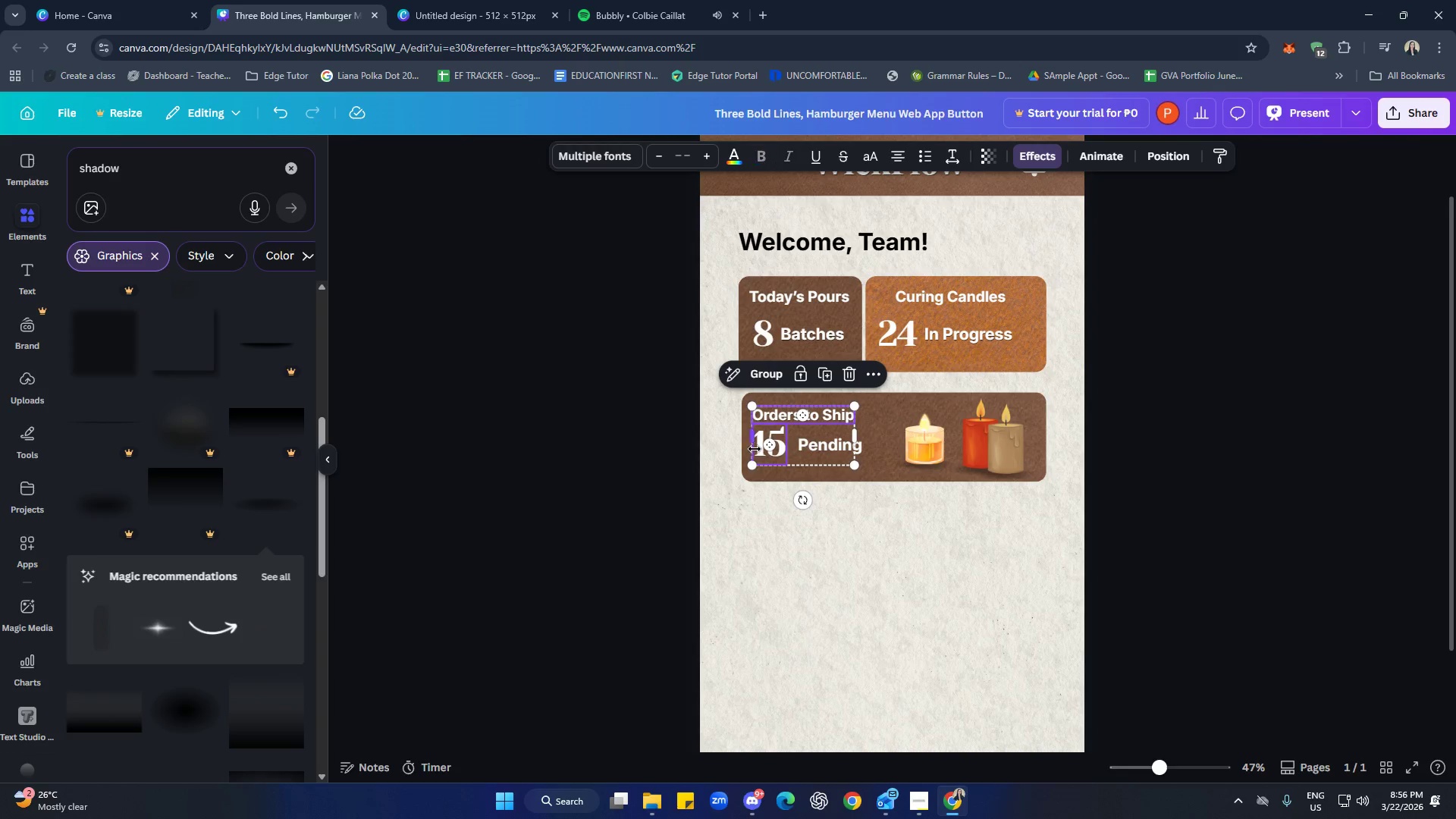 
hold_key(key=ShiftLeft, duration=0.75)
left_click([833, 447])
 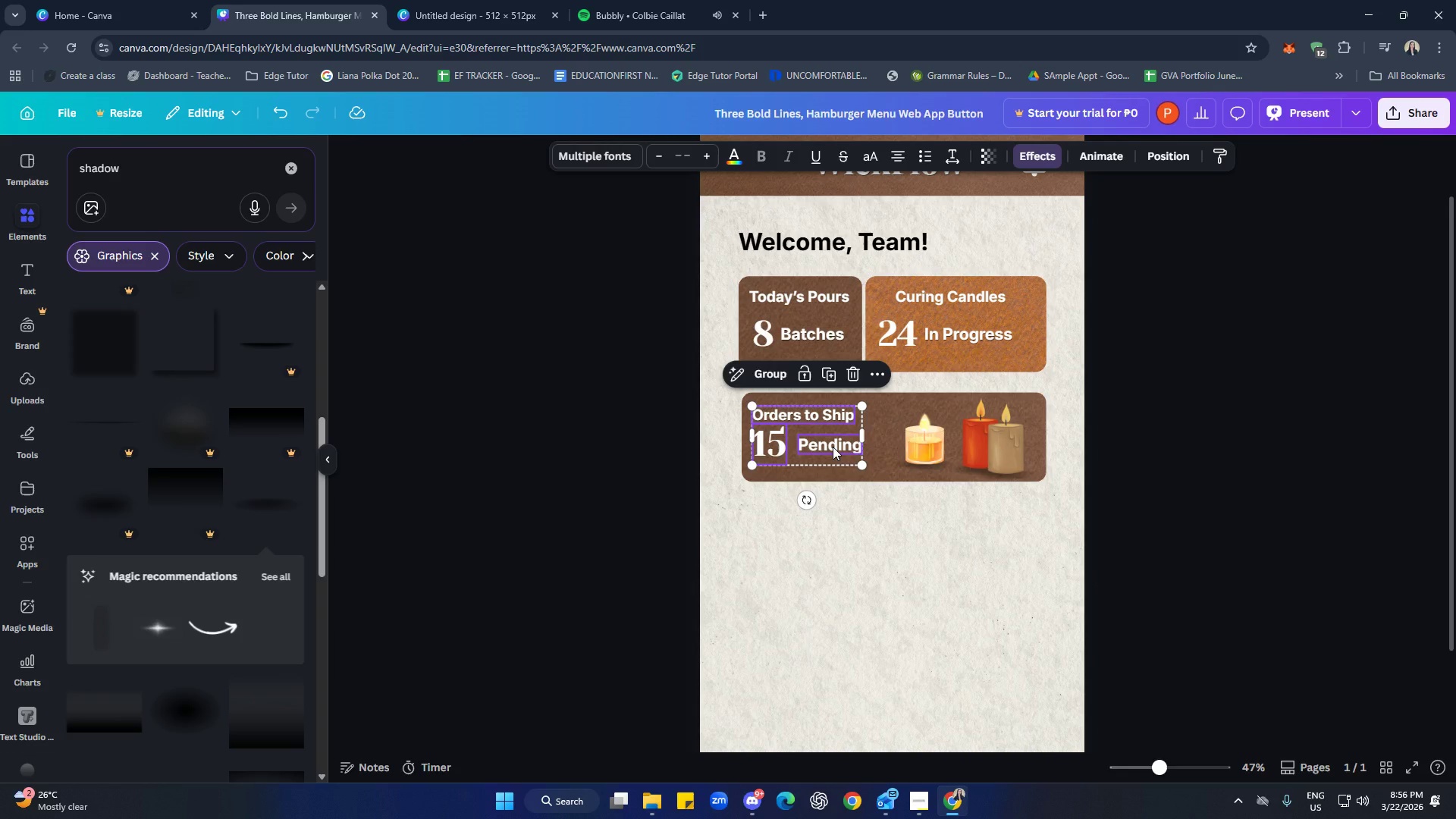 
key(ArrowRight)
 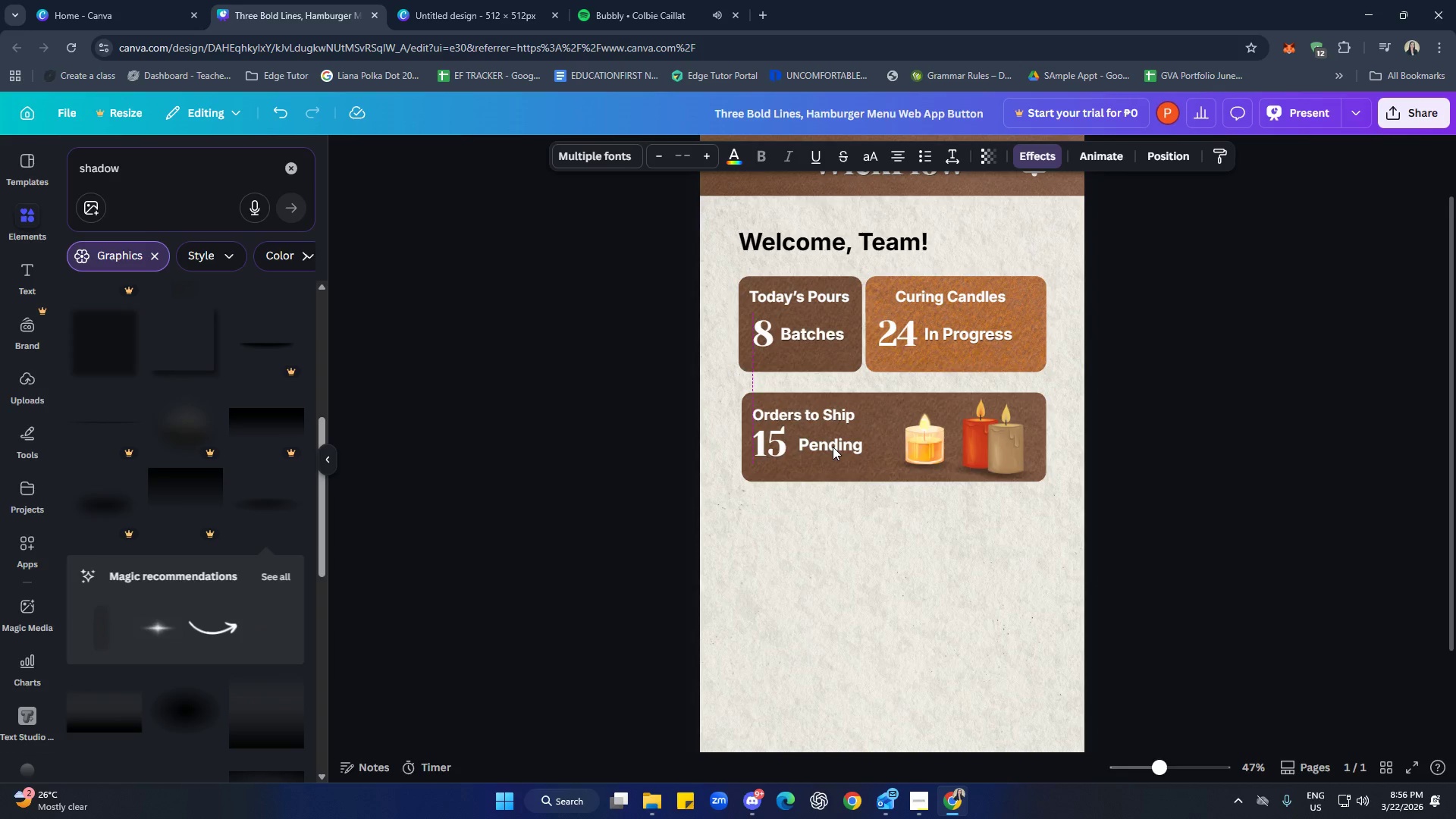 
hold_key(key=ArrowRight, duration=0.83)
 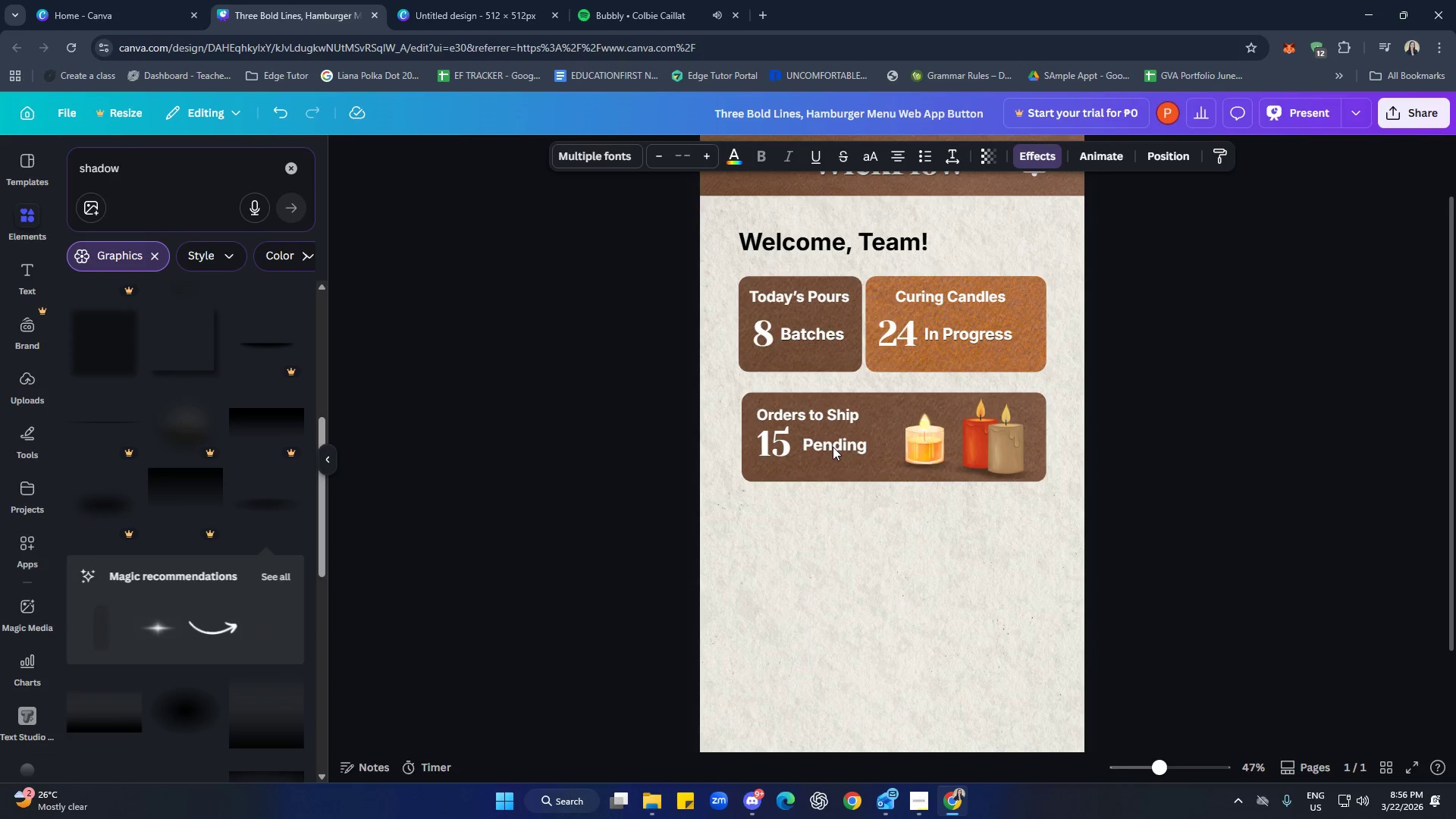 
key(ArrowRight)
 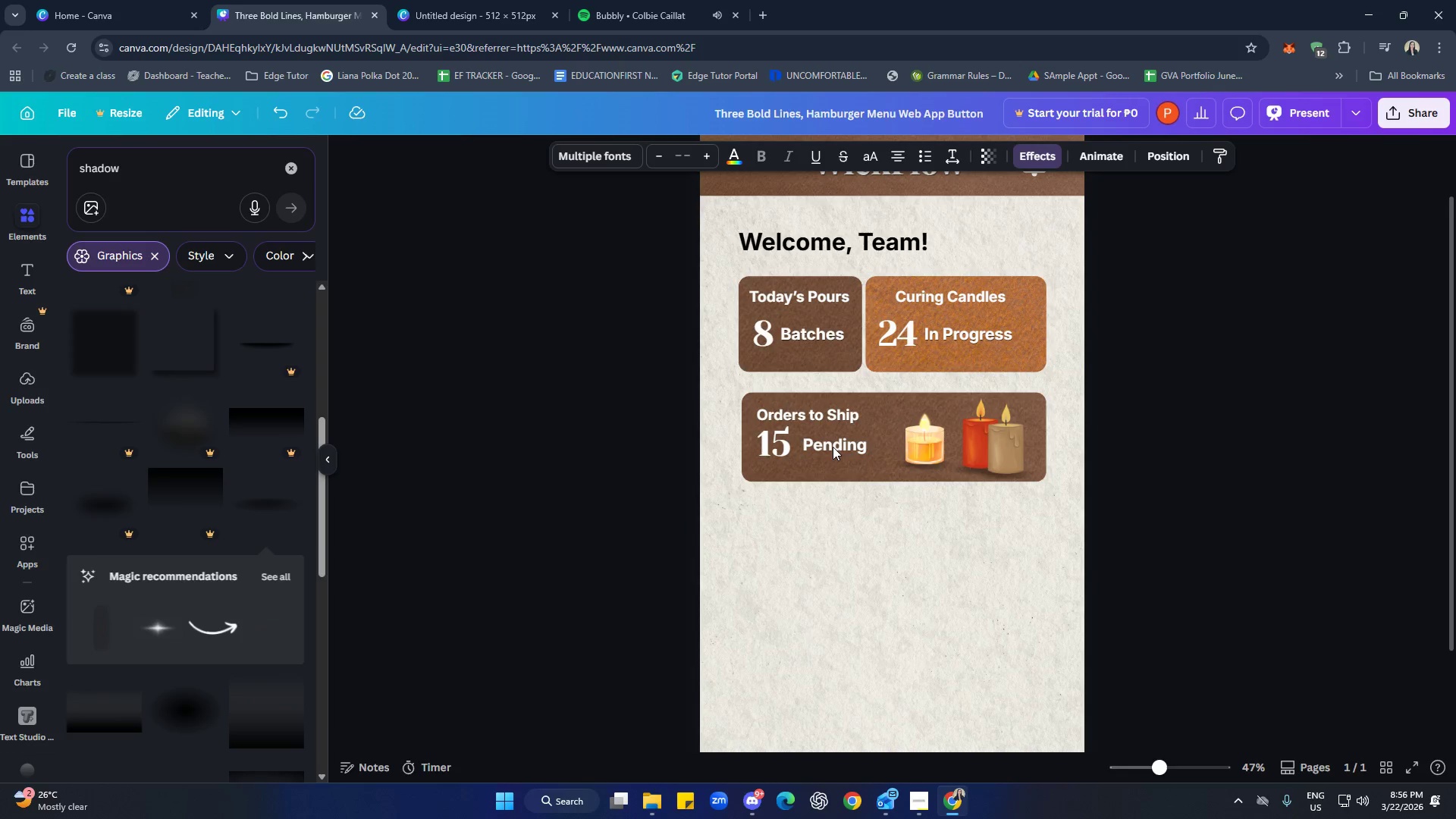 
hold_key(key=ArrowRight, duration=0.58)
 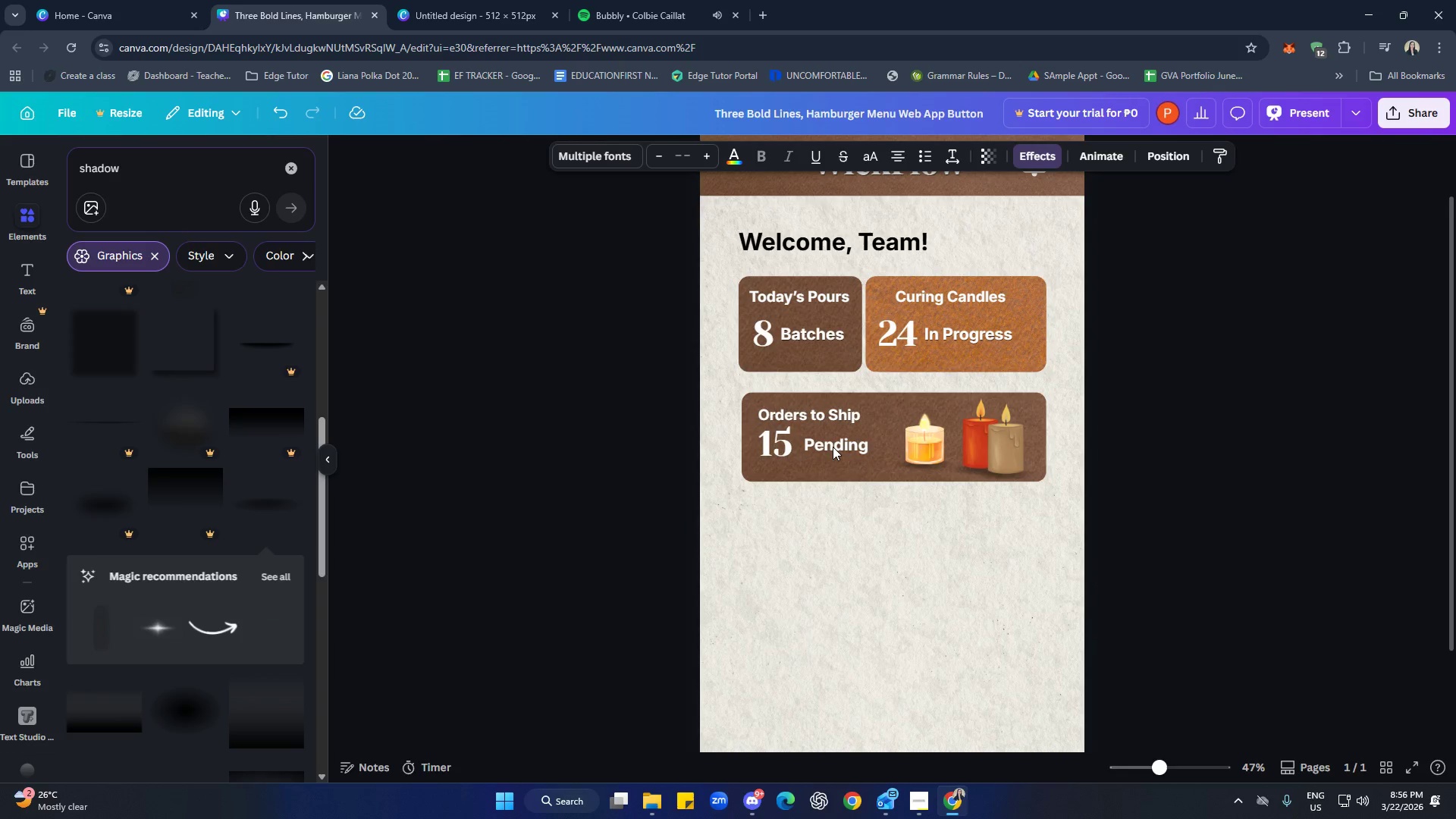 
key(ArrowRight)
 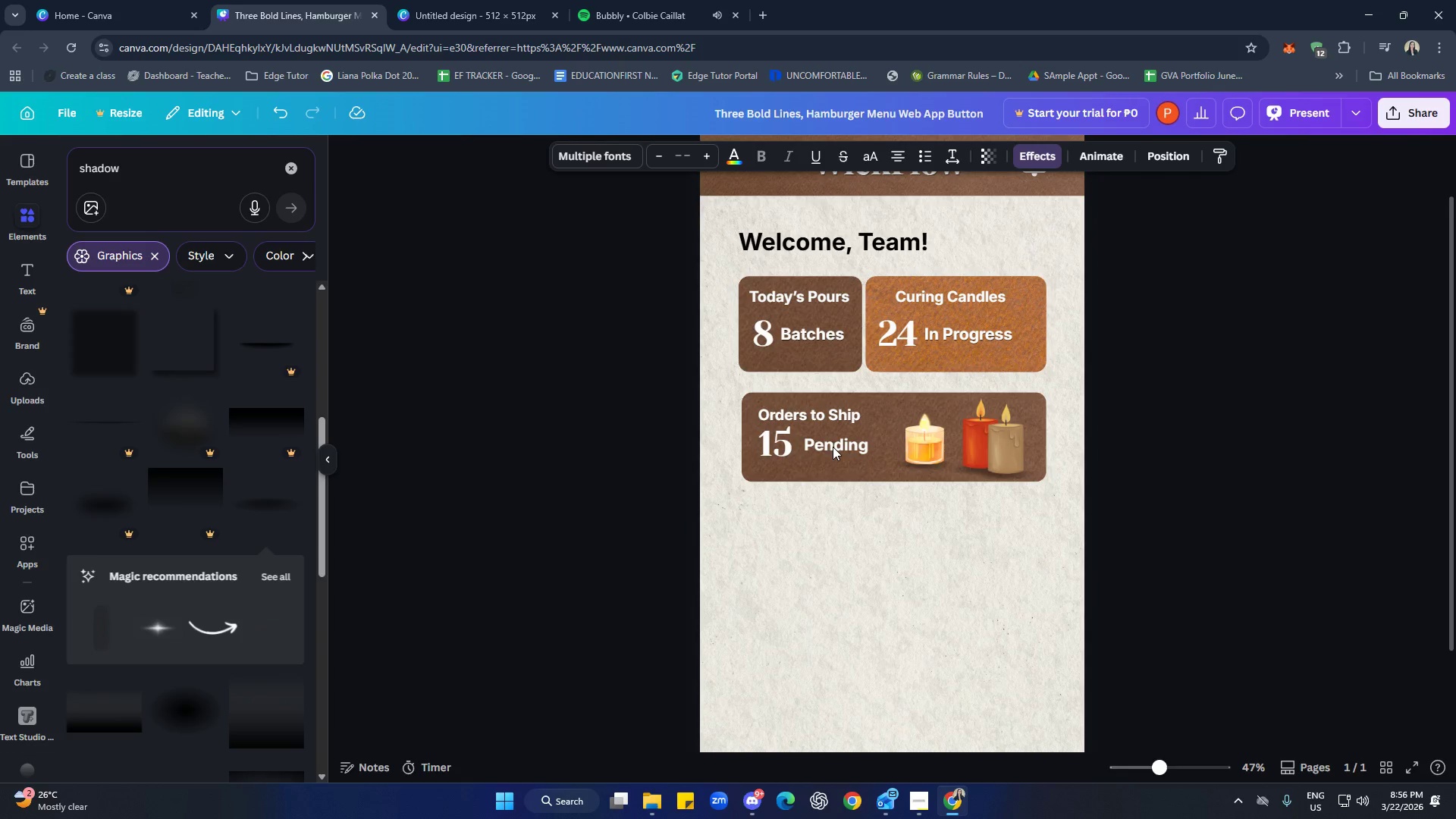 
hold_key(key=ArrowDown, duration=0.52)
 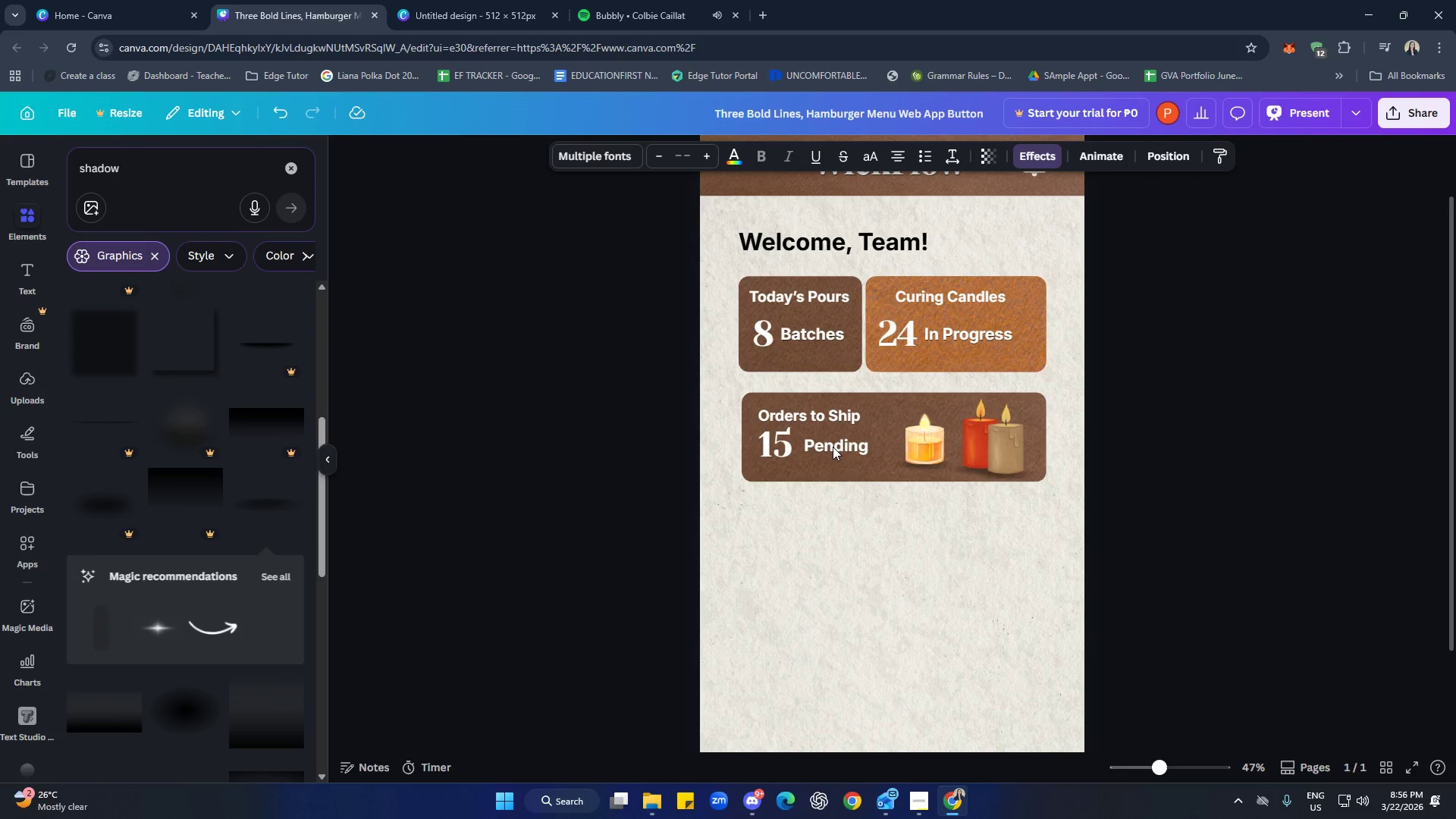 
key(ArrowDown)
 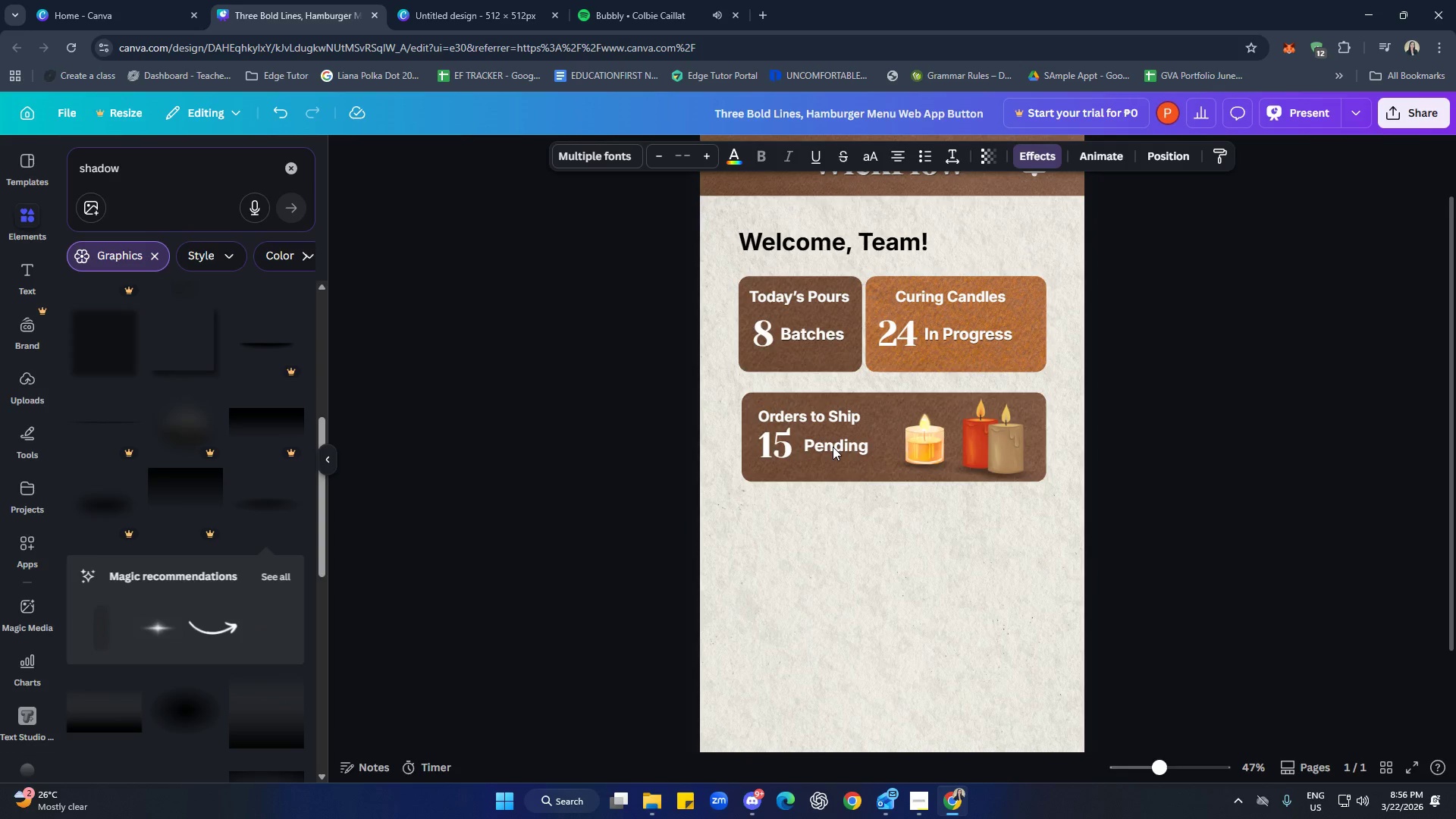 
key(ArrowDown)
 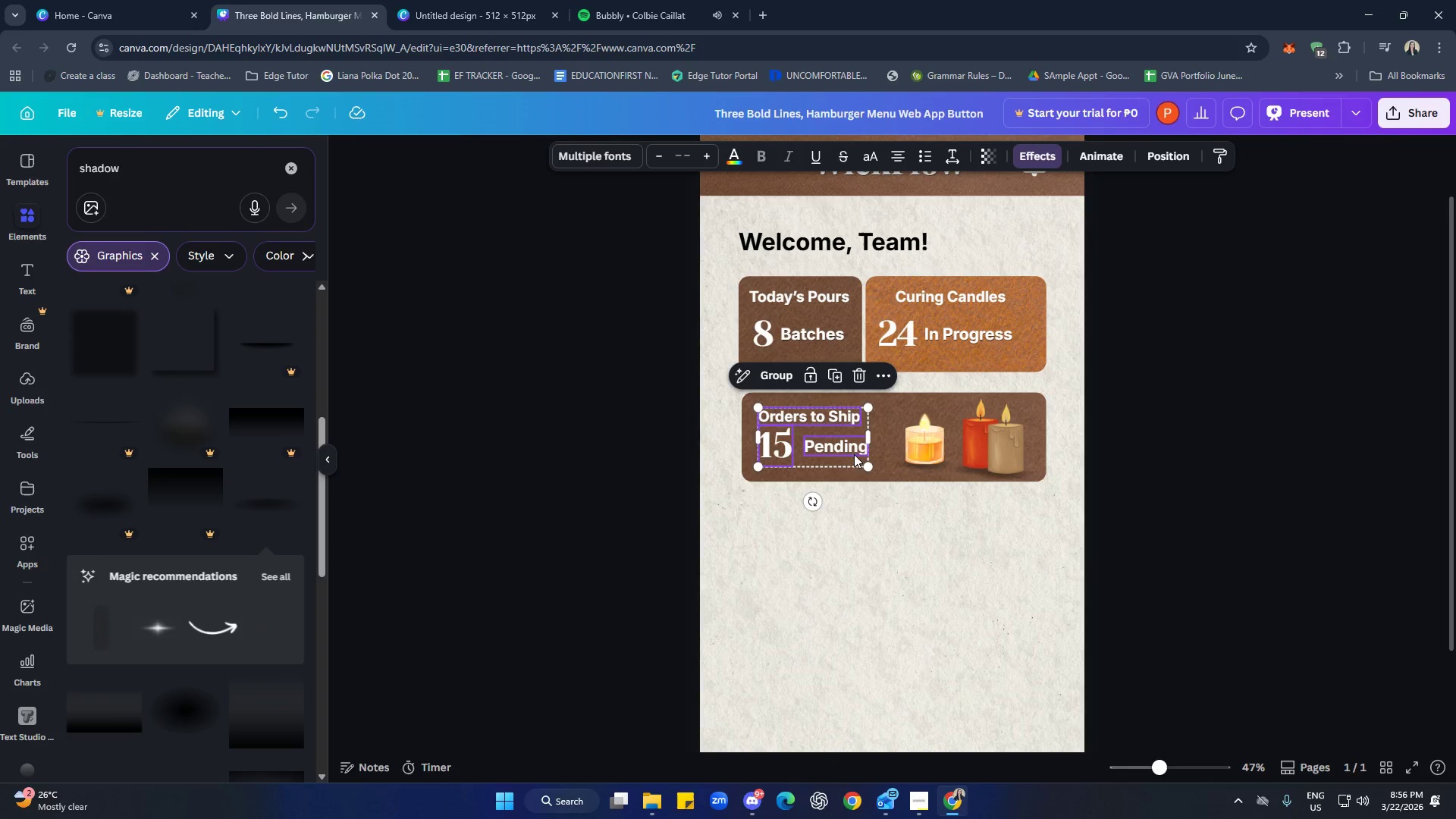 
left_click([913, 554])
 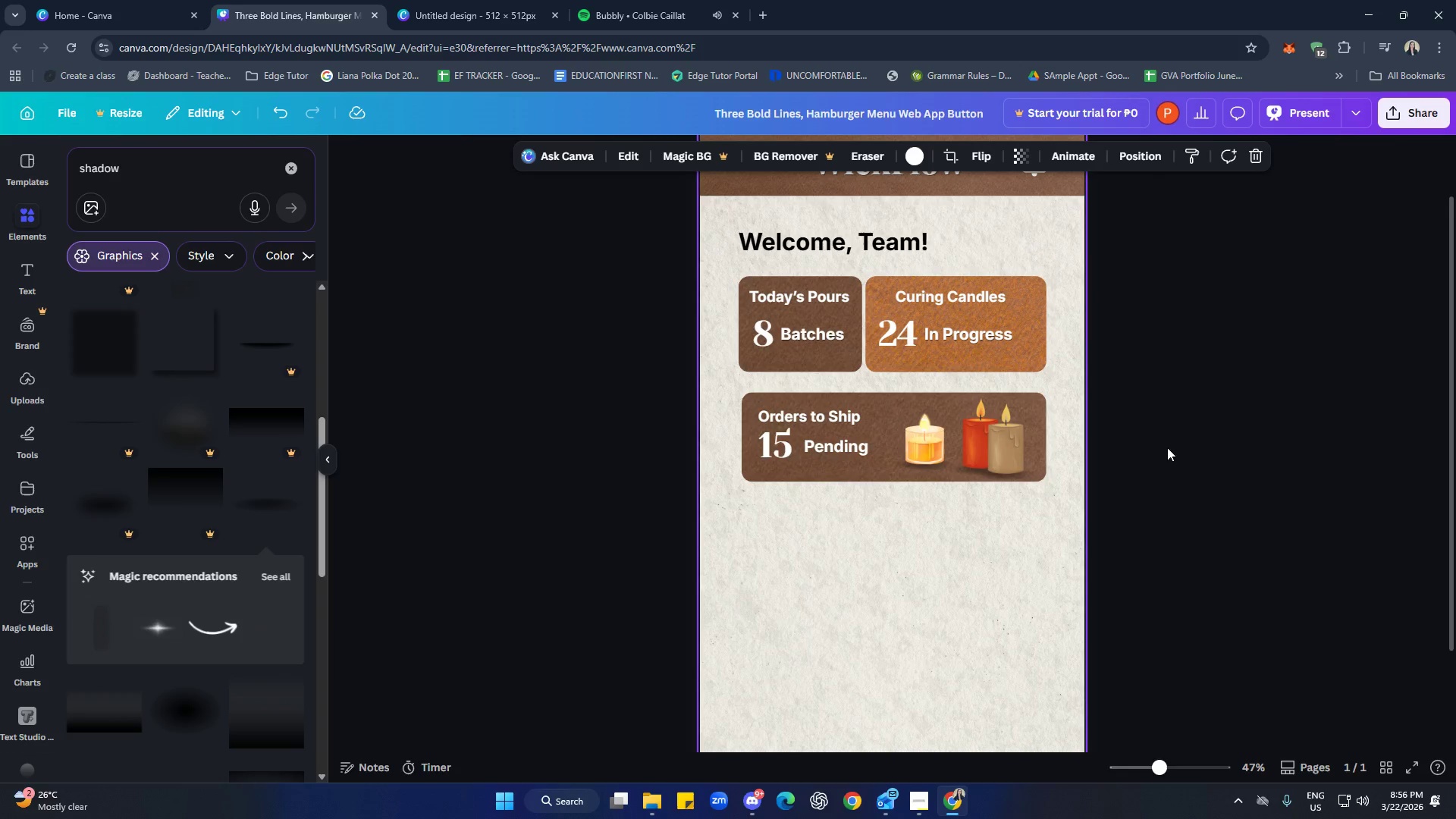 
left_click([973, 332])
 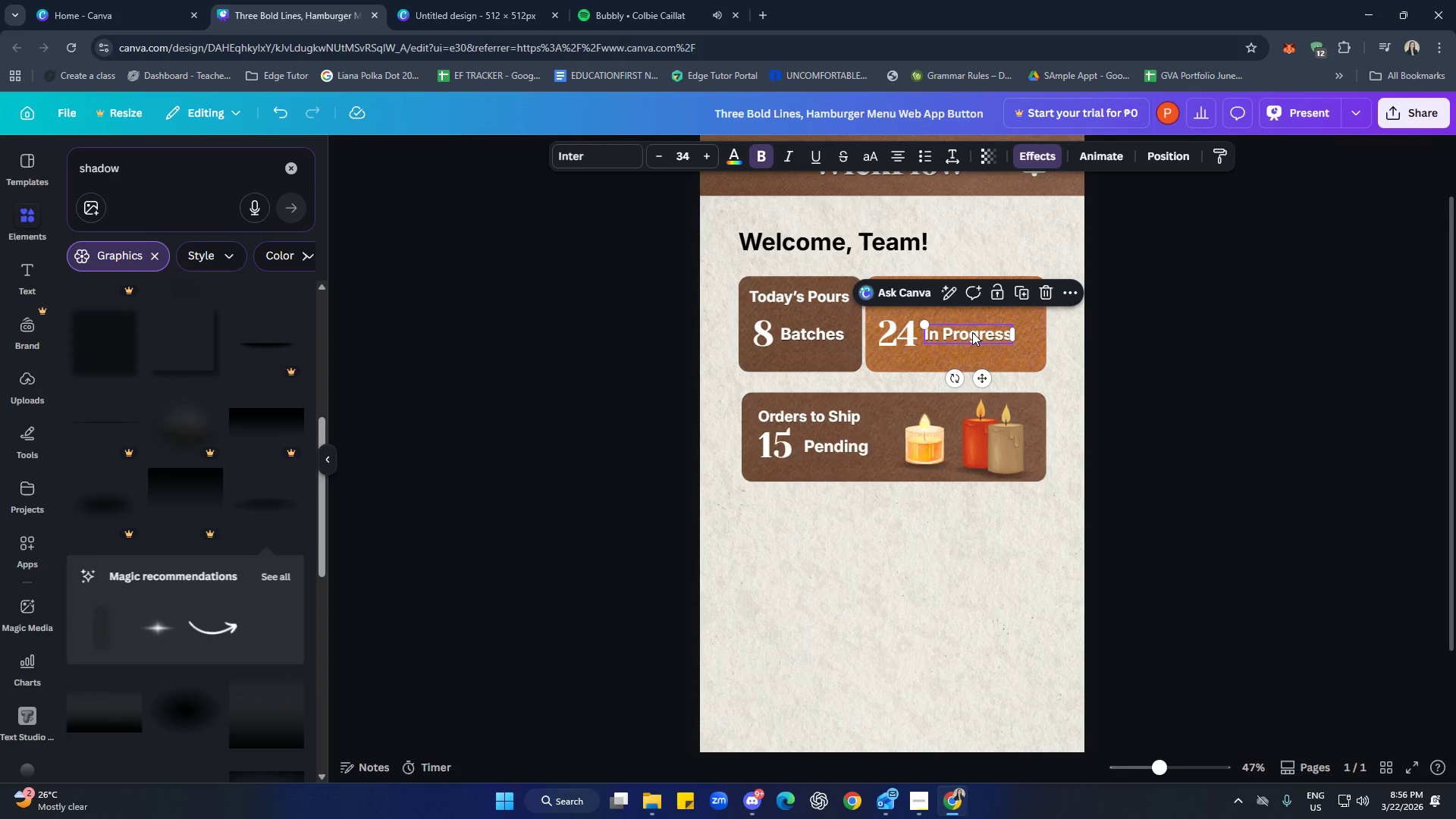 
hold_key(key=ShiftLeft, duration=0.88)
left_click([901, 340])
 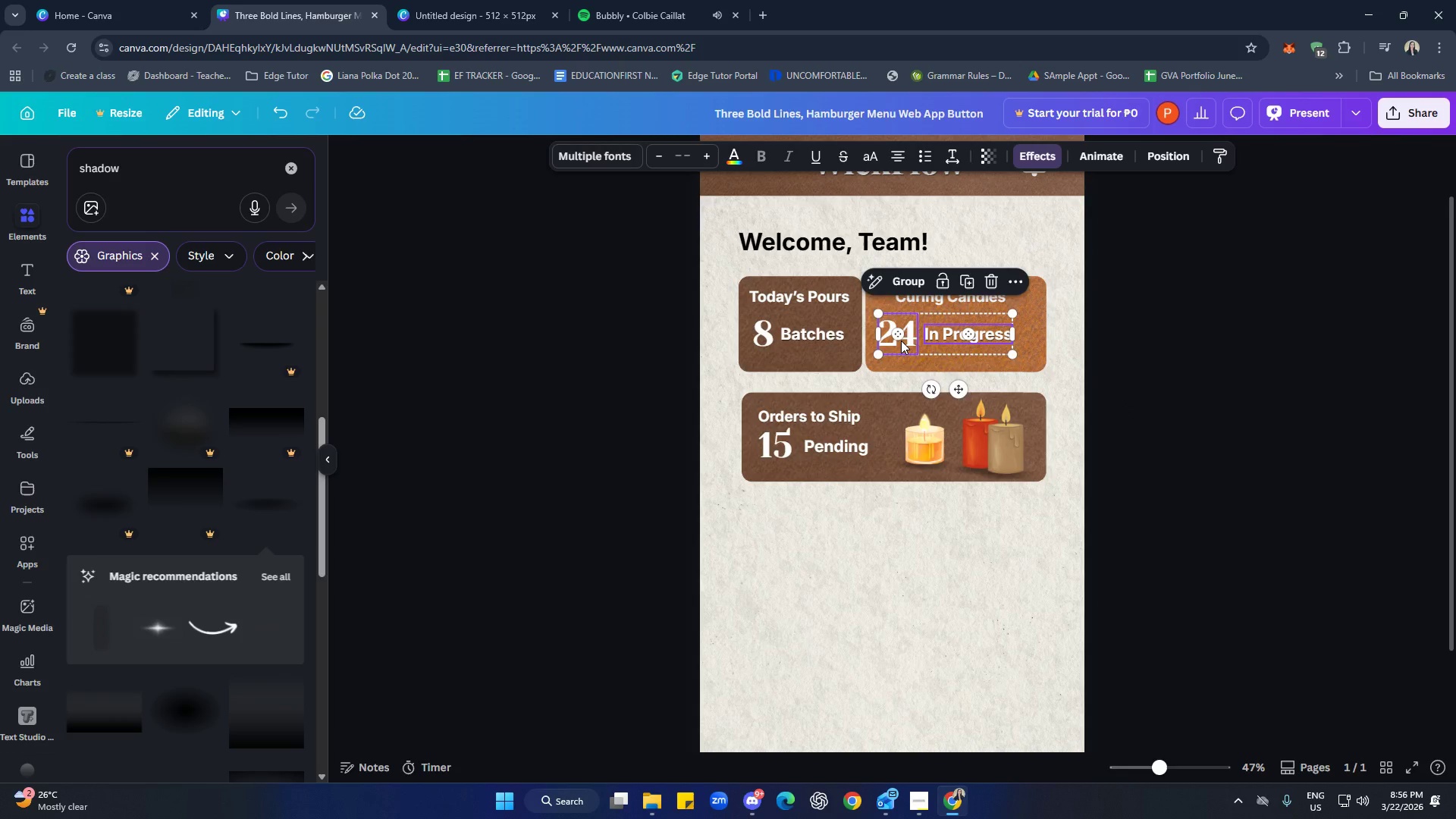 
hold_key(key=ArrowRight, duration=0.66)
 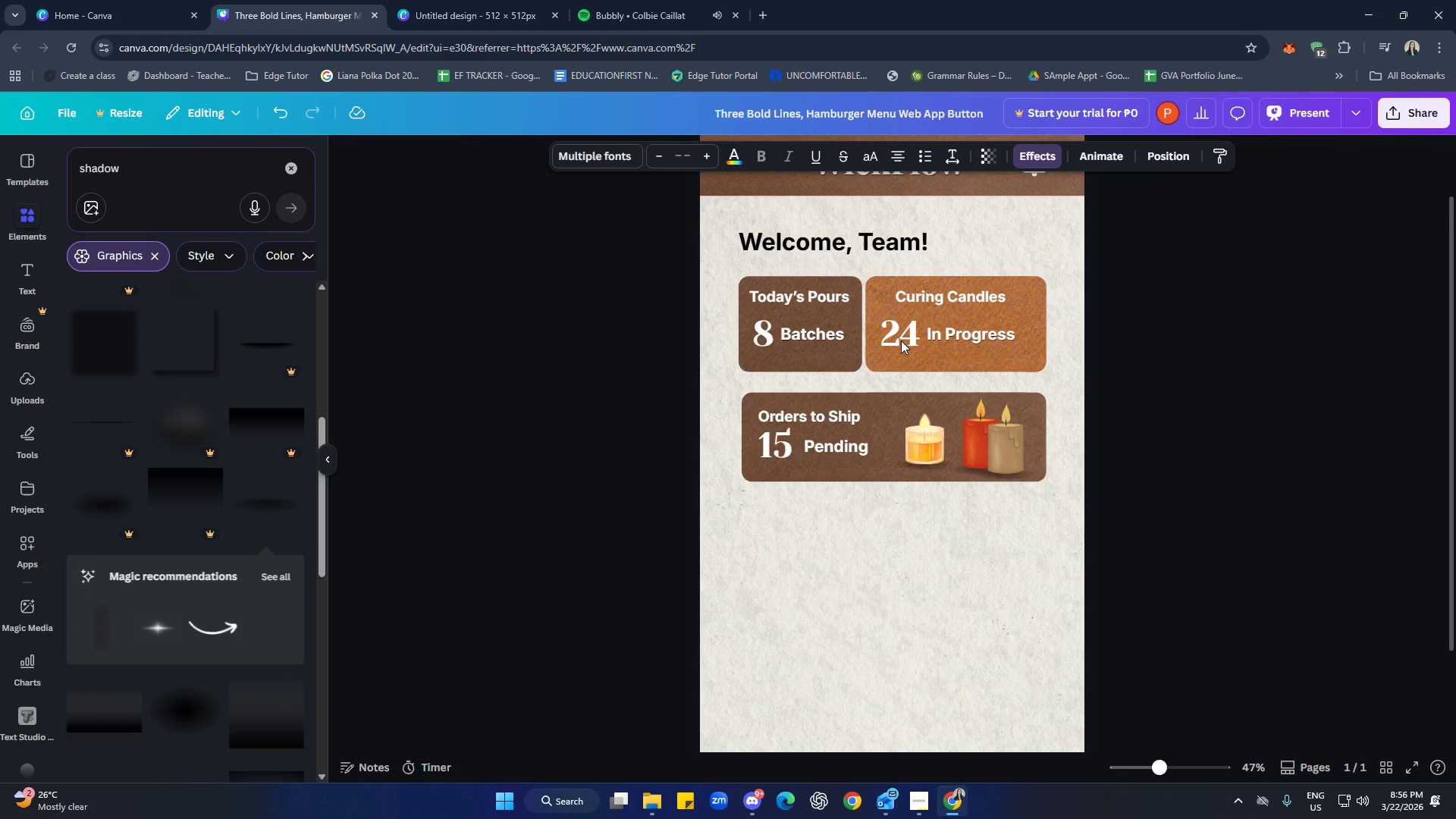 
key(ArrowRight)
 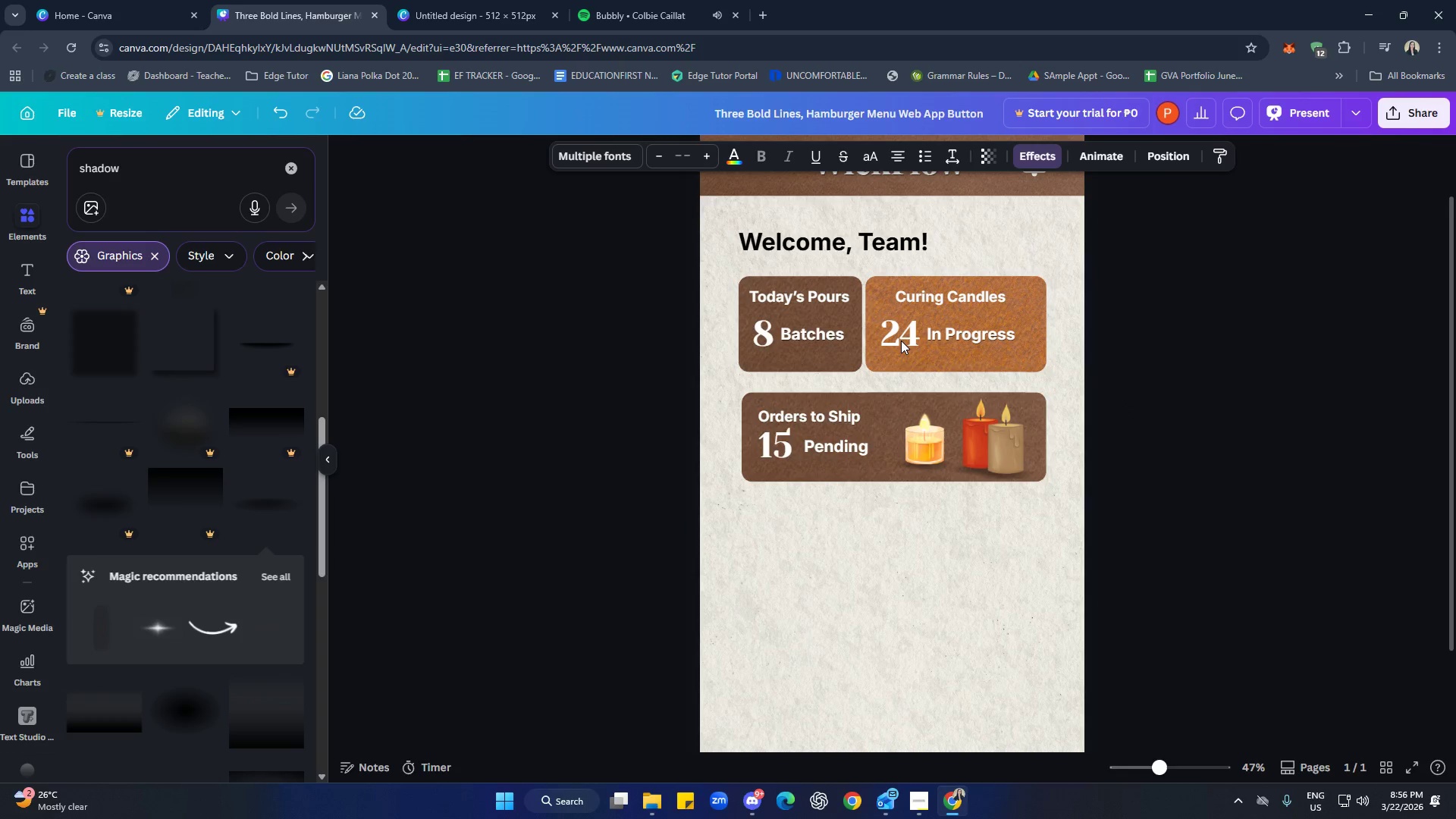 
key(ArrowRight)
 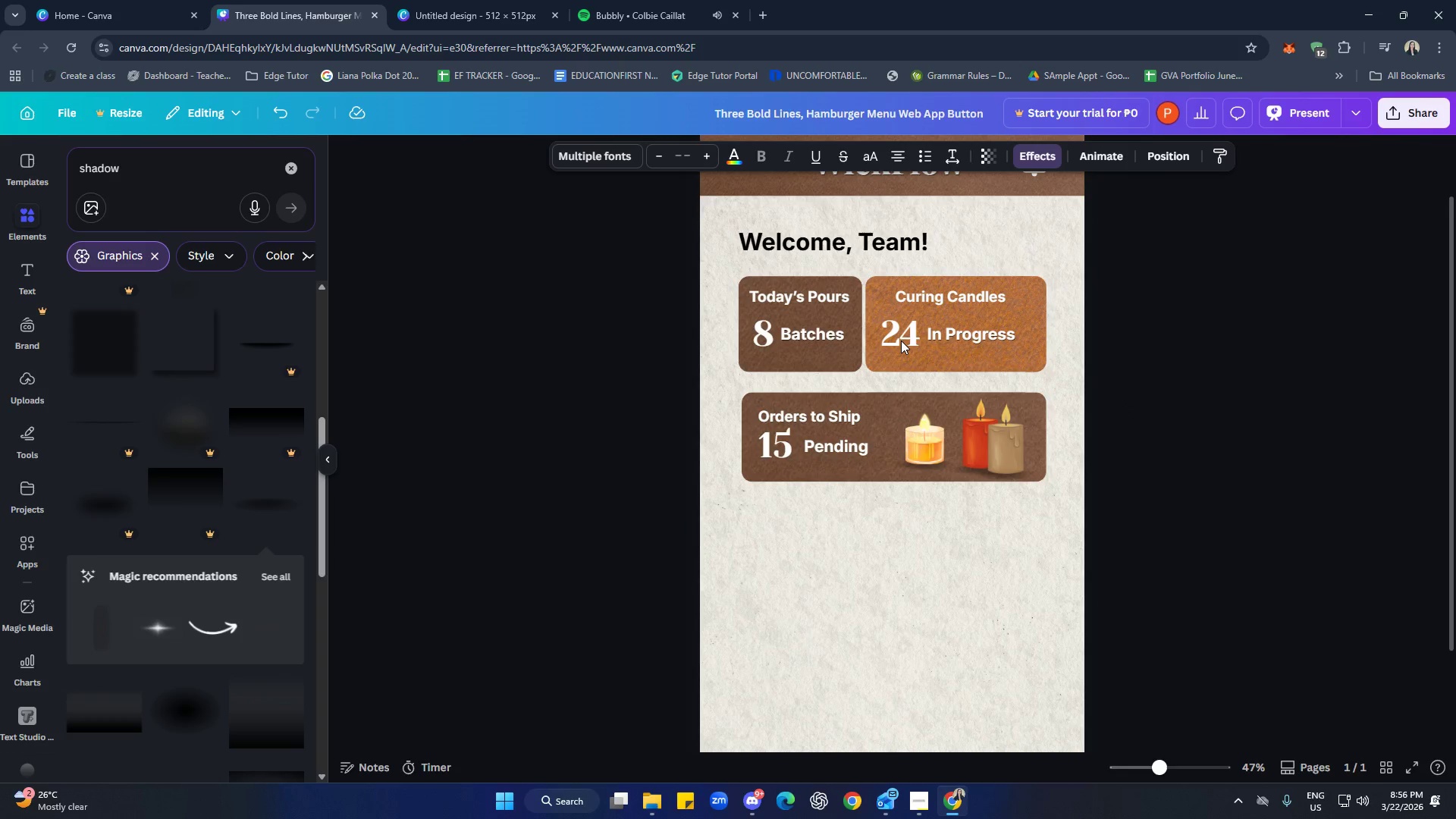 
key(ArrowRight)
 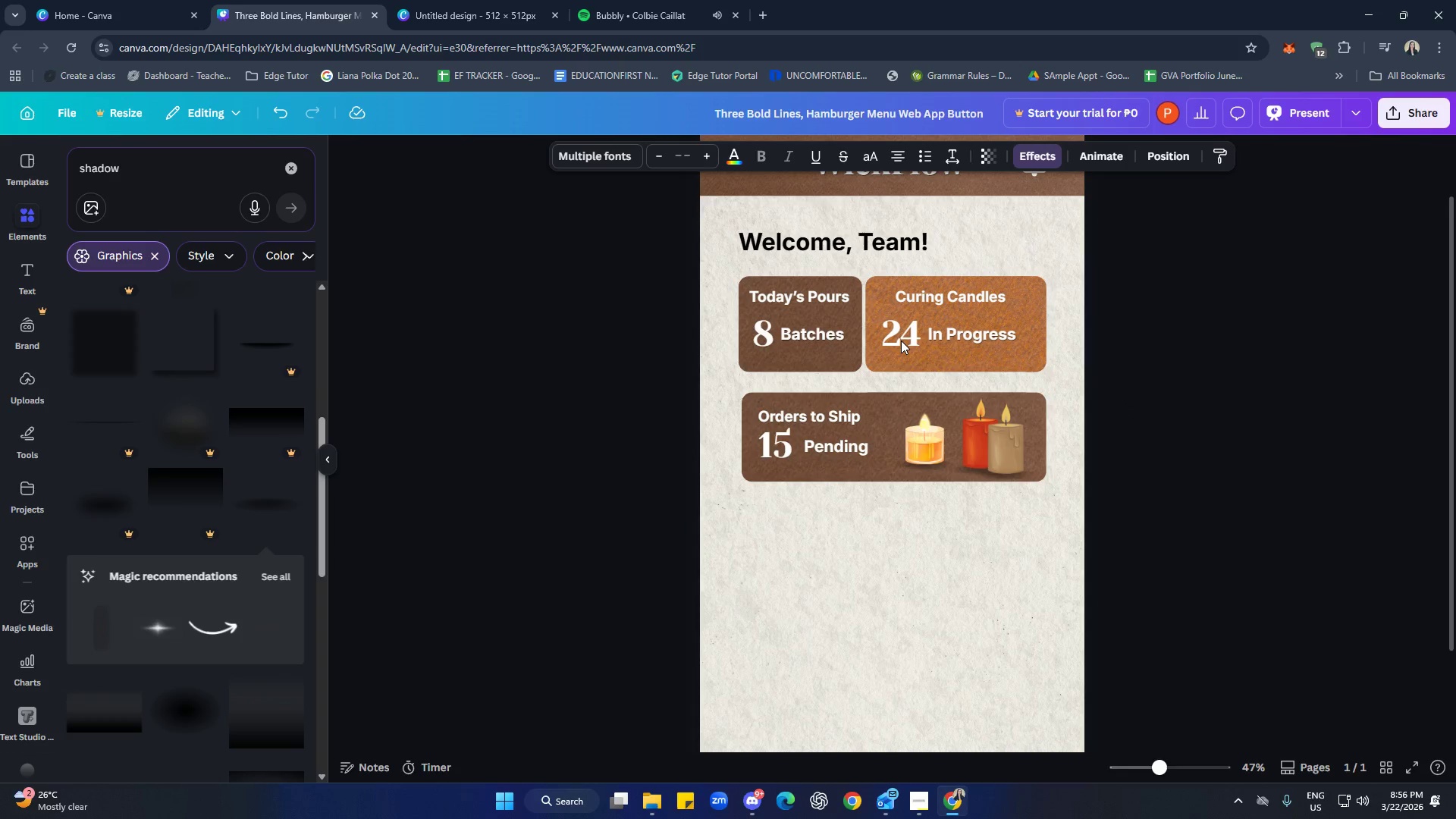 
key(ArrowRight)
 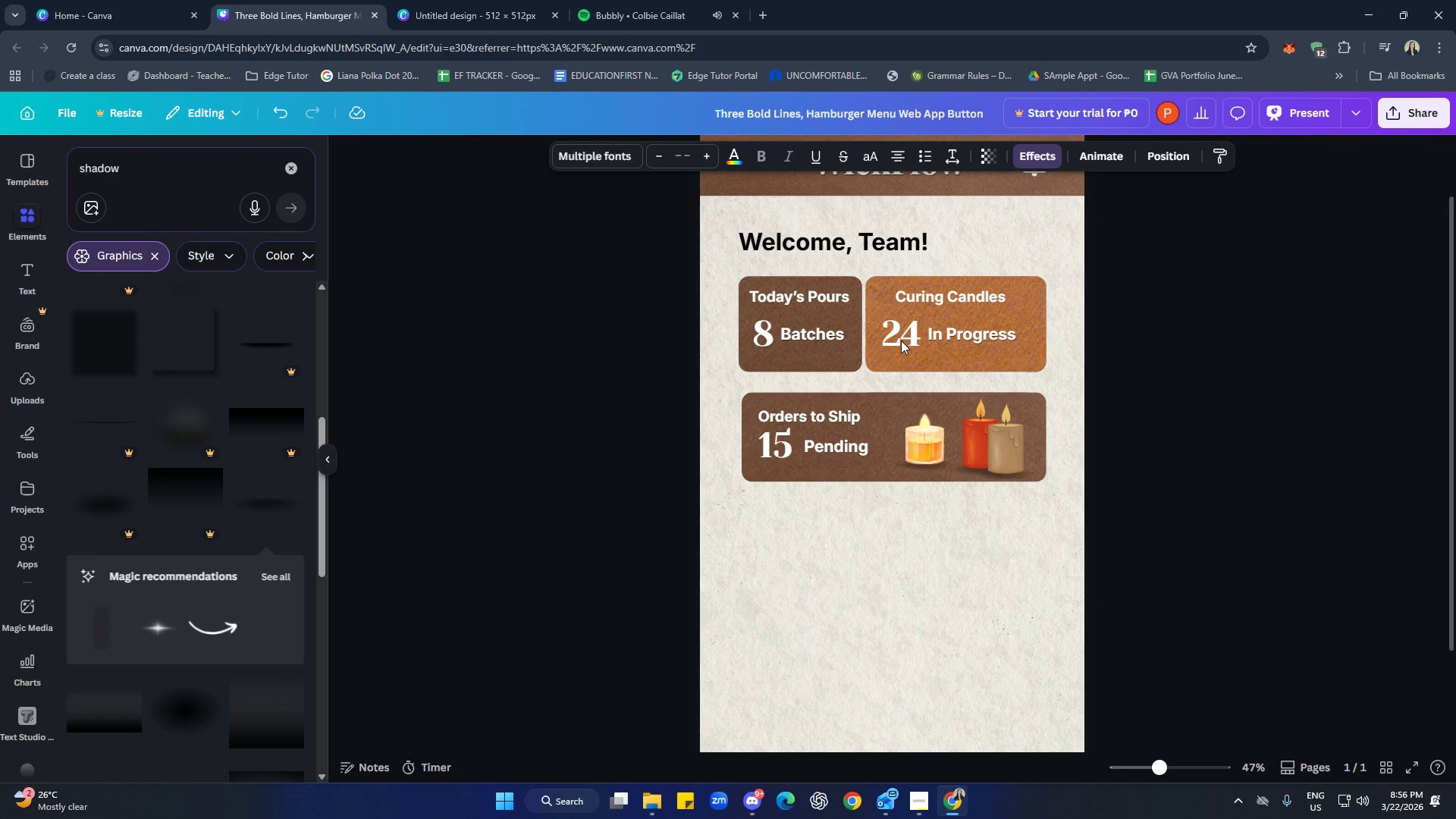 
key(ArrowRight)
 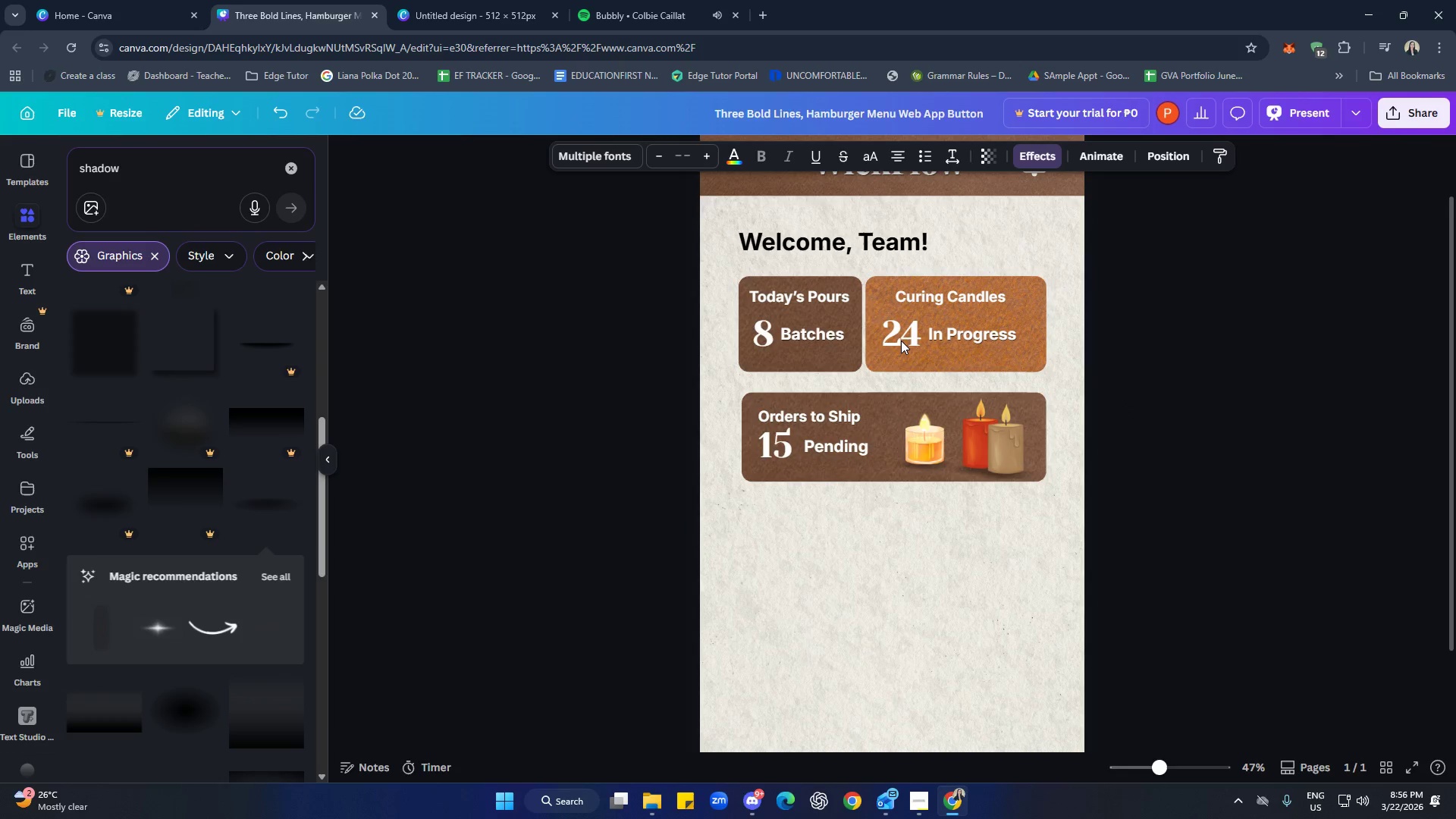 
key(ArrowRight)
 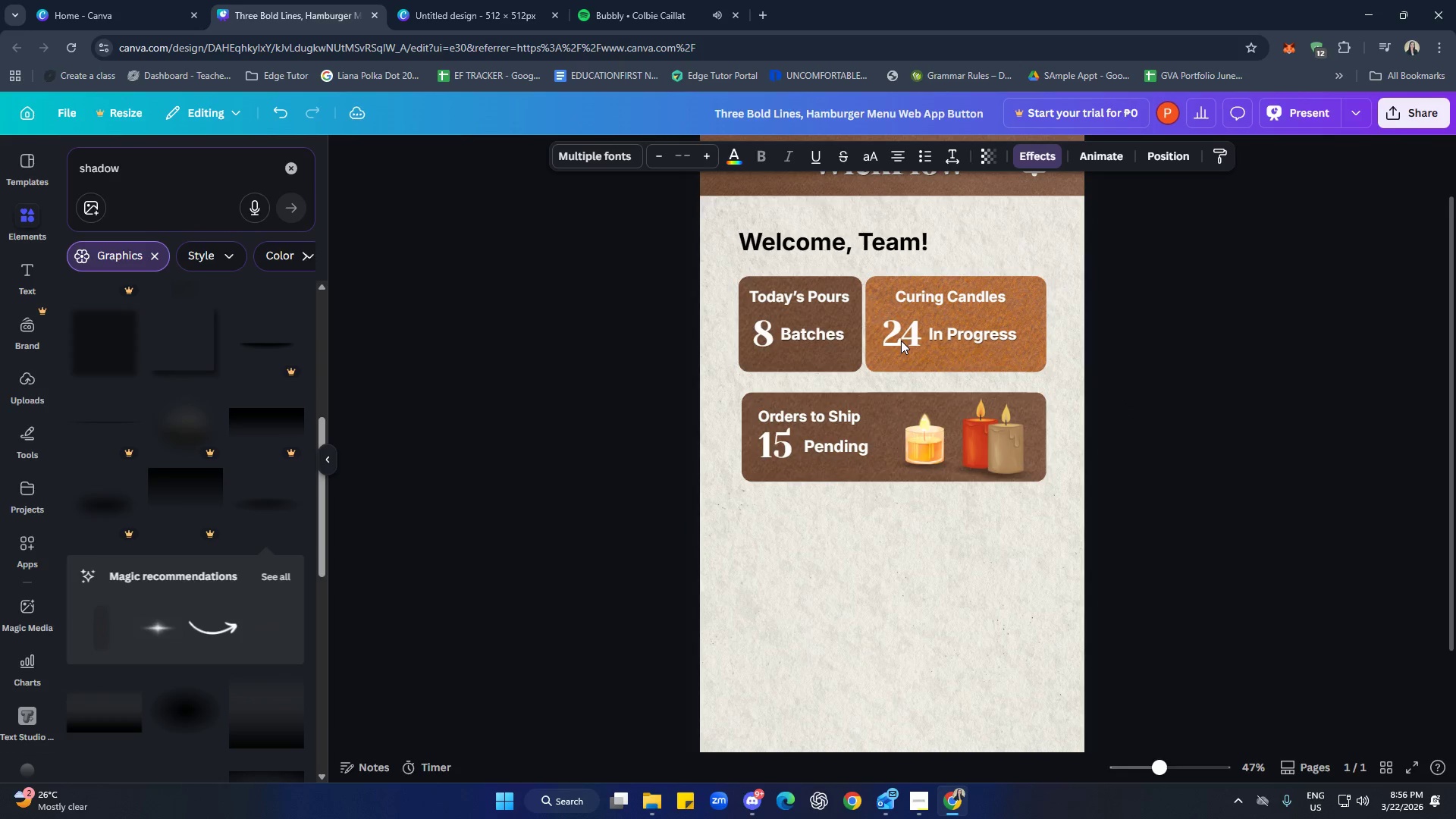 
key(ArrowRight)
 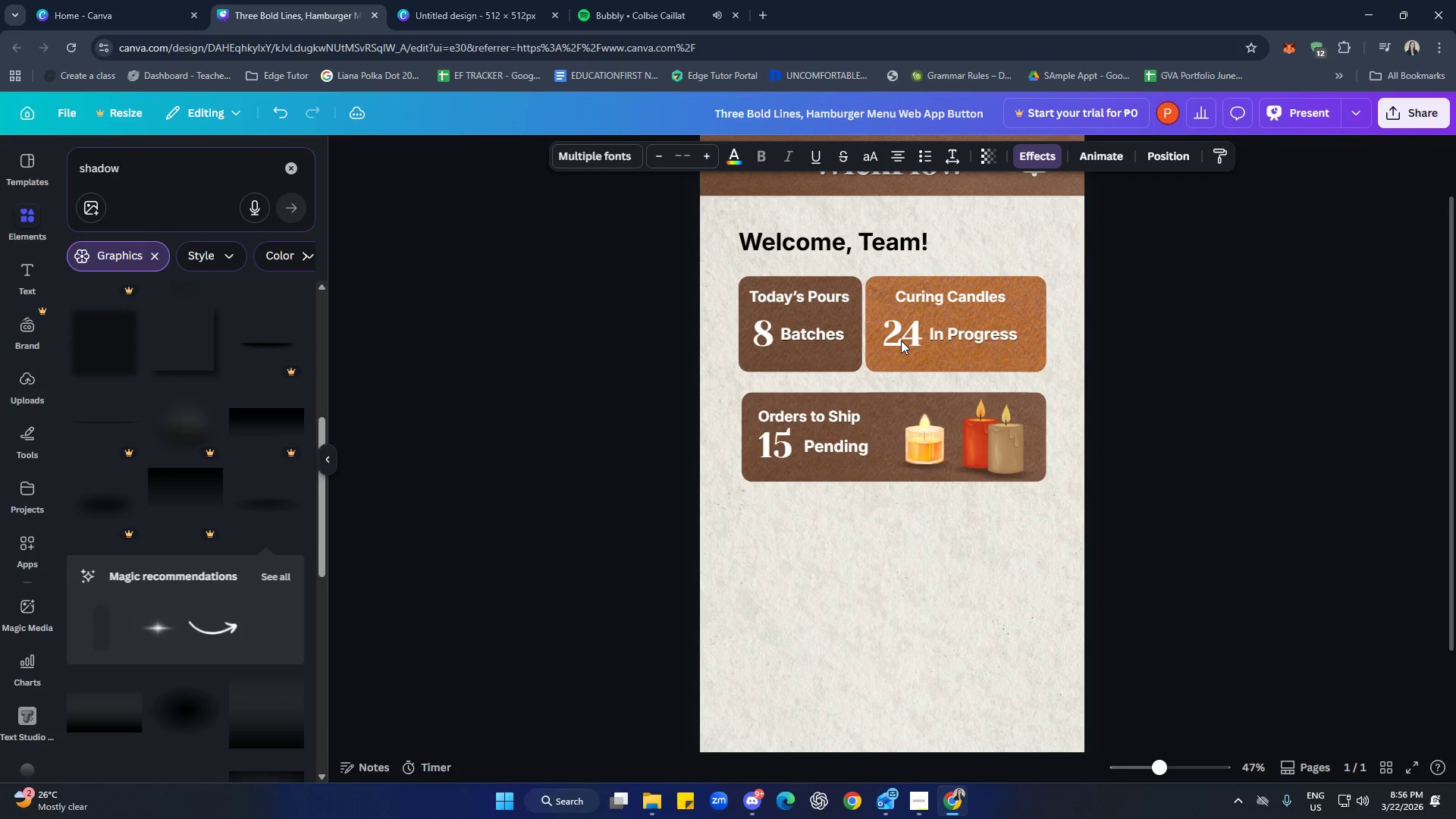 
key(ArrowRight)
 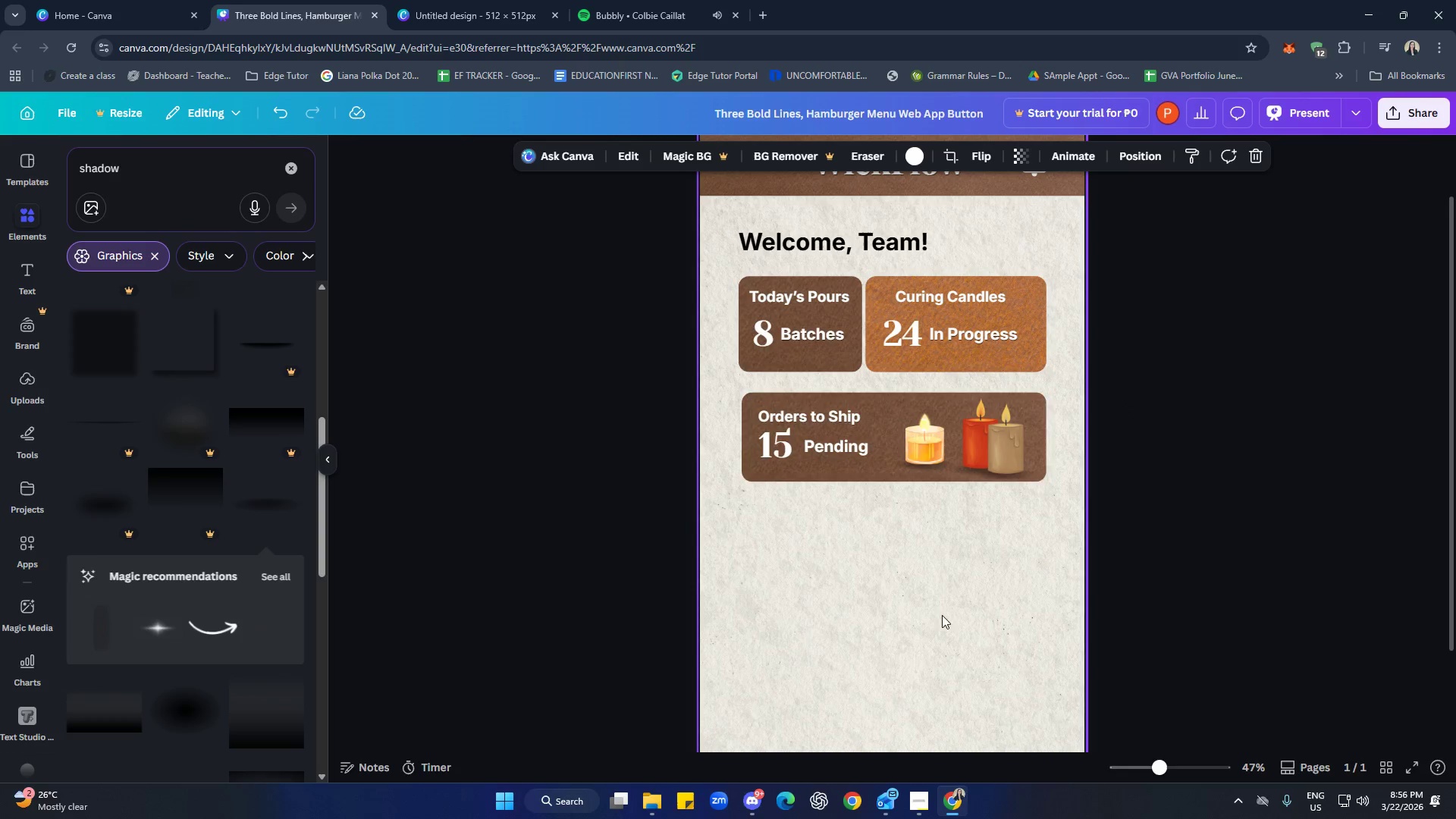 
left_click([952, 298])
 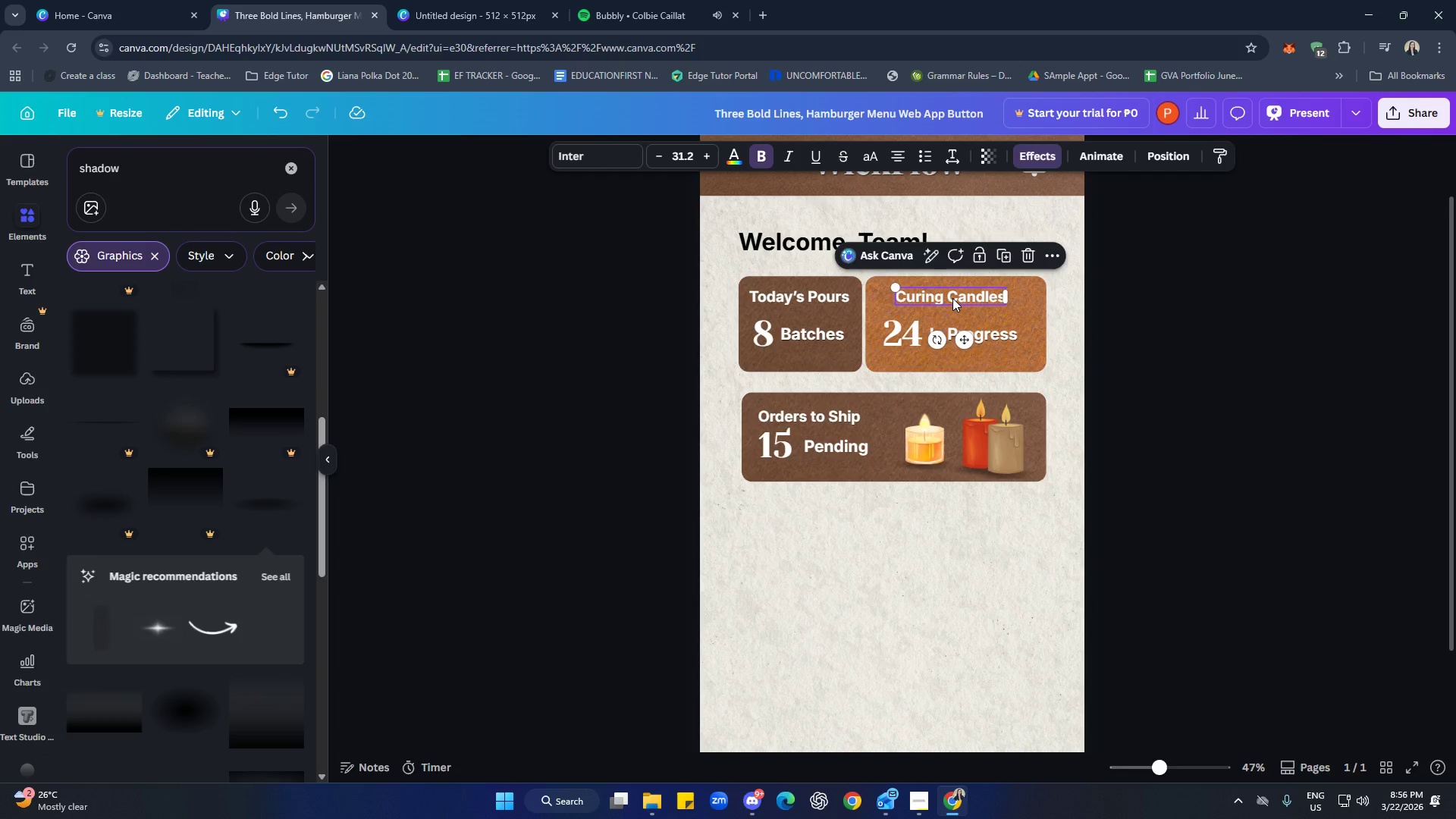 
key(ArrowRight)
 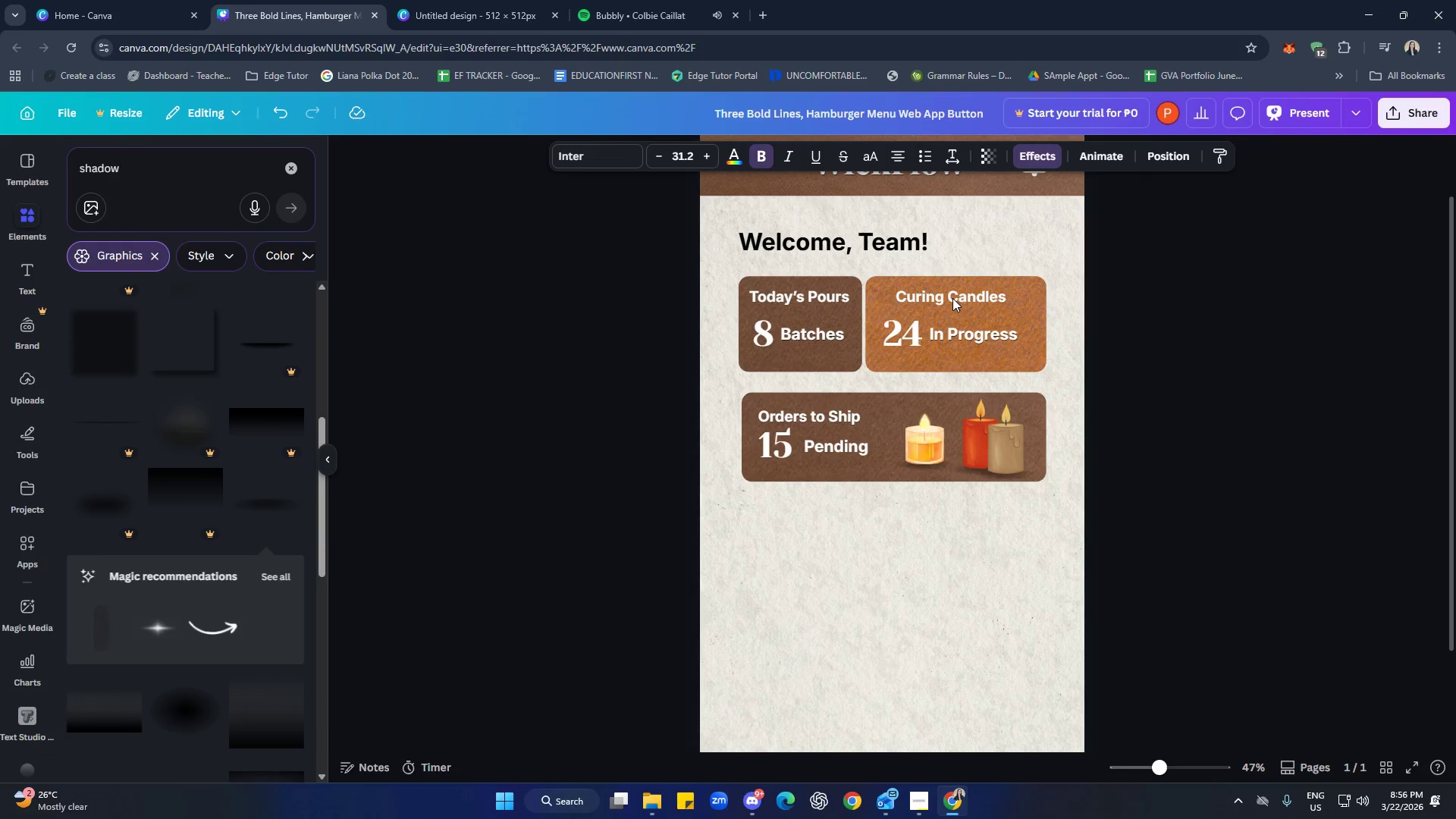 
key(ArrowRight)
 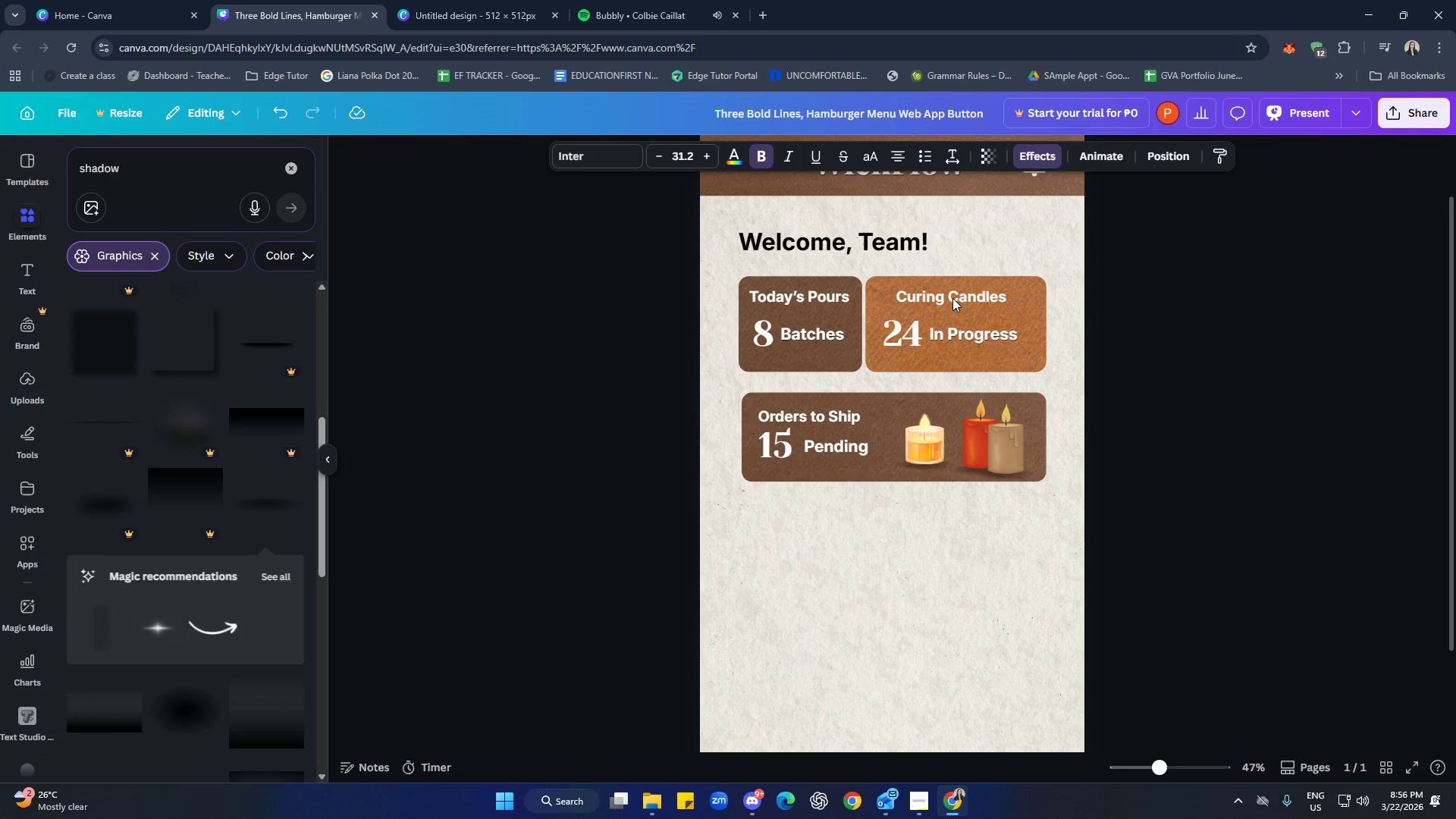 
key(ArrowRight)
 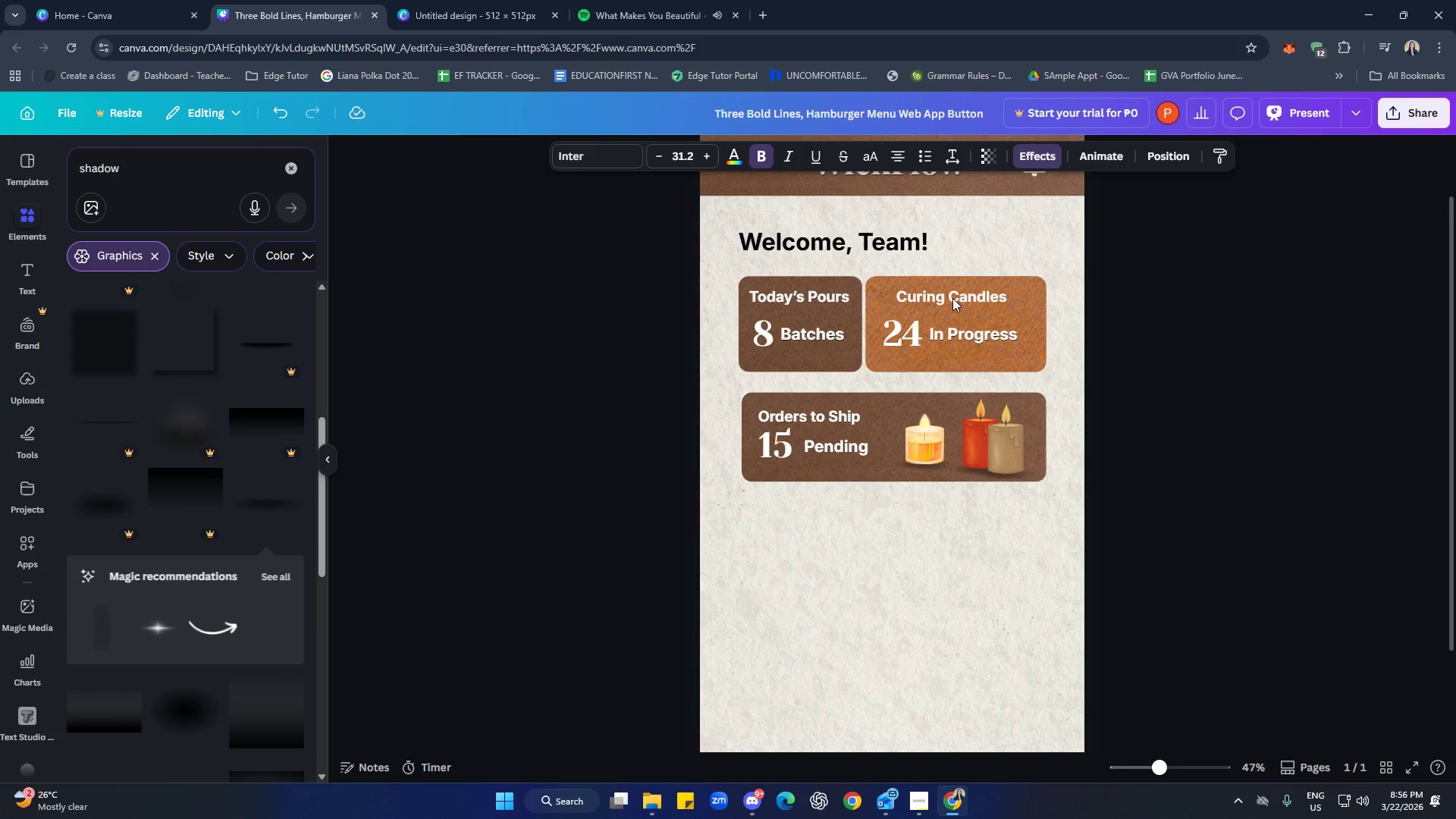 
key(ArrowRight)
 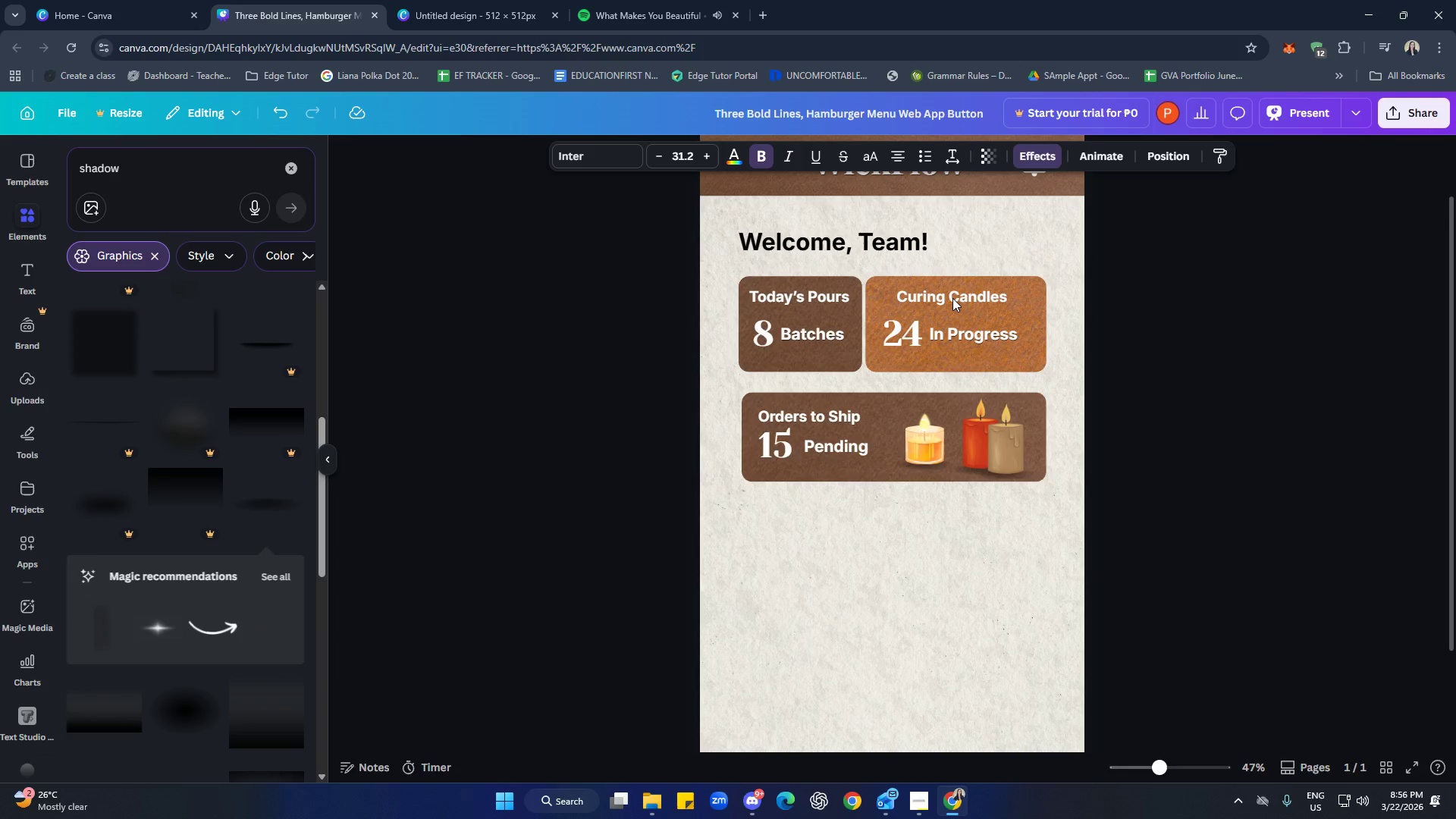 
key(ArrowRight)
 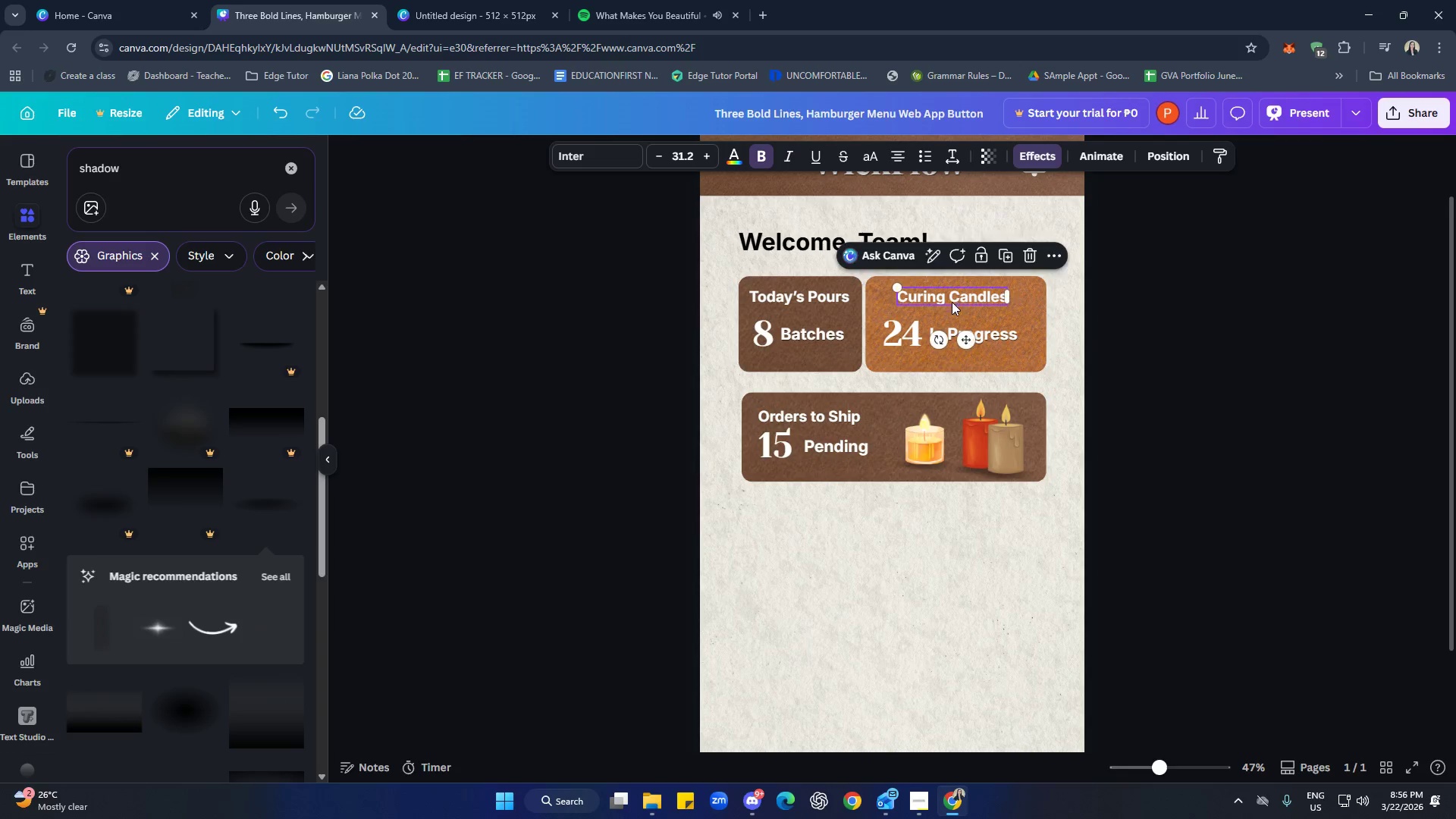 
left_click([948, 636])
 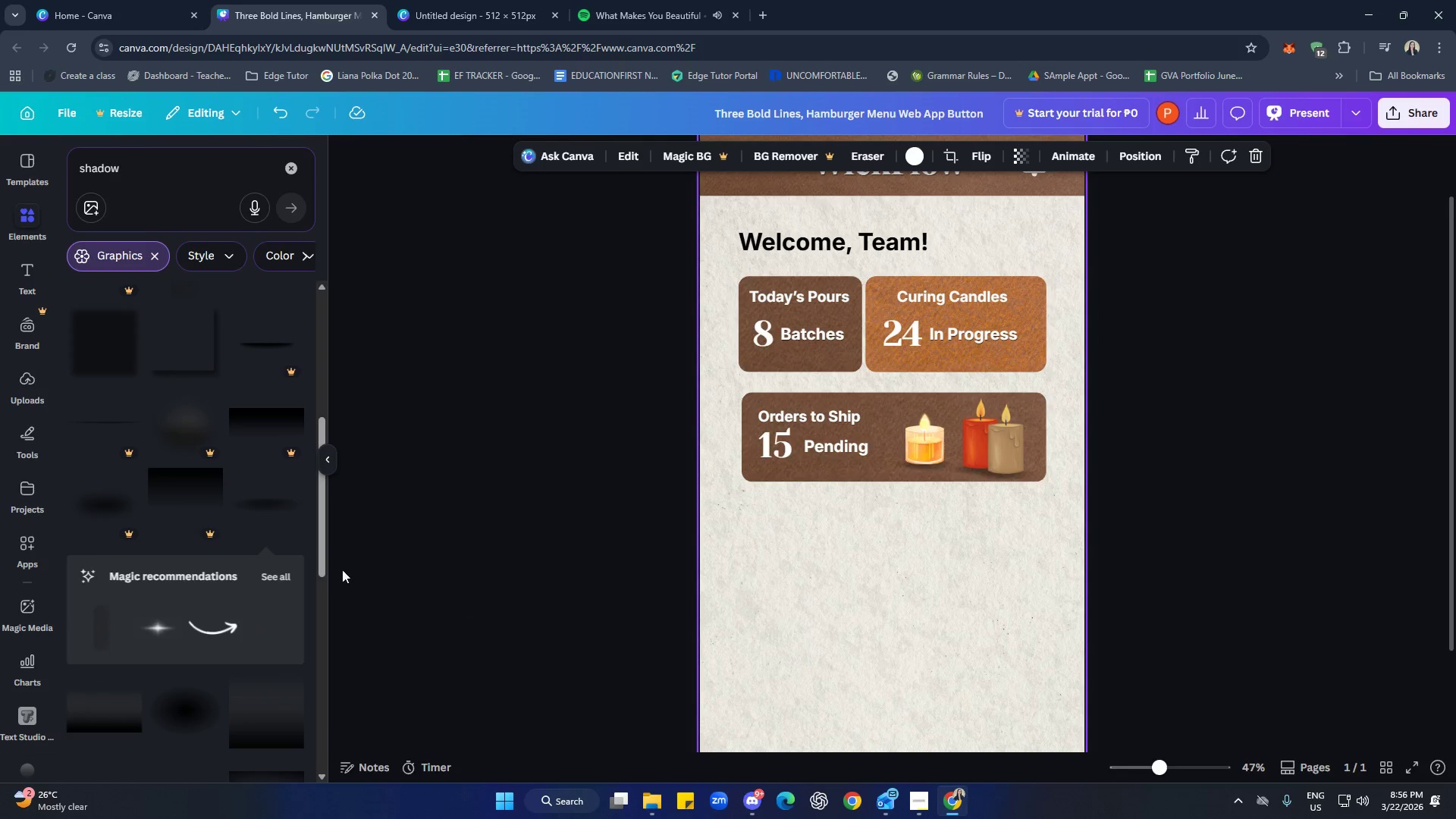 
scroll: coordinate [284, 466], scroll_direction: down, amount: 3.0
 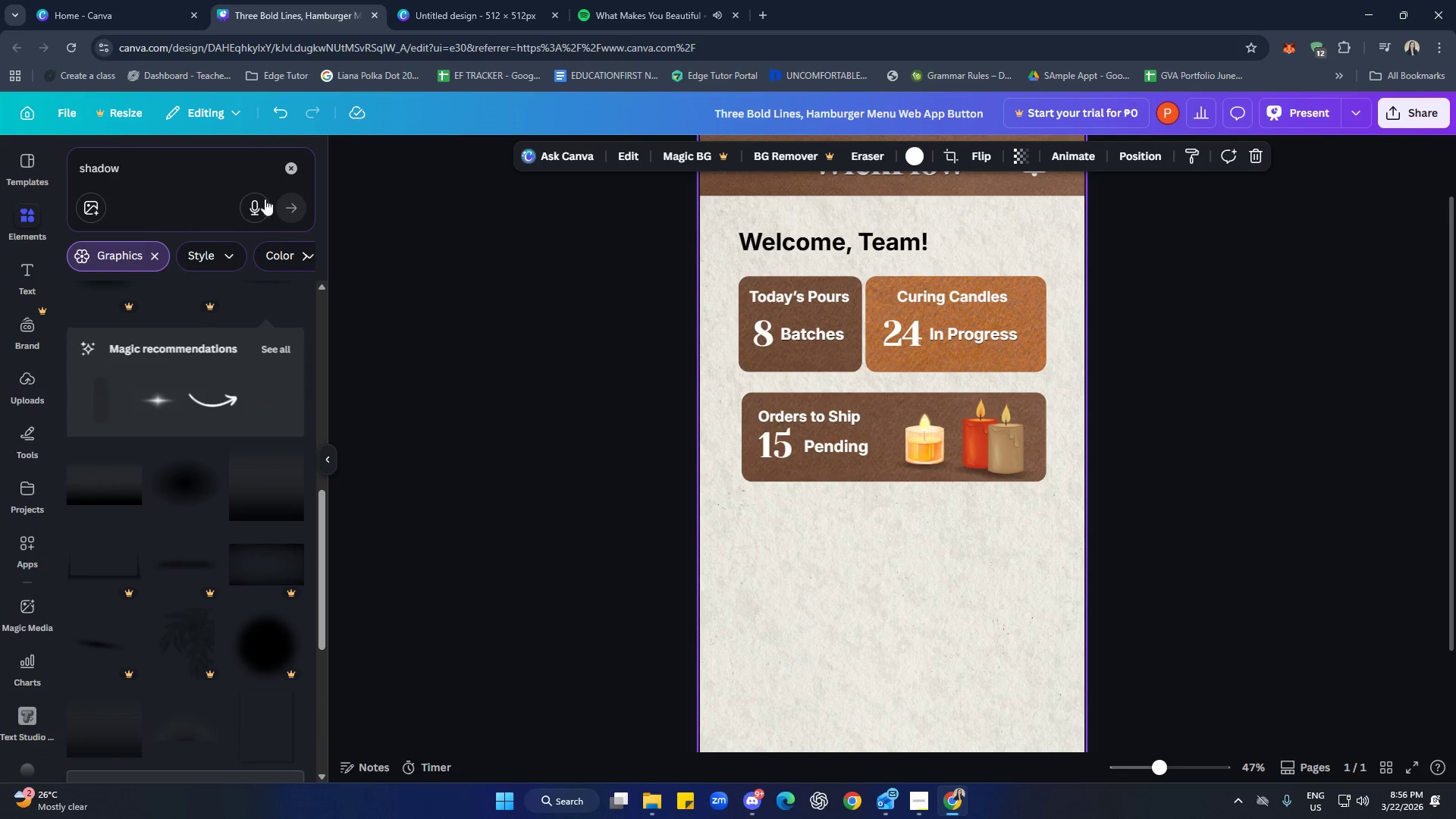 
left_click([284, 172])
 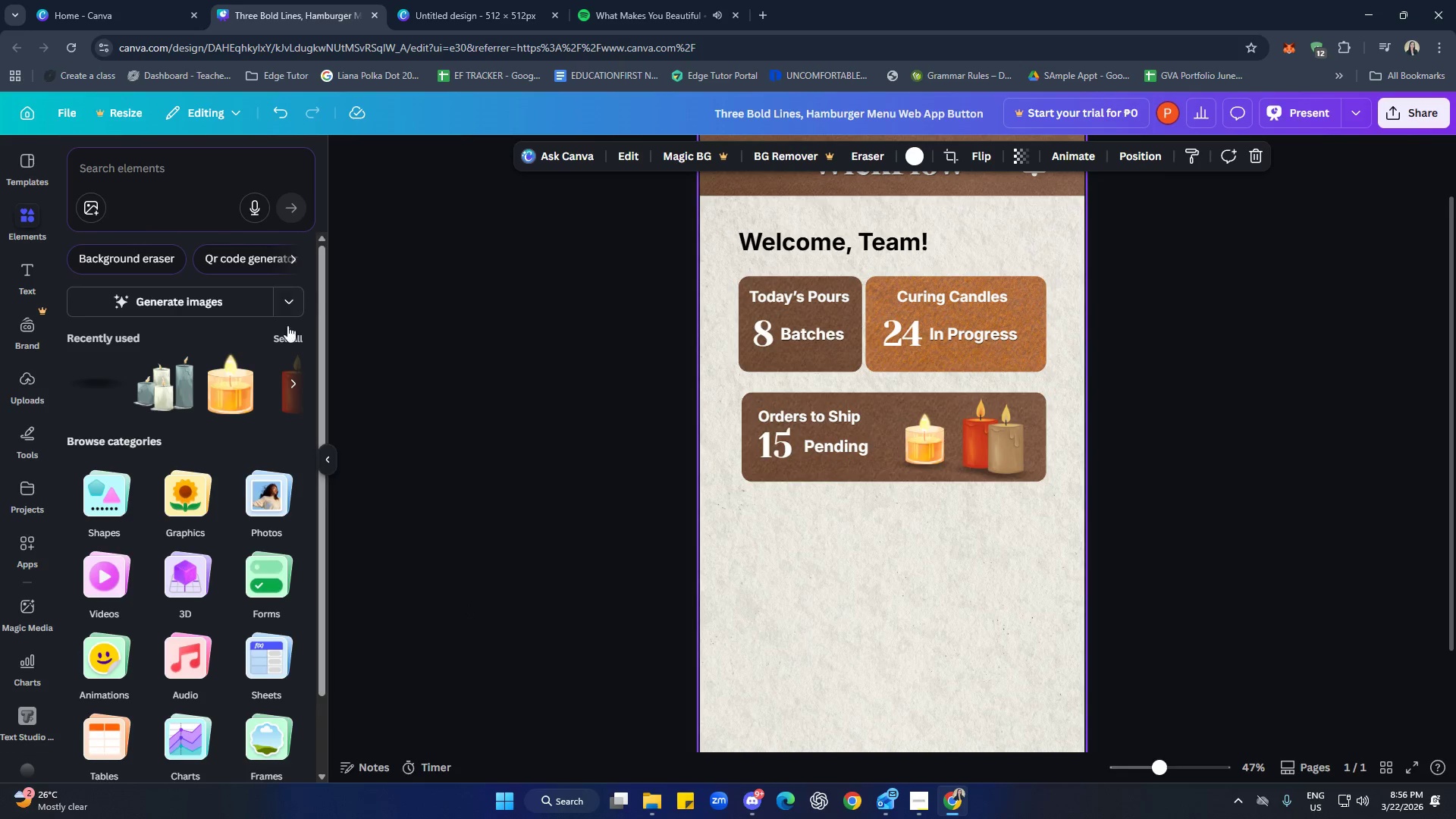 
mouse_move([280, 464])
 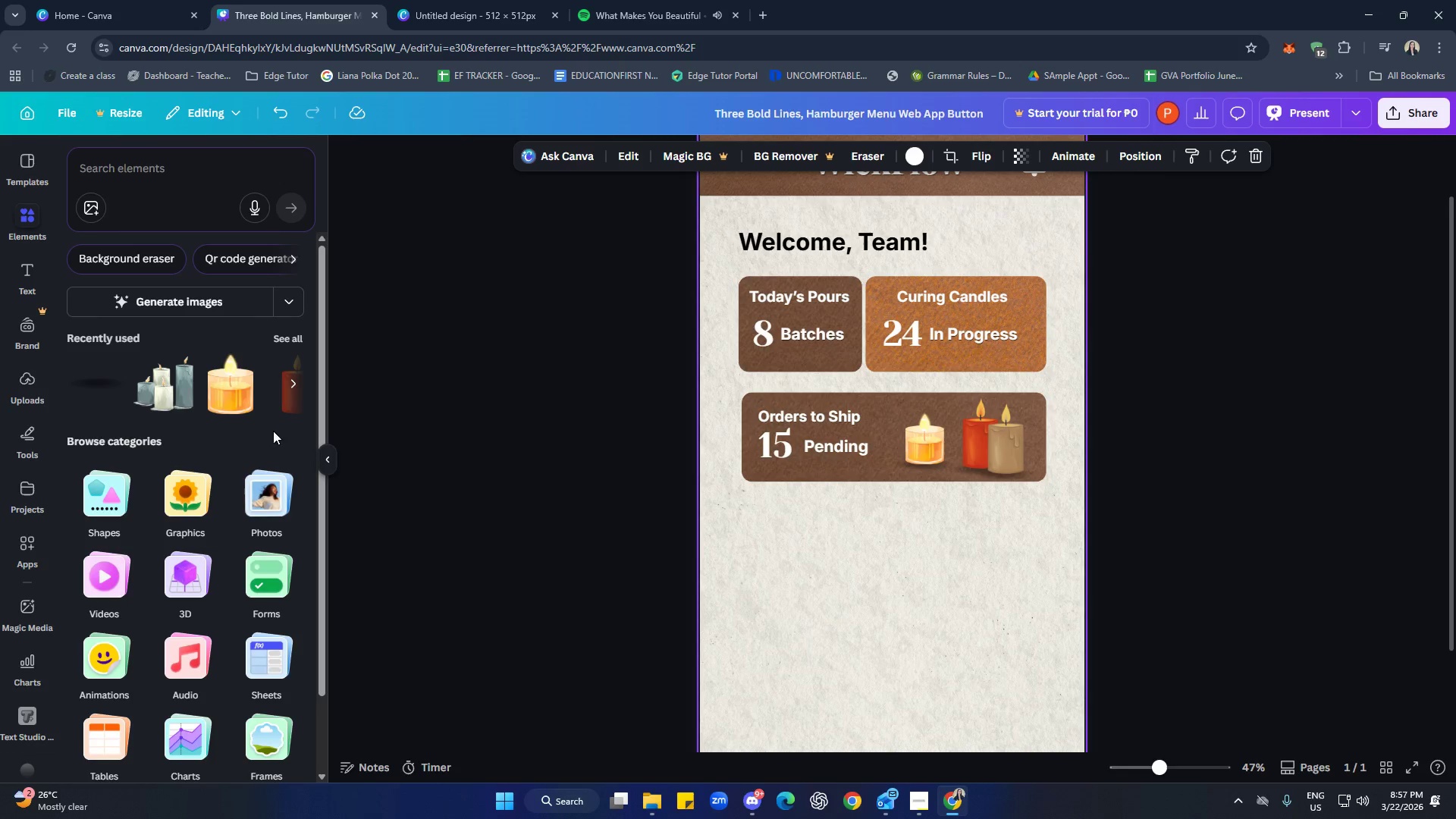 
wait(8.01)
 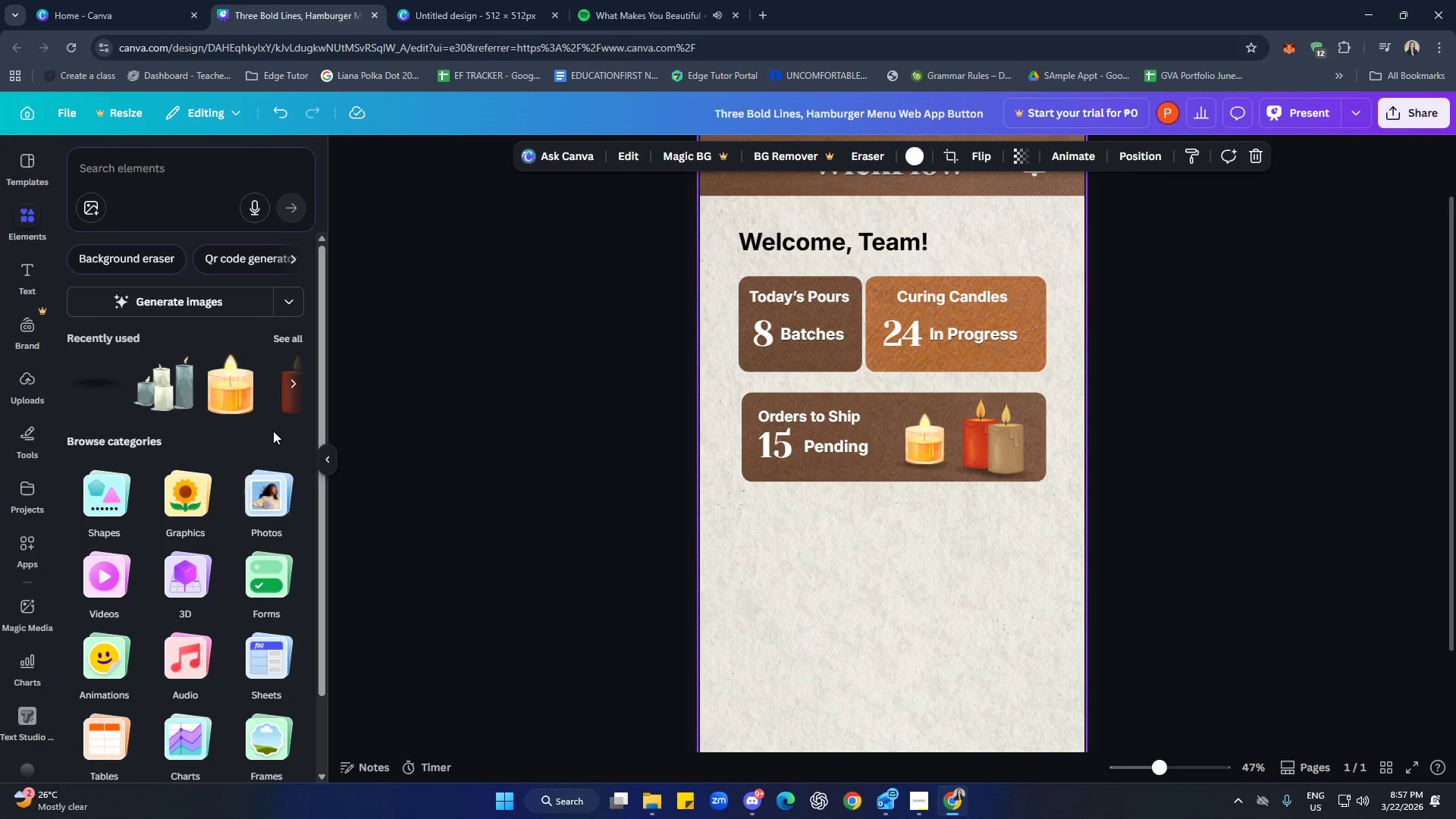 
left_click([290, 340])
 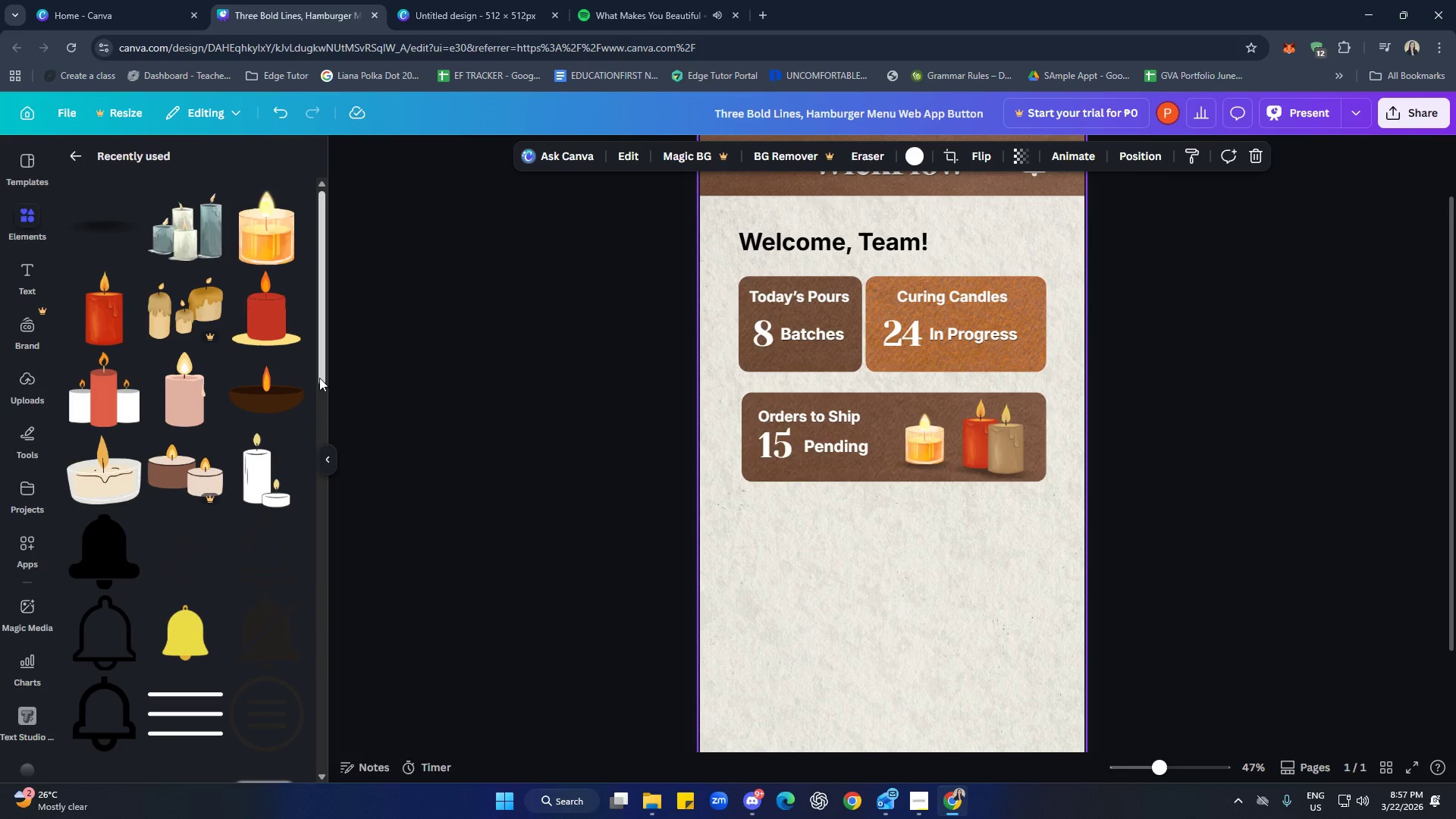 
left_click([273, 403])
 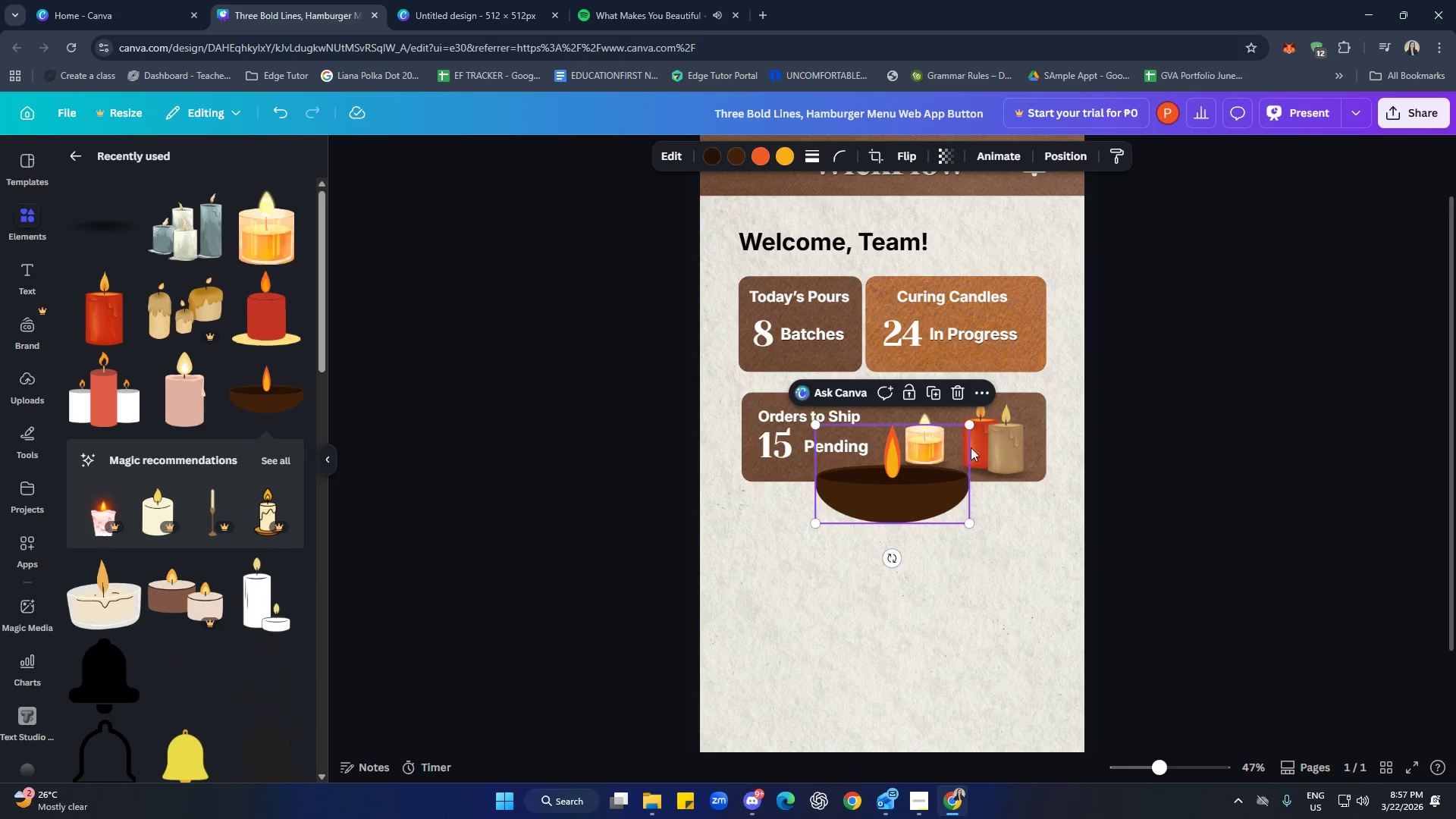 
left_click([951, 397])
 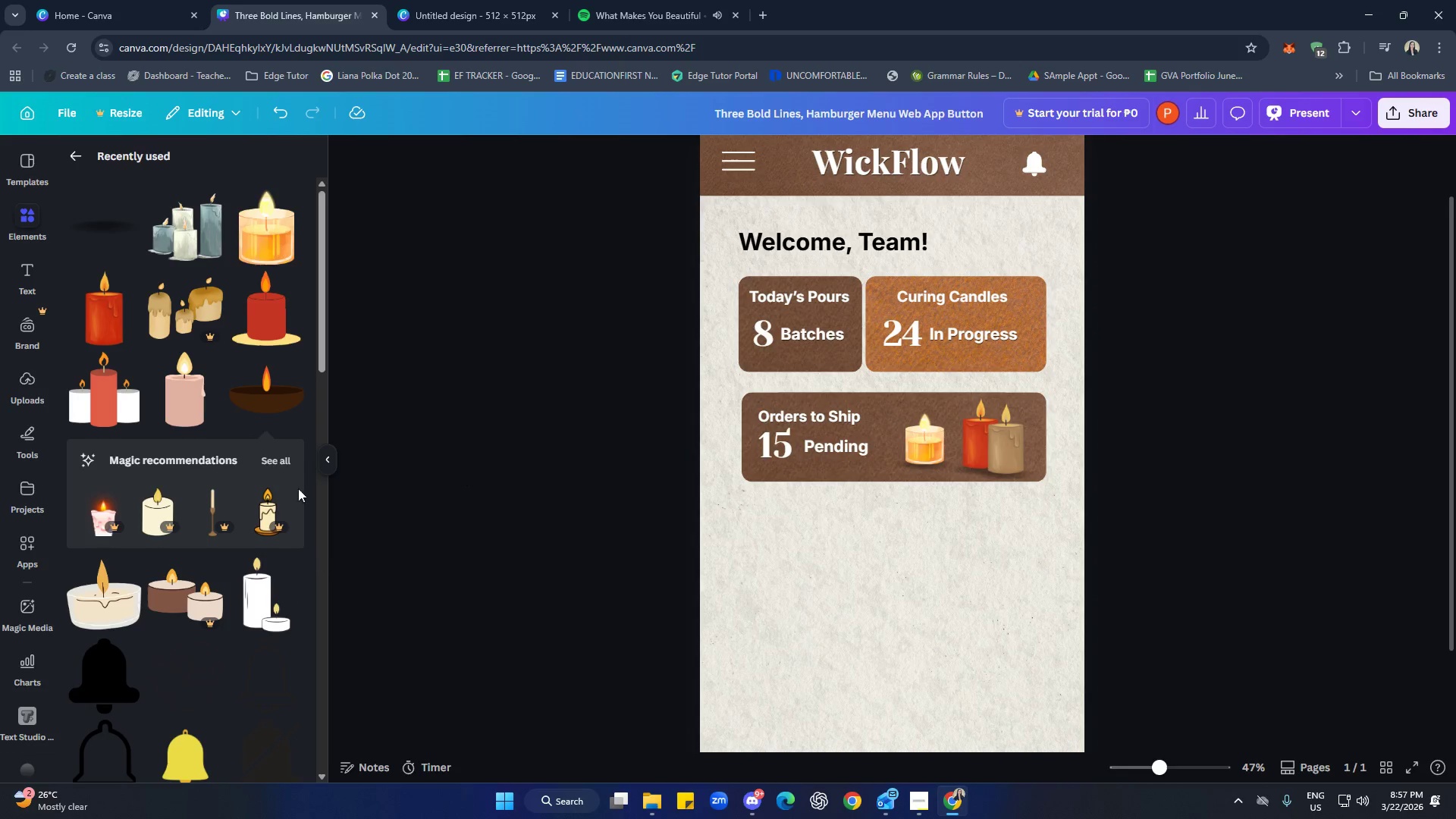 
left_click([128, 281])
 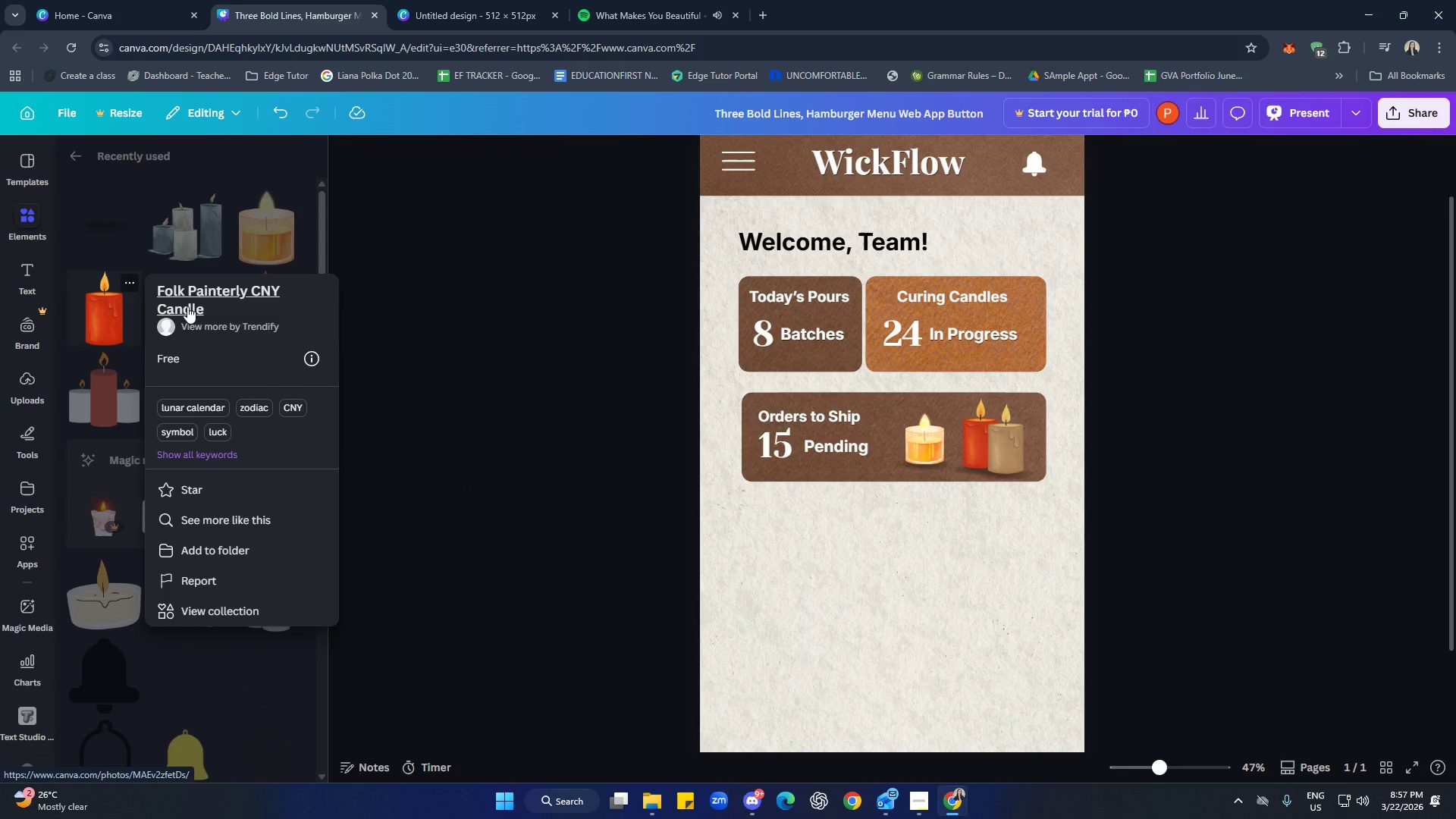 
double_click([78, 158])
 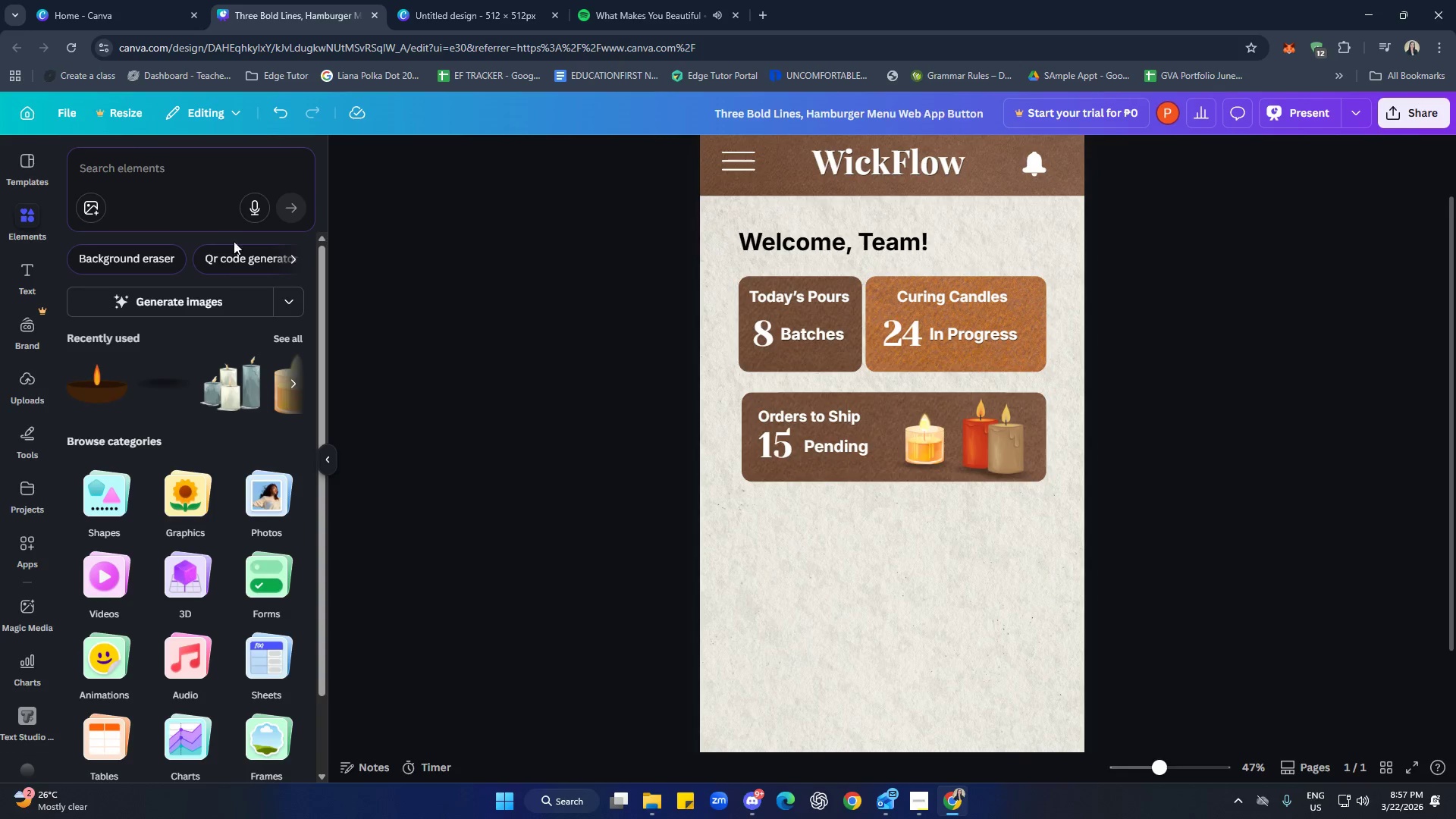 
left_click_drag(start_coordinate=[217, 181], to_coordinate=[218, 173])
 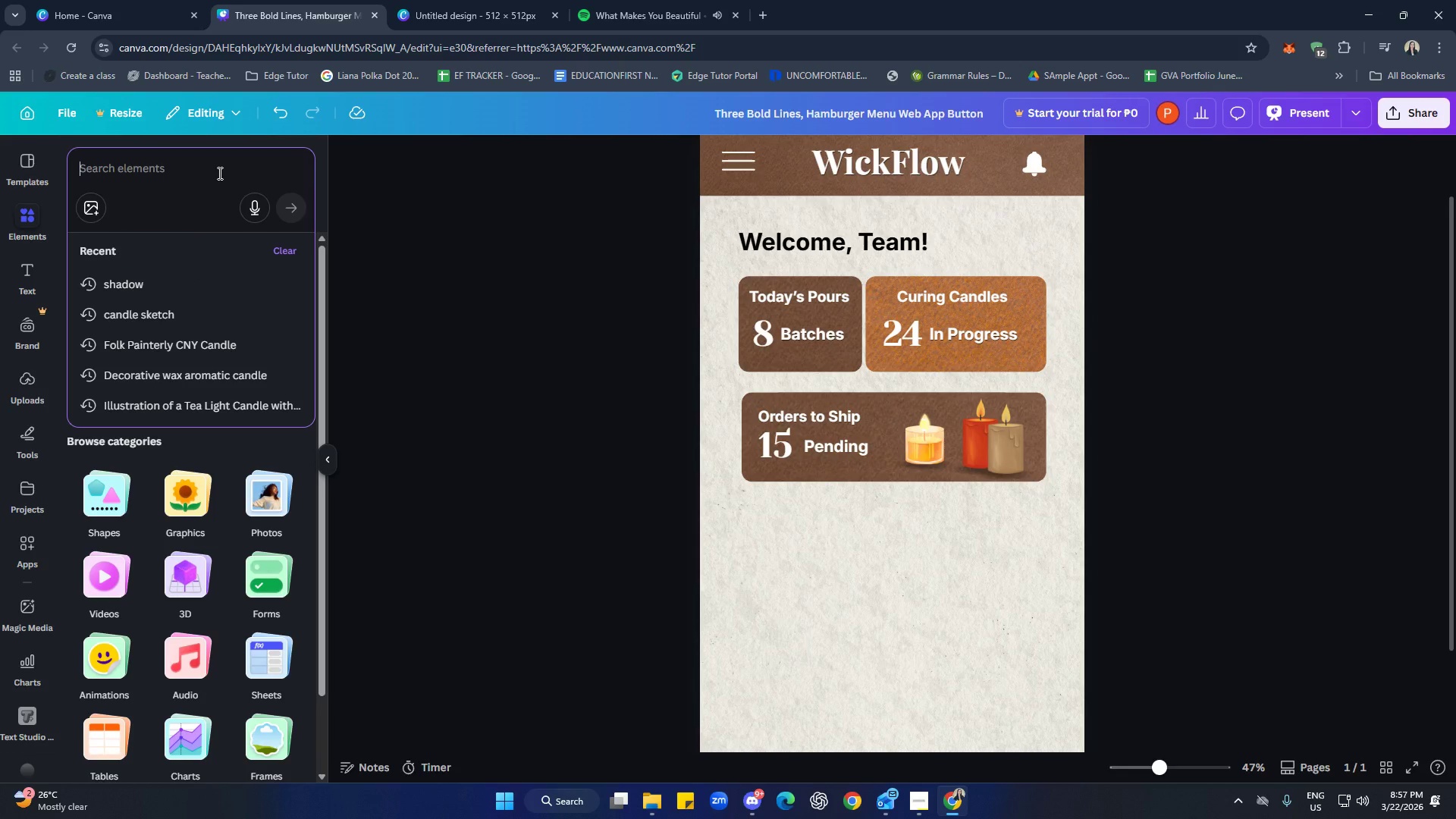 
type(candle painting)
 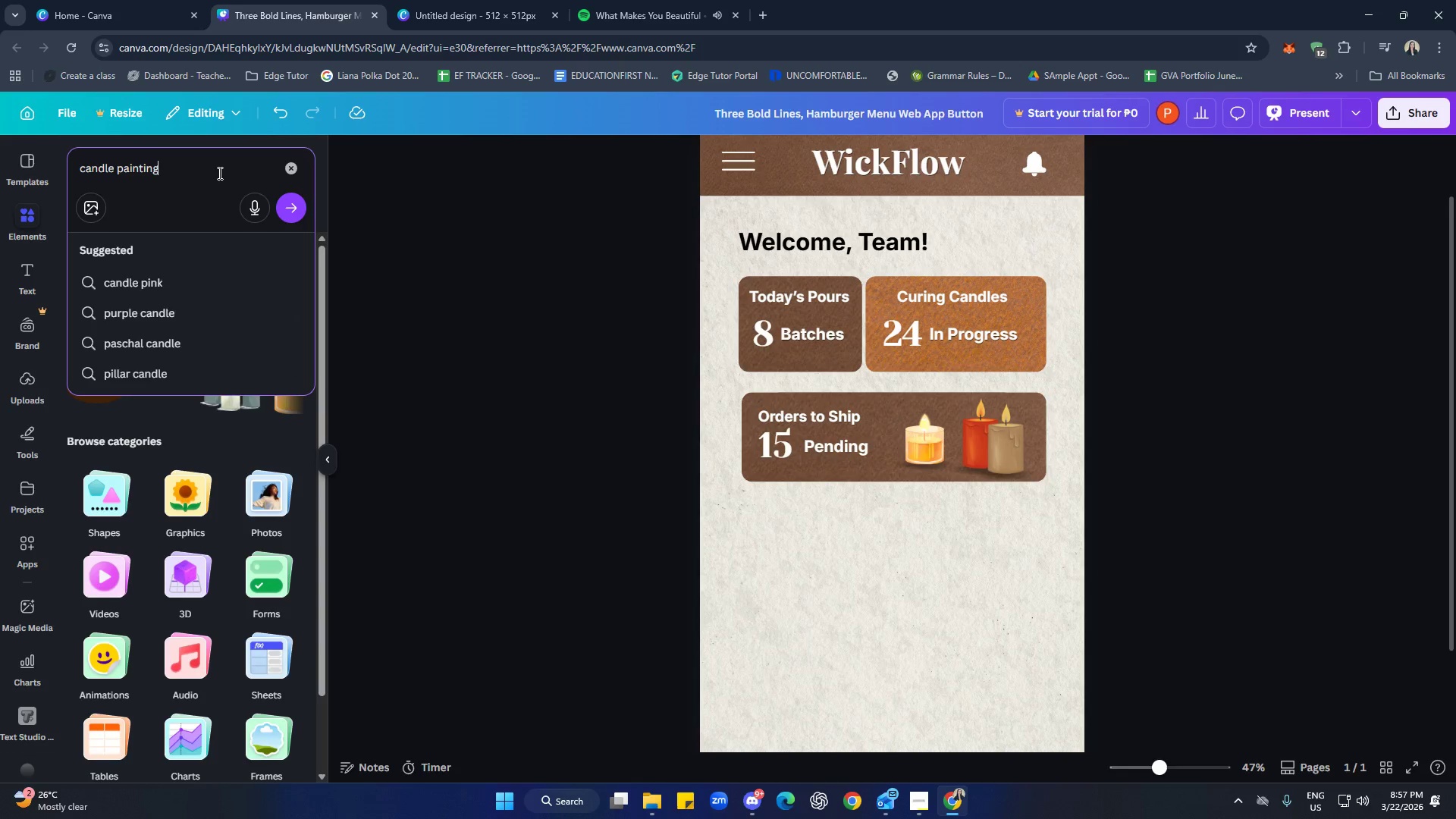 
key(Enter)
 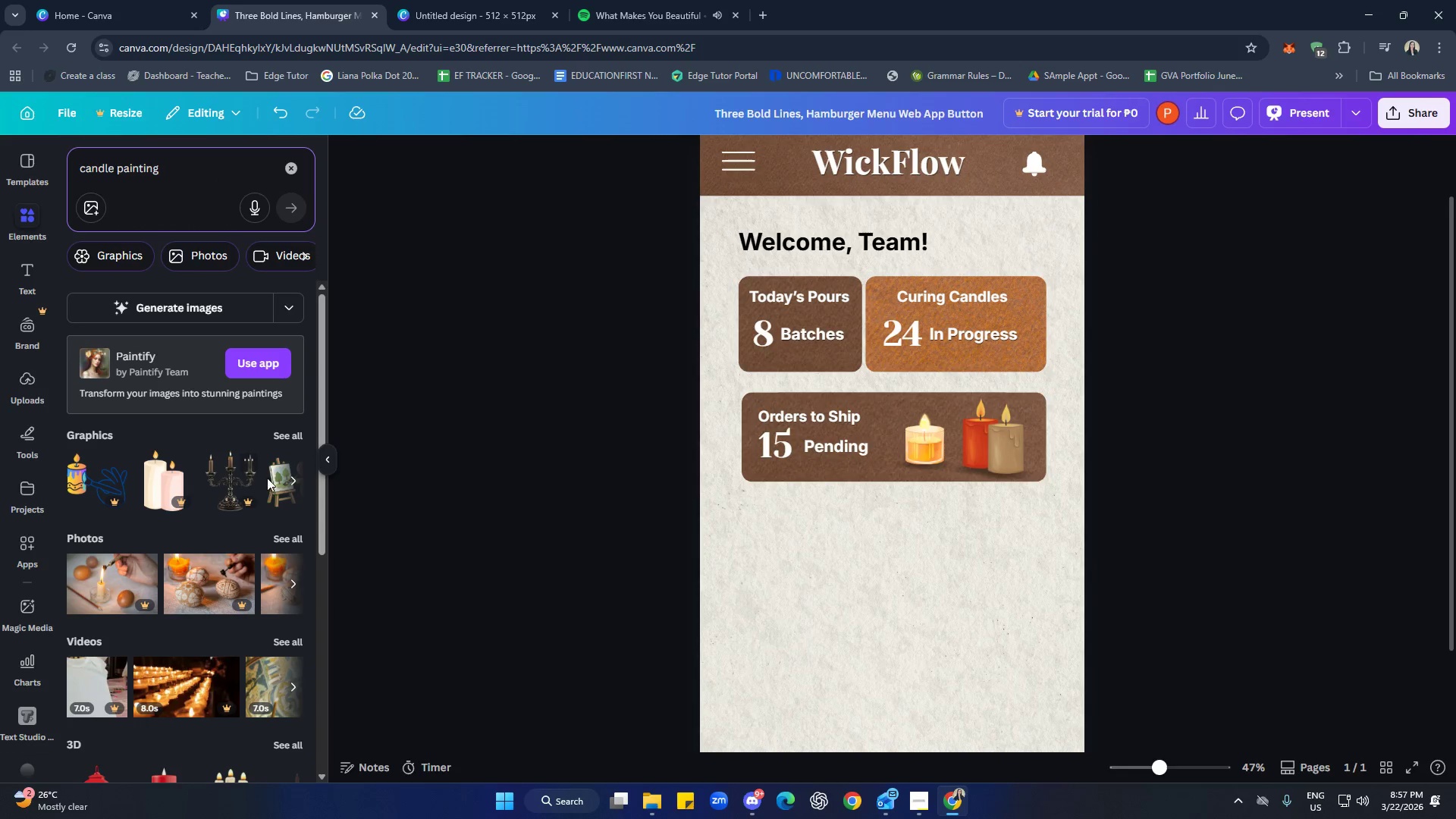 
left_click([278, 437])
 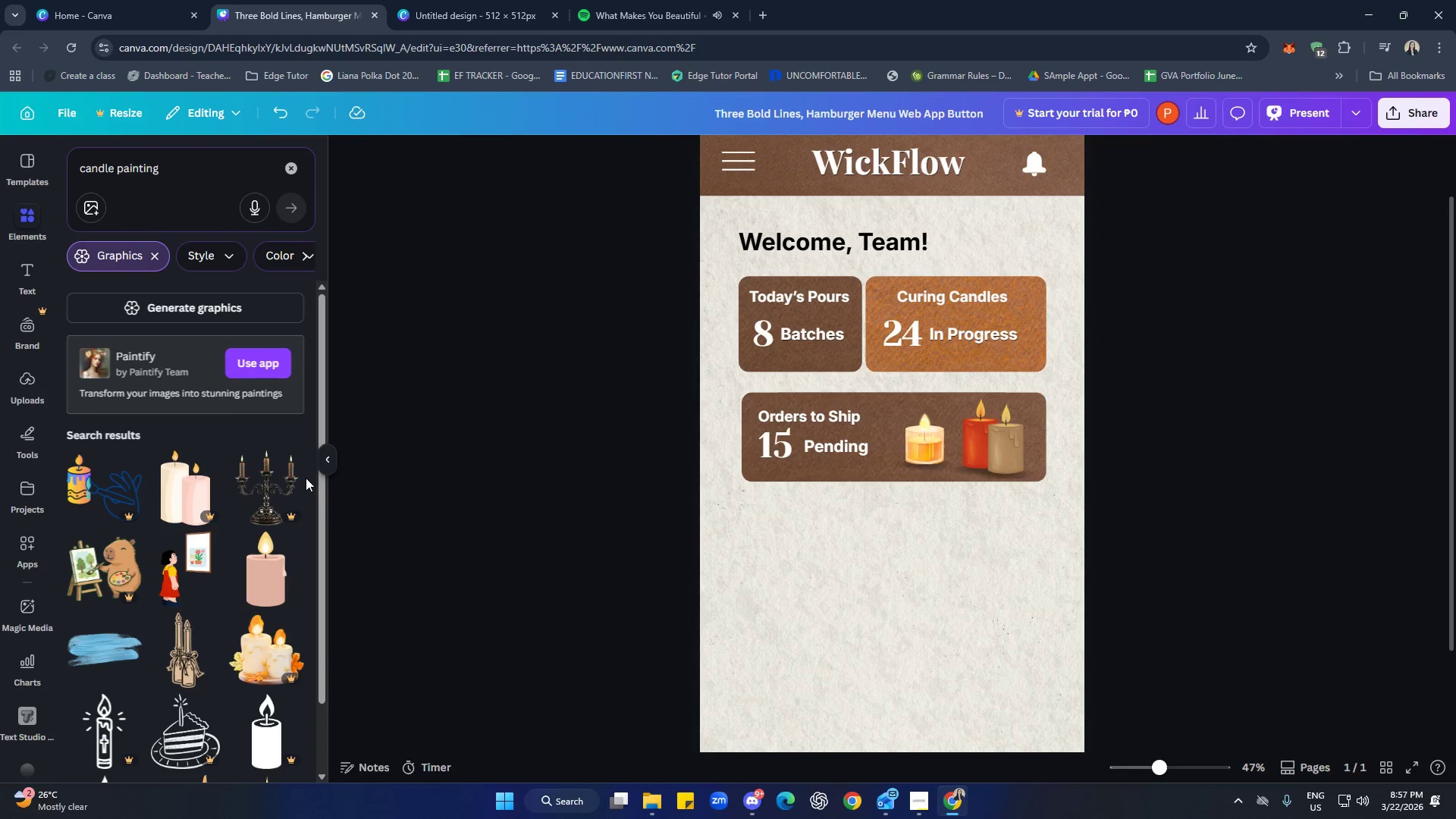 
scroll: coordinate [275, 457], scroll_direction: down, amount: 1.0
 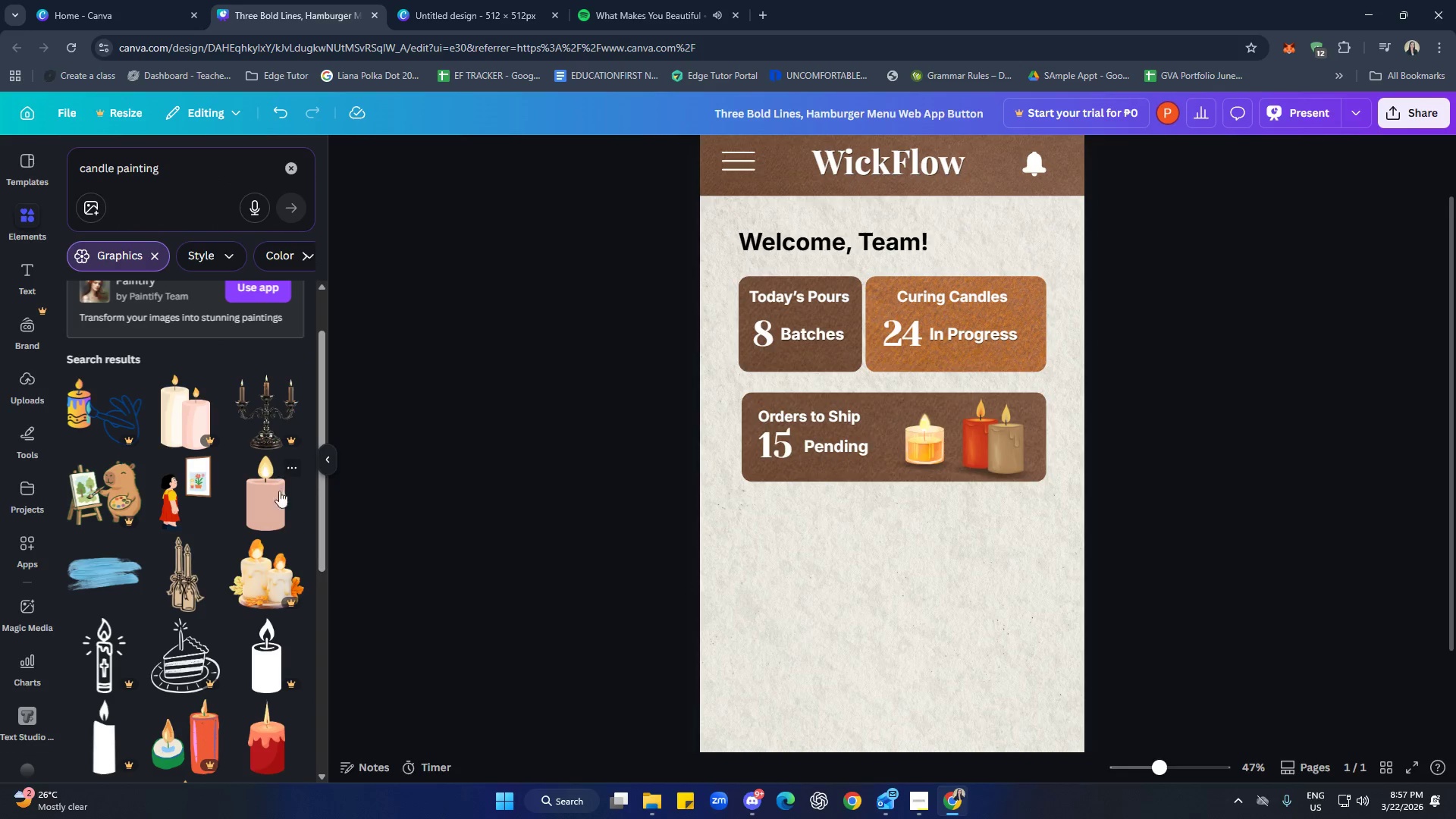 
left_click([271, 510])
 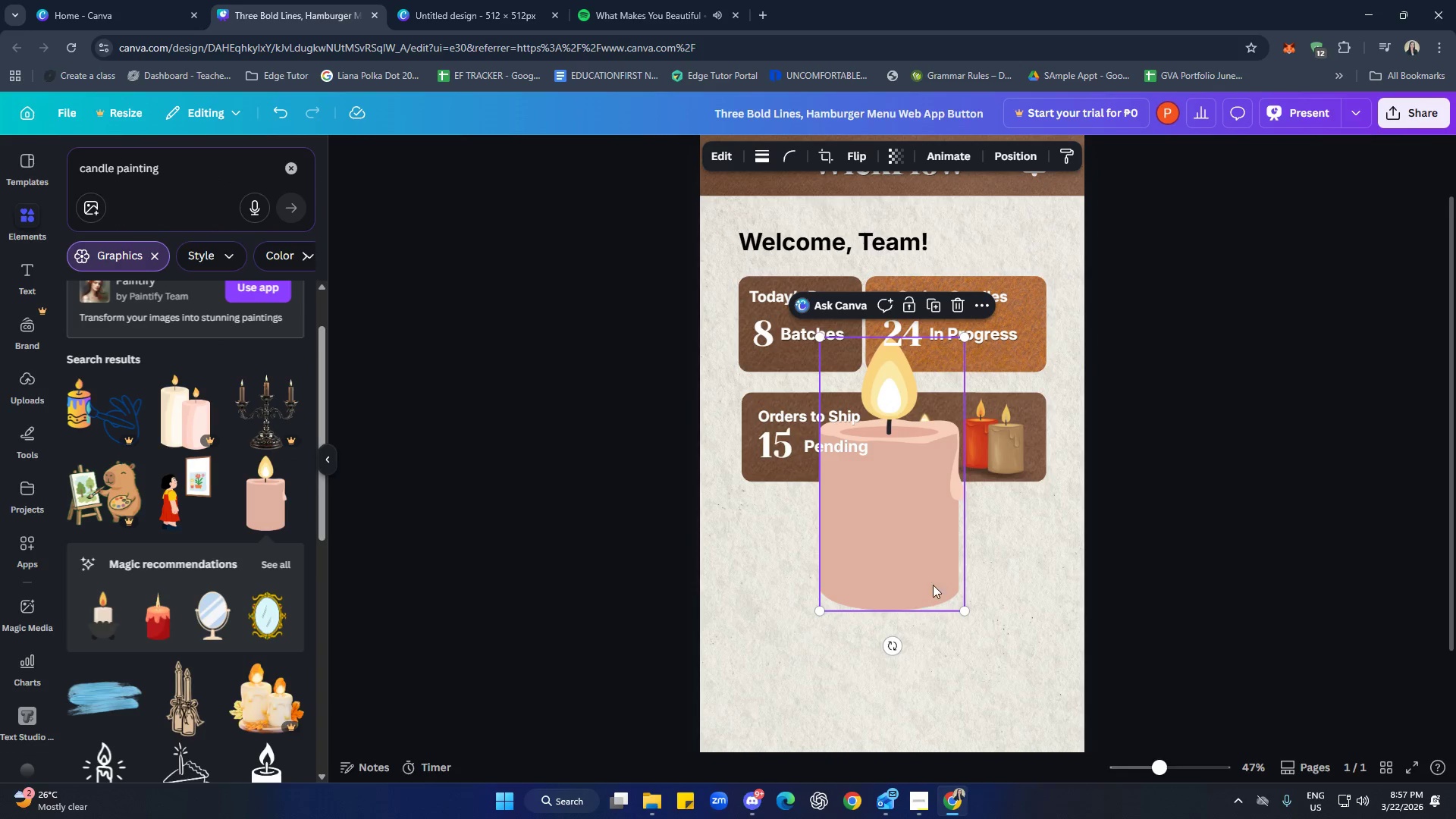 
left_click_drag(start_coordinate=[925, 558], to_coordinate=[943, 617])
 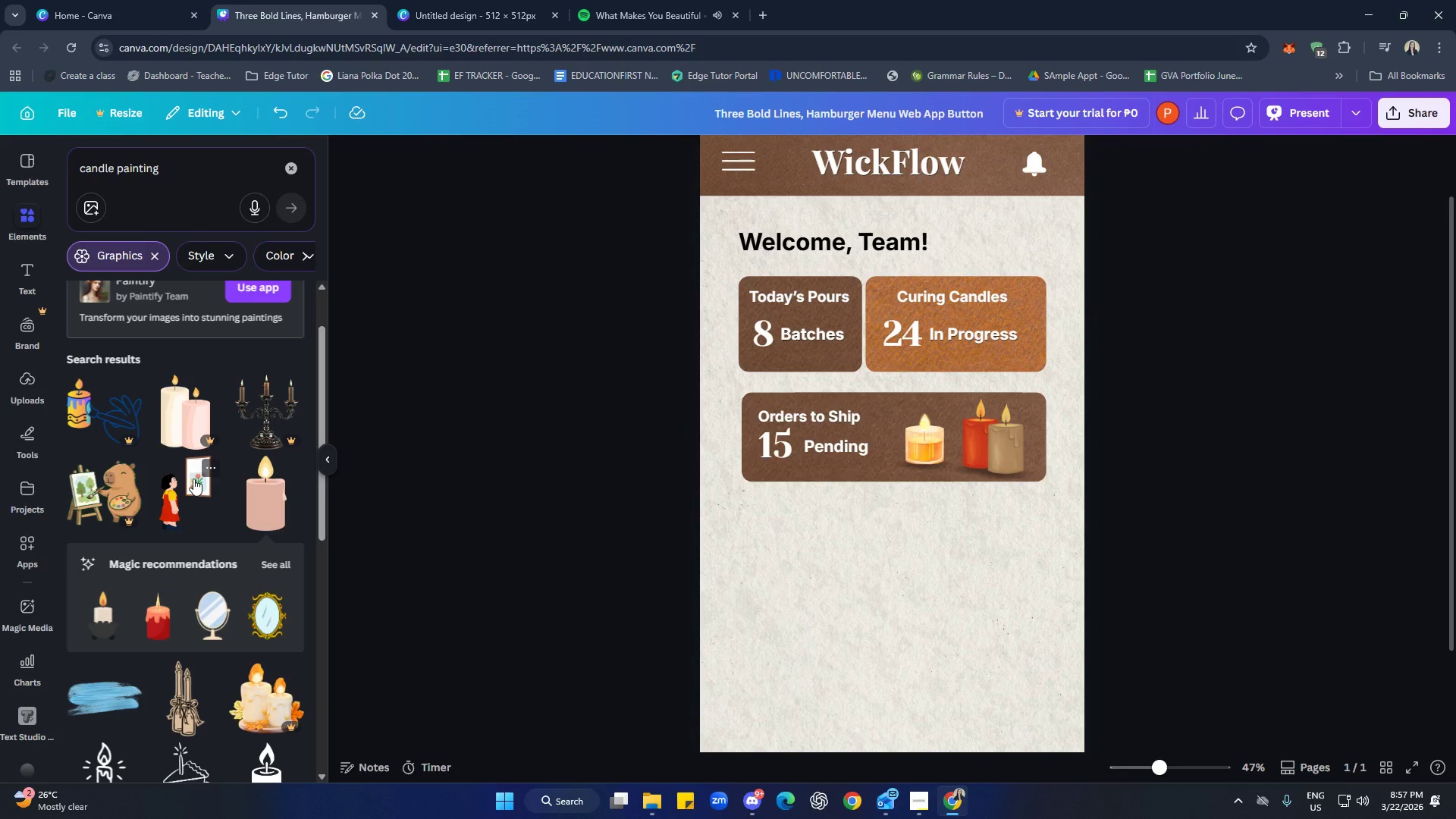 
scroll: coordinate [201, 467], scroll_direction: down, amount: 14.0
 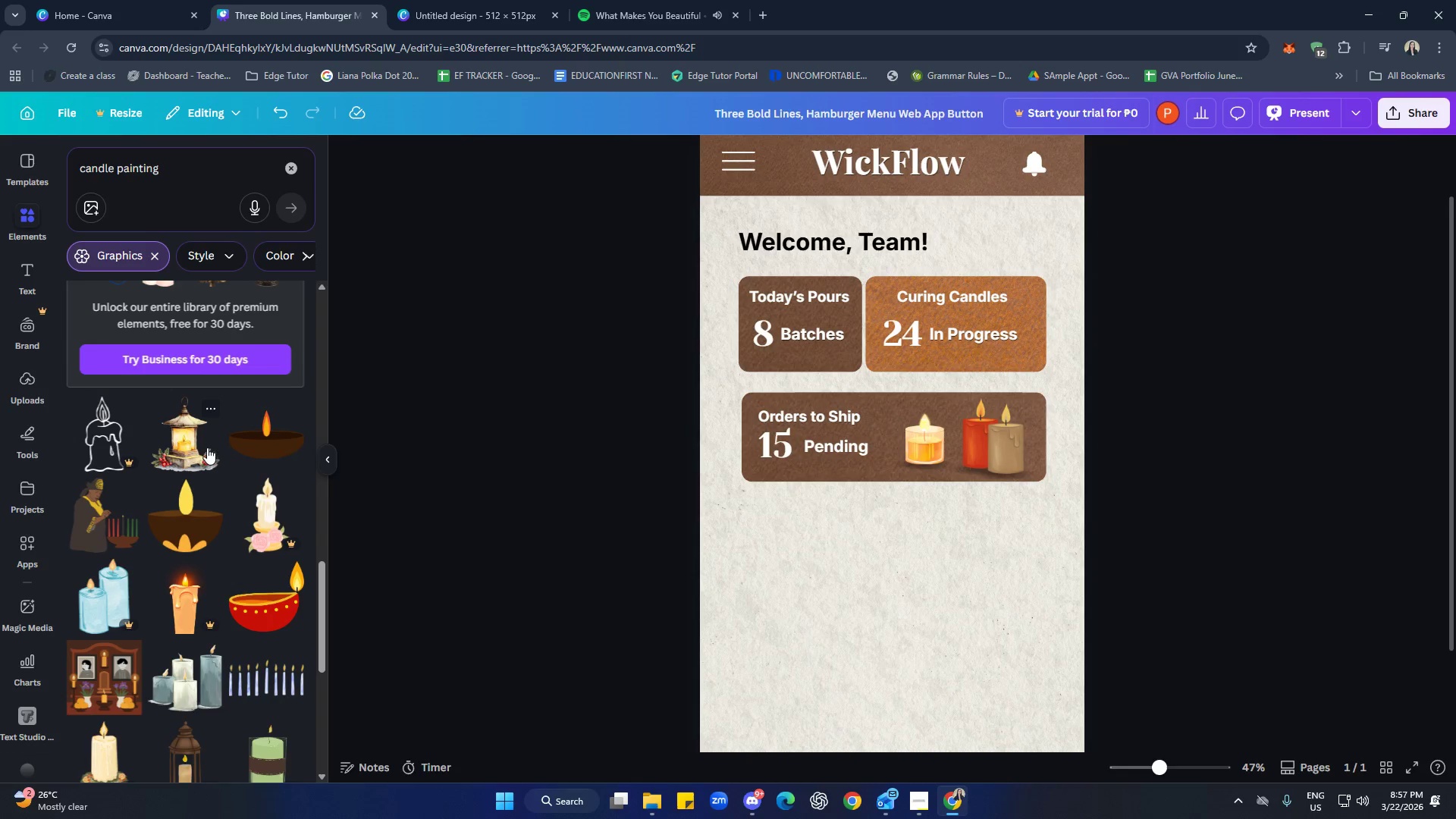 
scroll: coordinate [211, 463], scroll_direction: down, amount: 3.0
 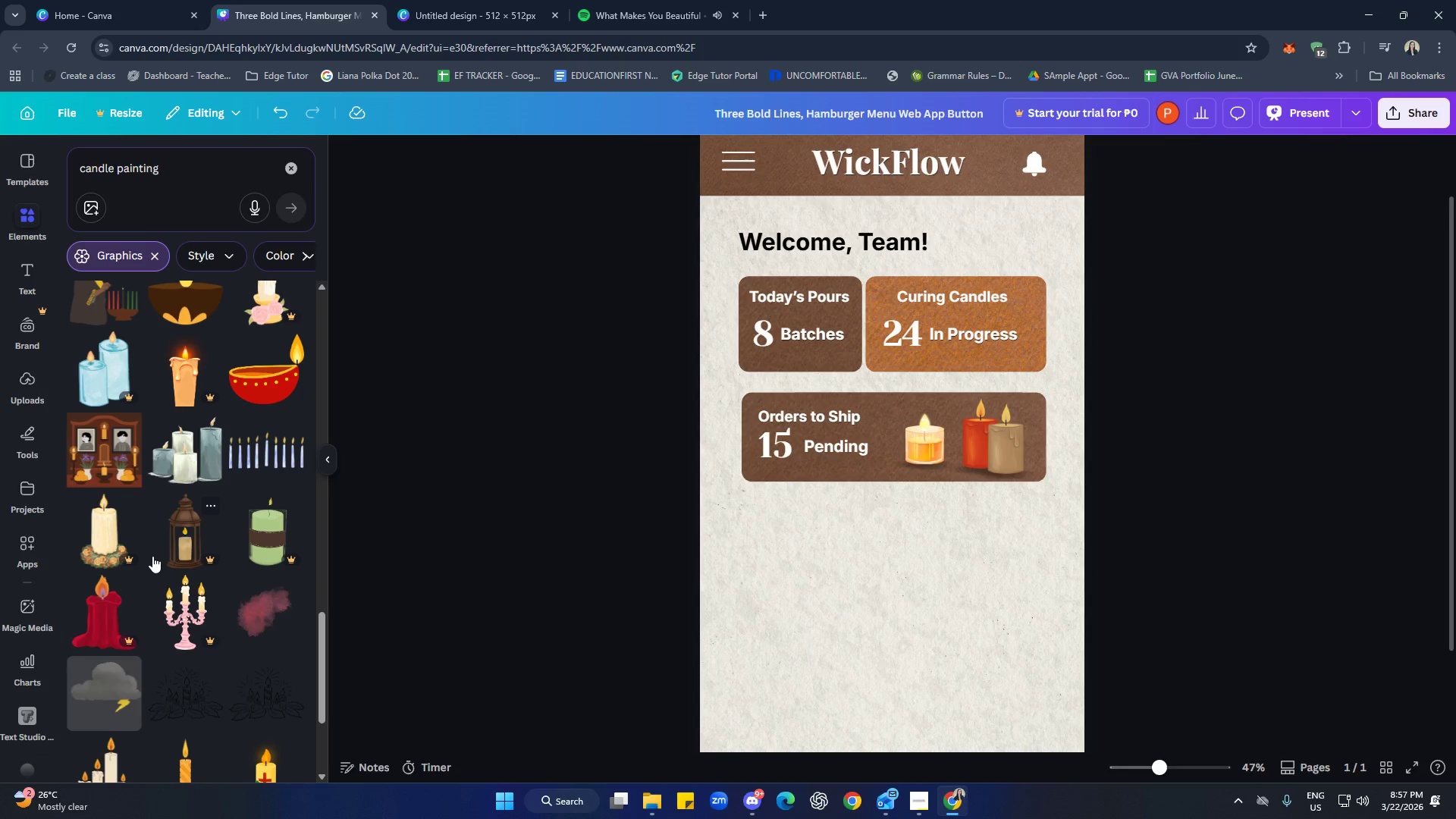 
left_click([125, 500])
 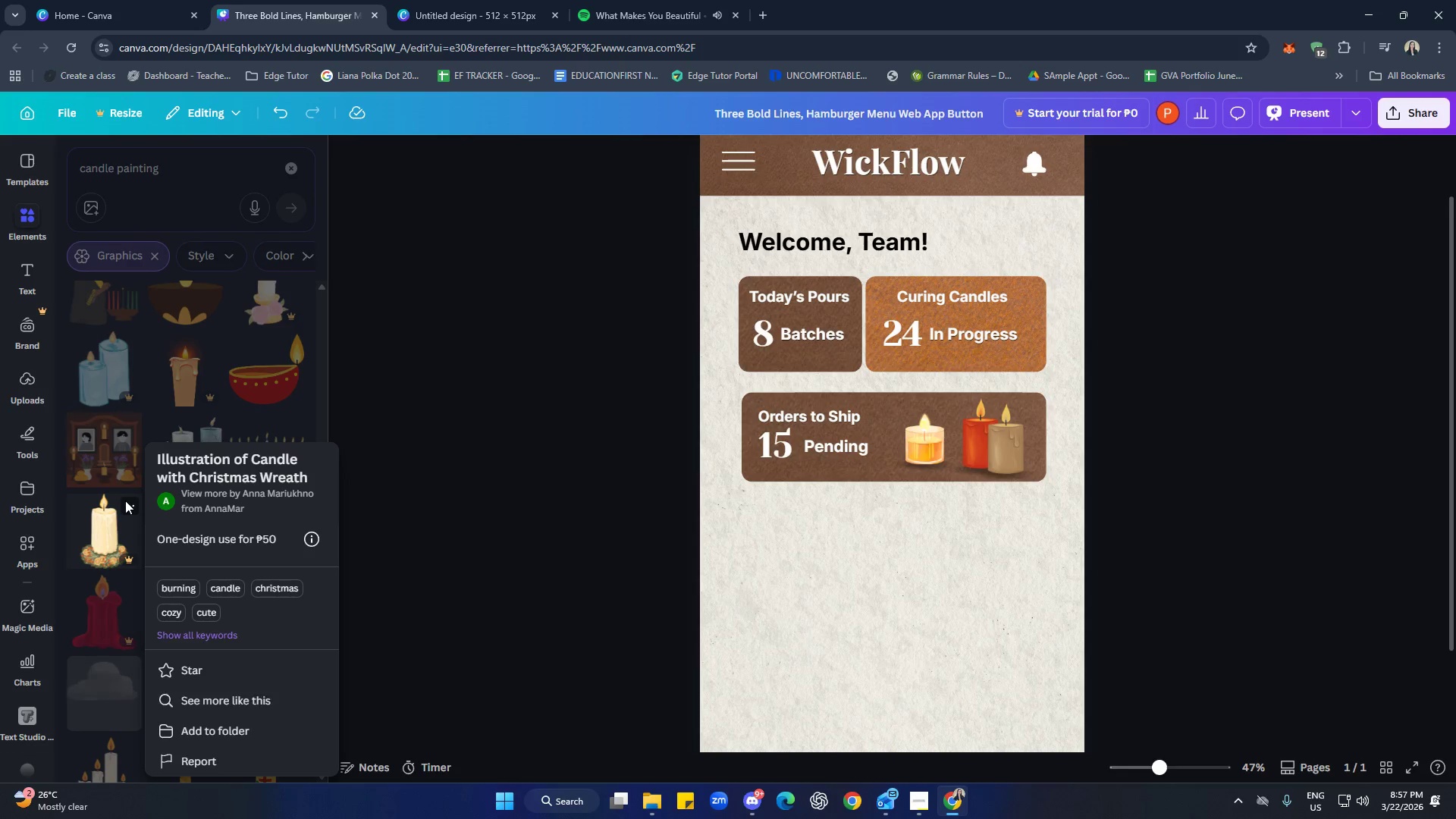 
left_click([125, 500])
 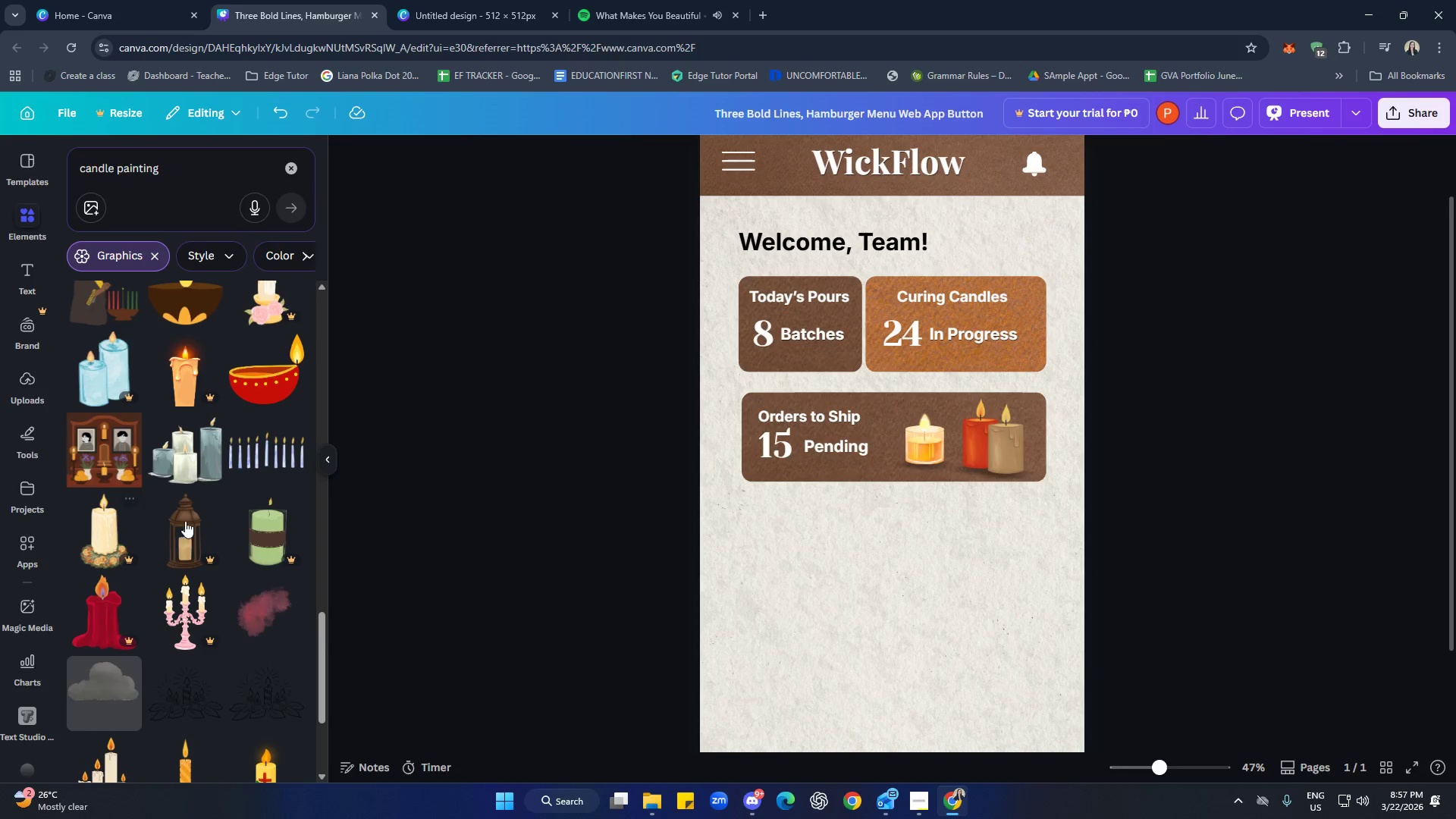 
scroll: coordinate [281, 516], scroll_direction: down, amount: 11.0
 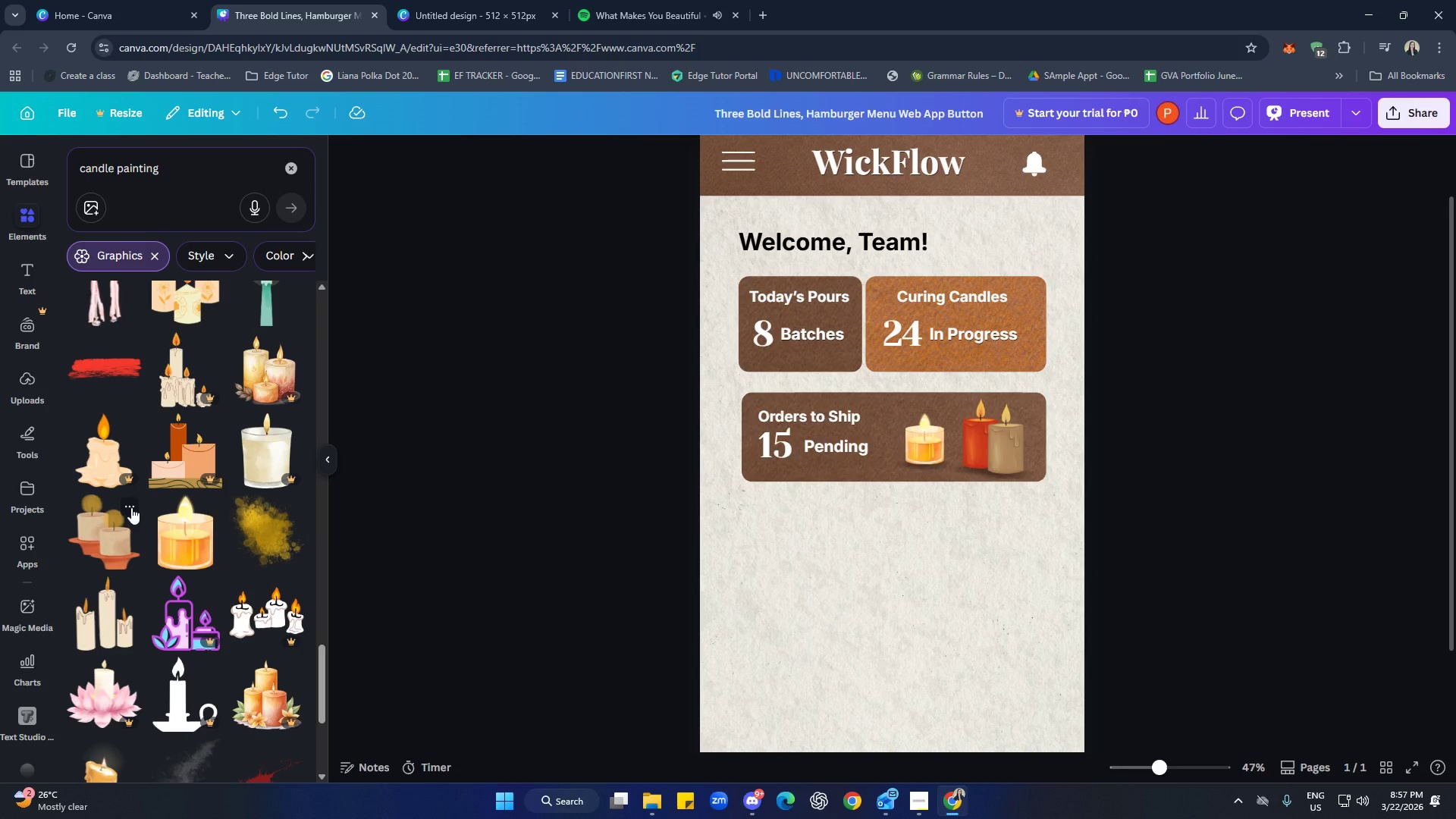 
left_click([131, 507])
 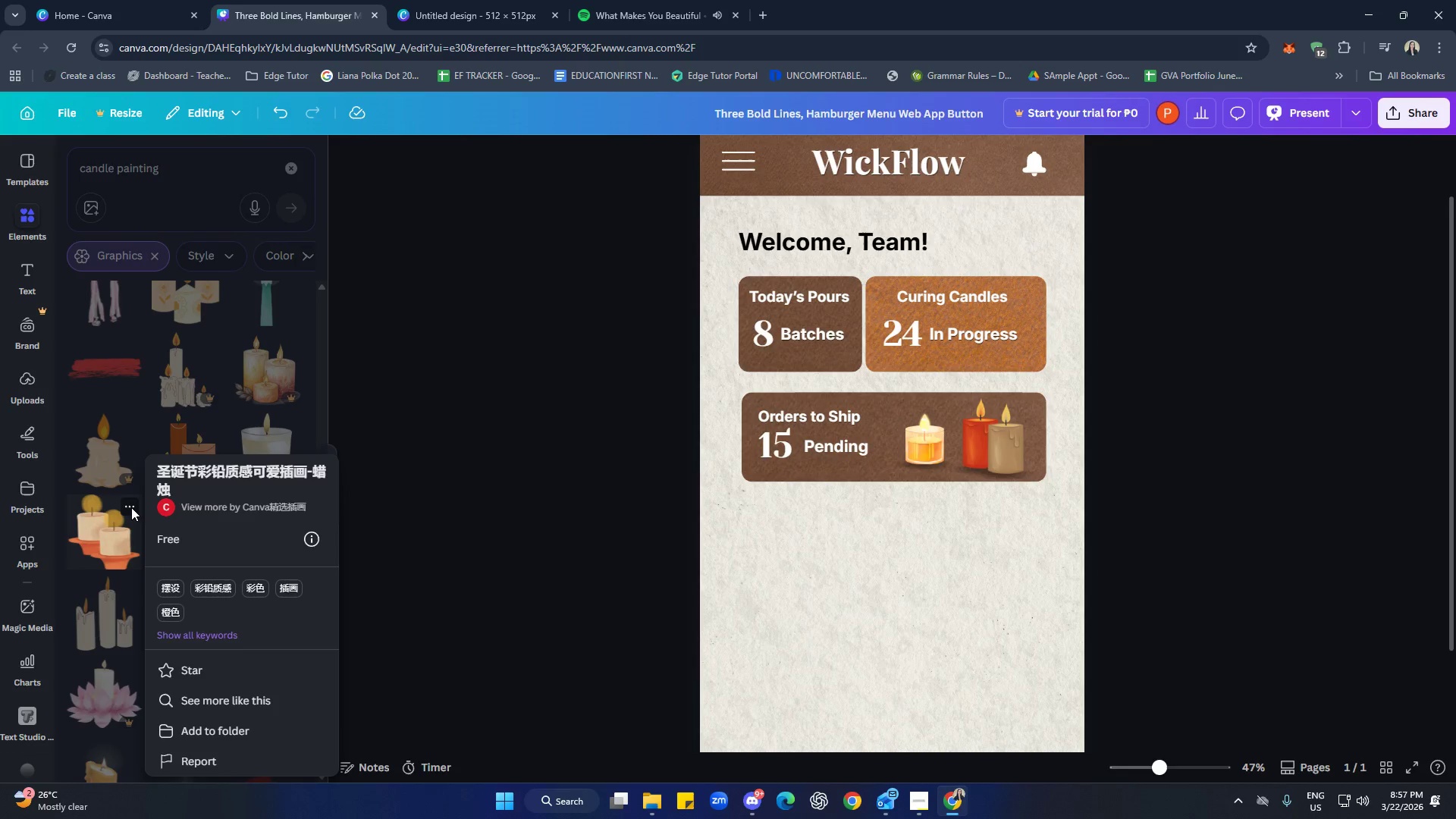 
left_click([131, 507])
 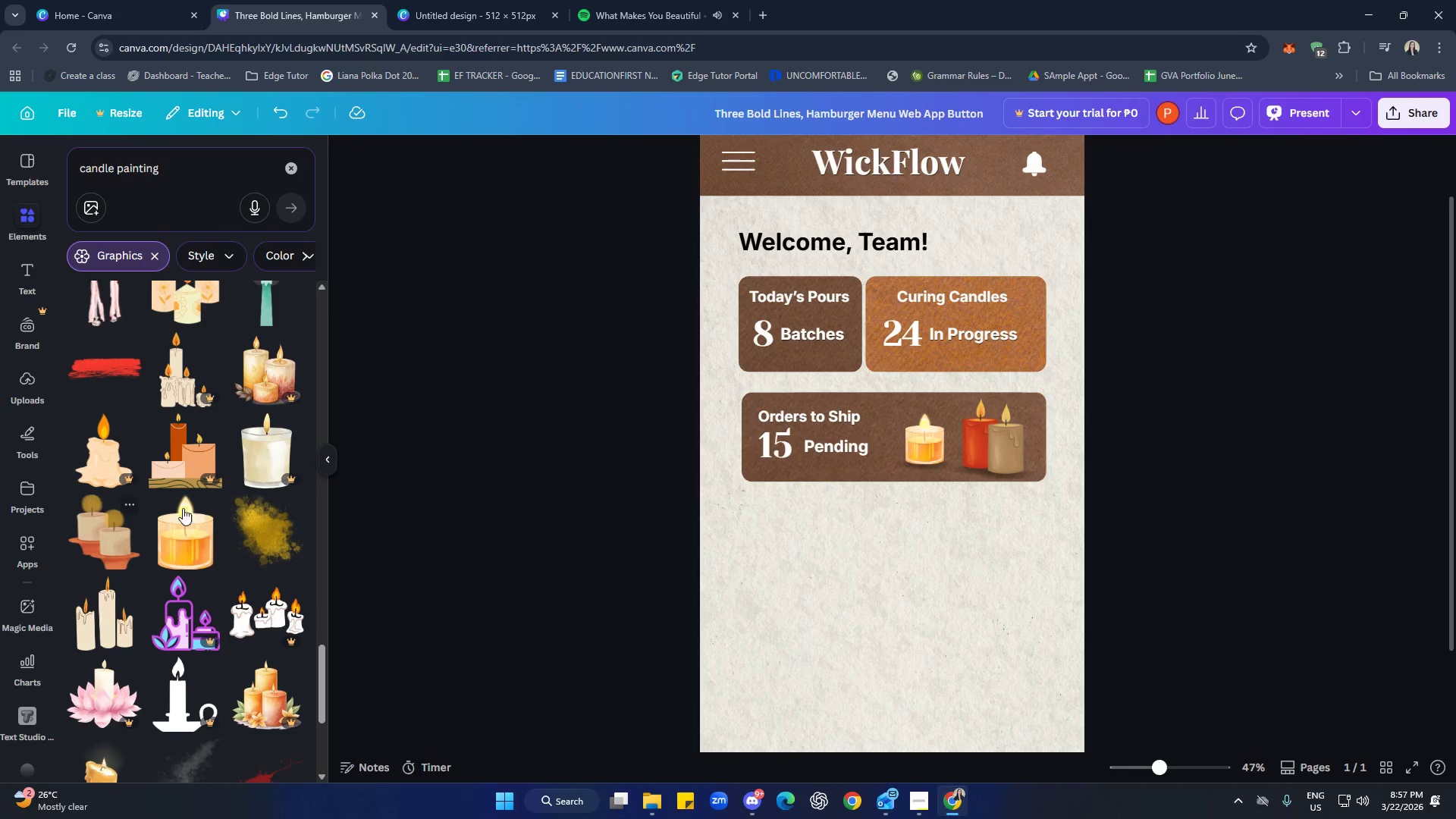 
scroll: coordinate [260, 502], scroll_direction: down, amount: 13.0
 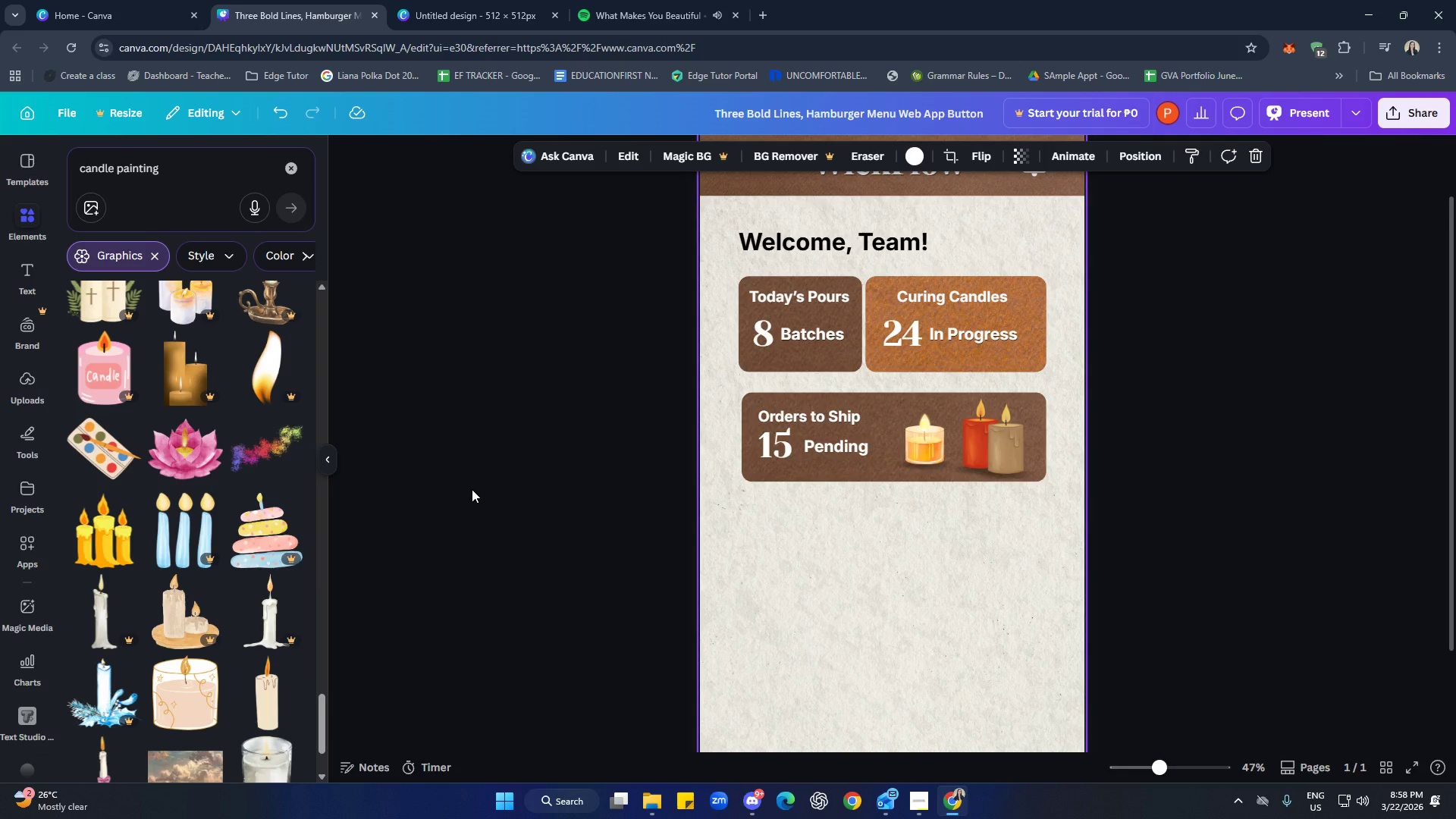 
left_click([289, 177])
 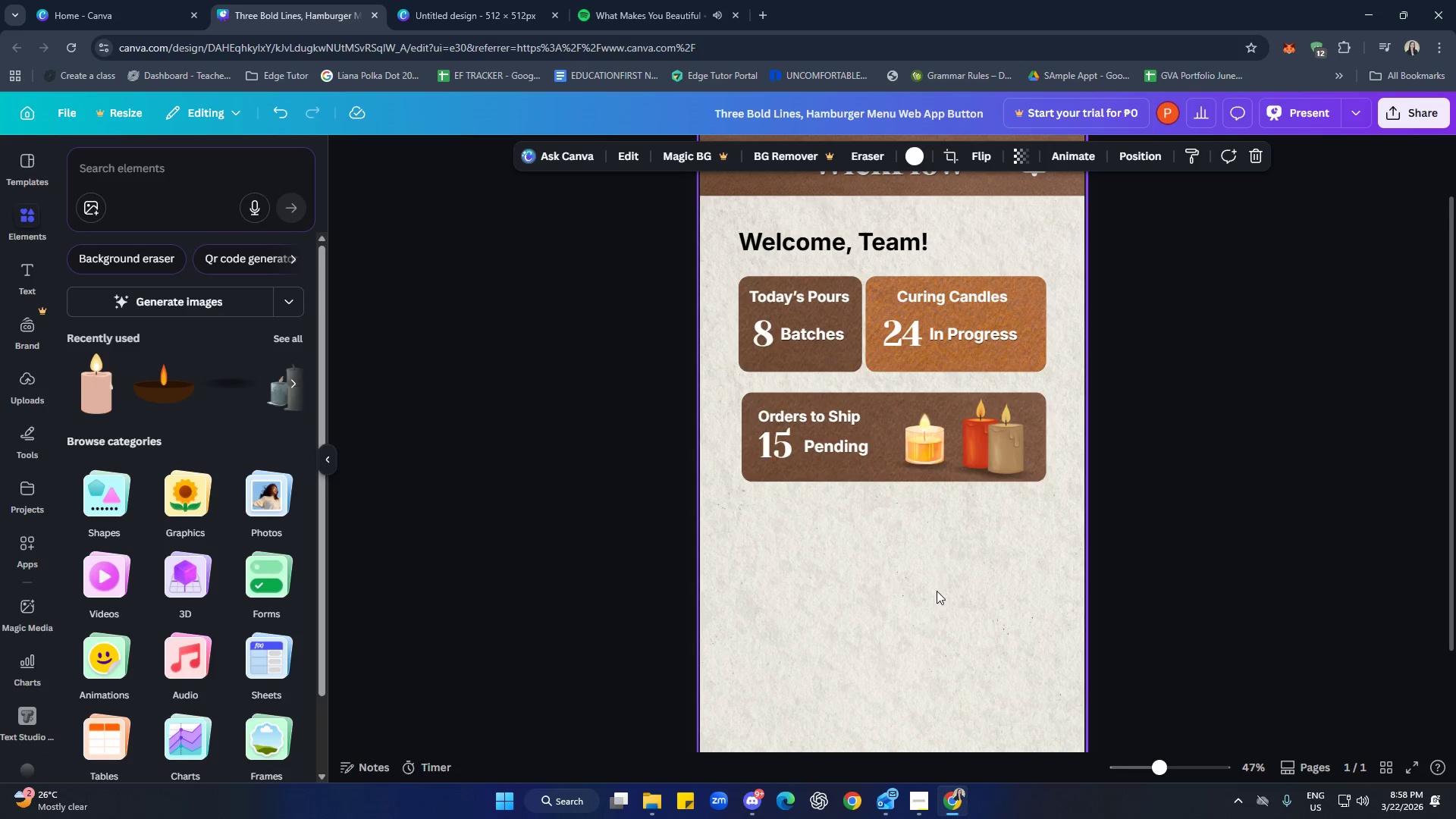 
left_click([936, 591])
 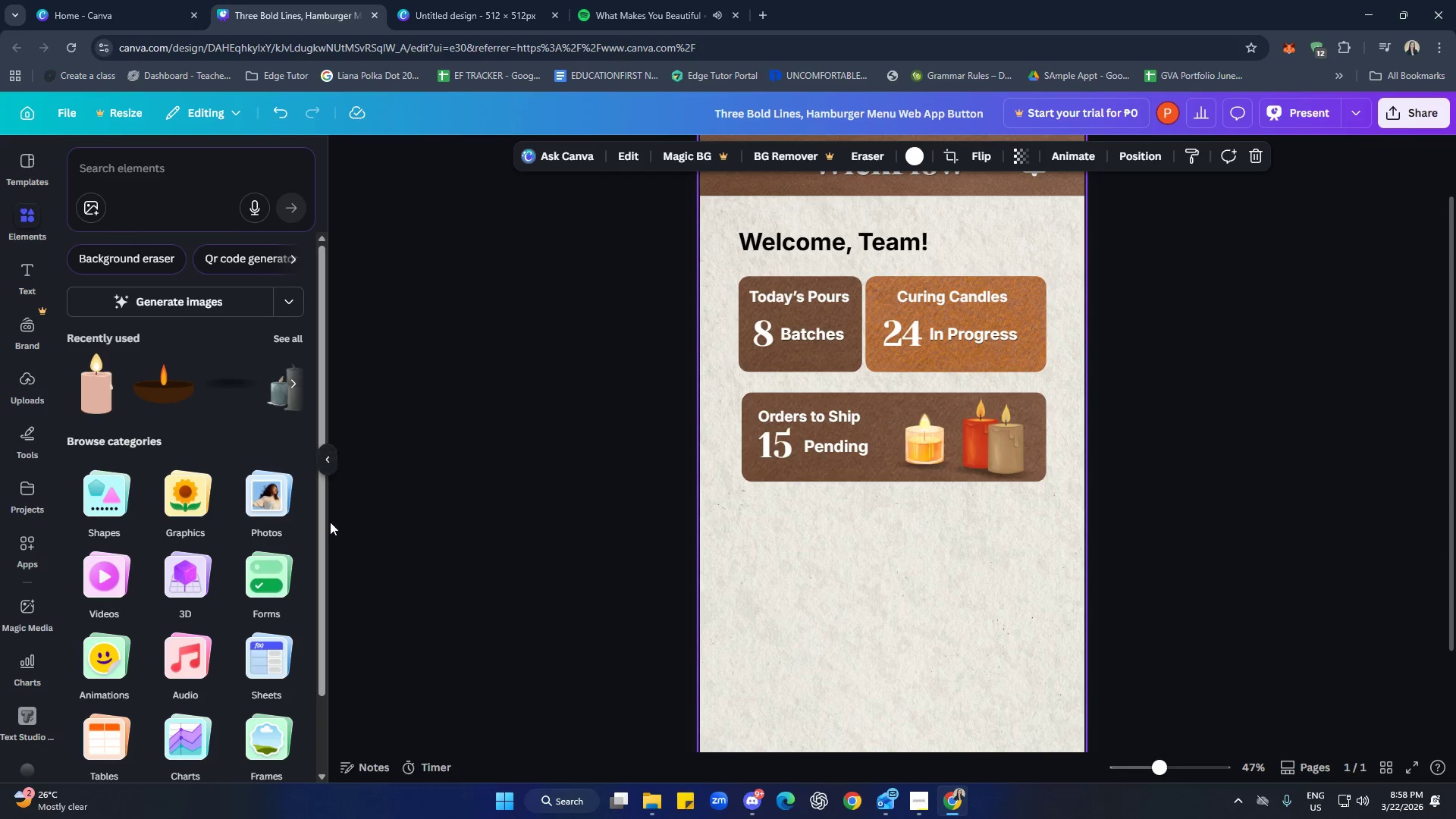 
wait(6.89)
 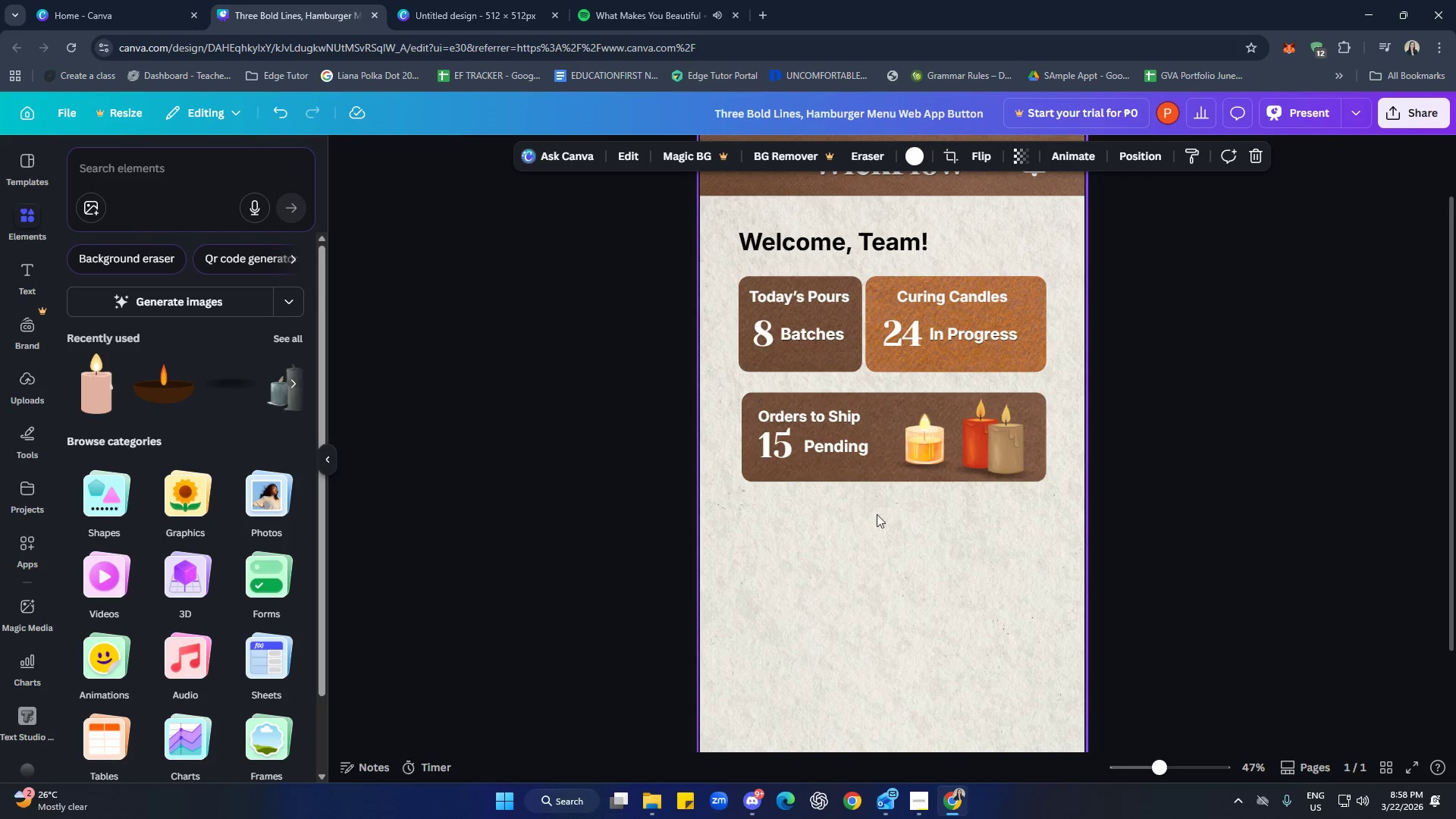 
left_click([107, 496])
 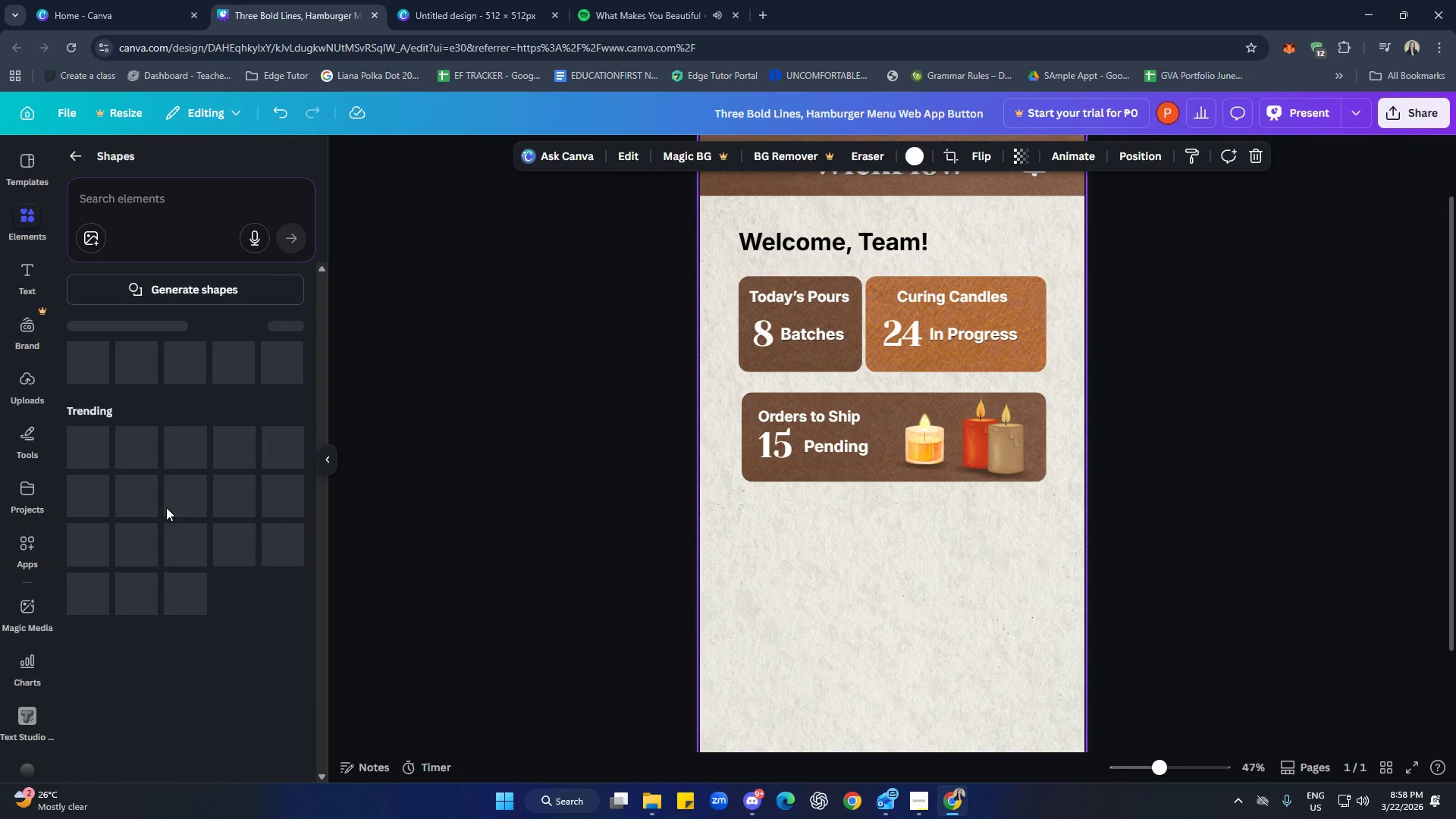 
mouse_move([173, 484])
 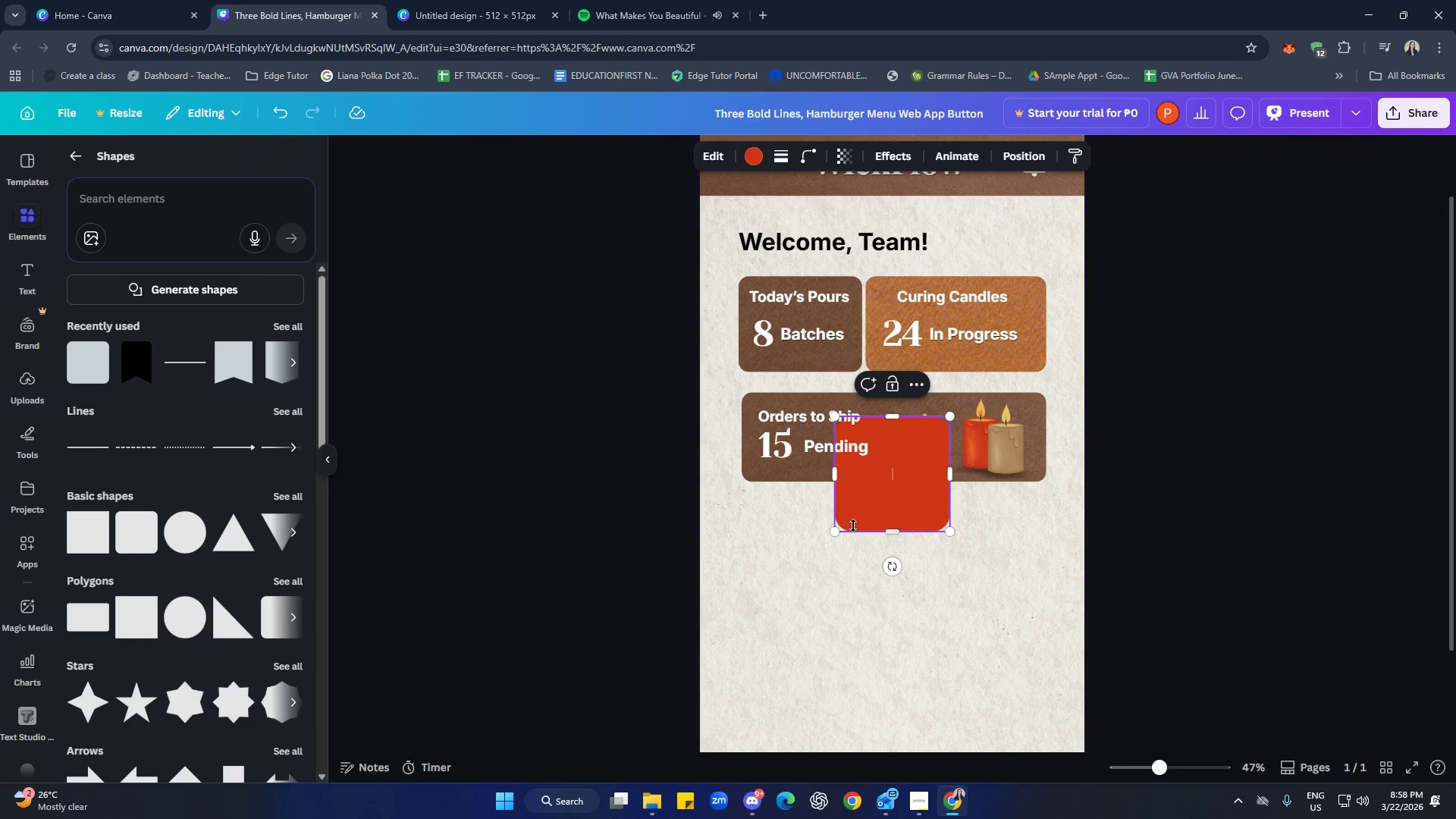 
left_click([999, 636])
 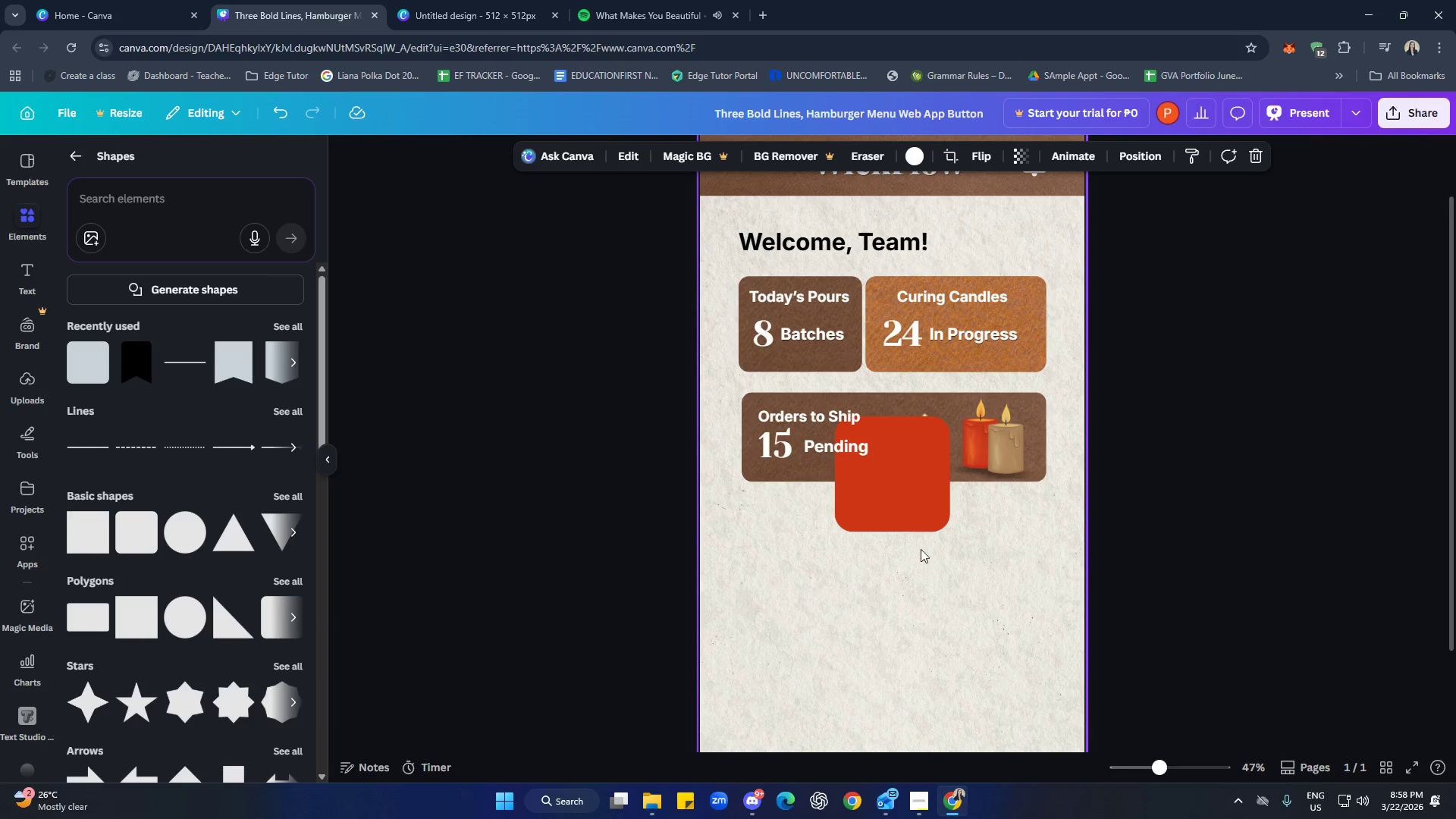 
left_click_drag(start_coordinate=[899, 507], to_coordinate=[811, 610])
 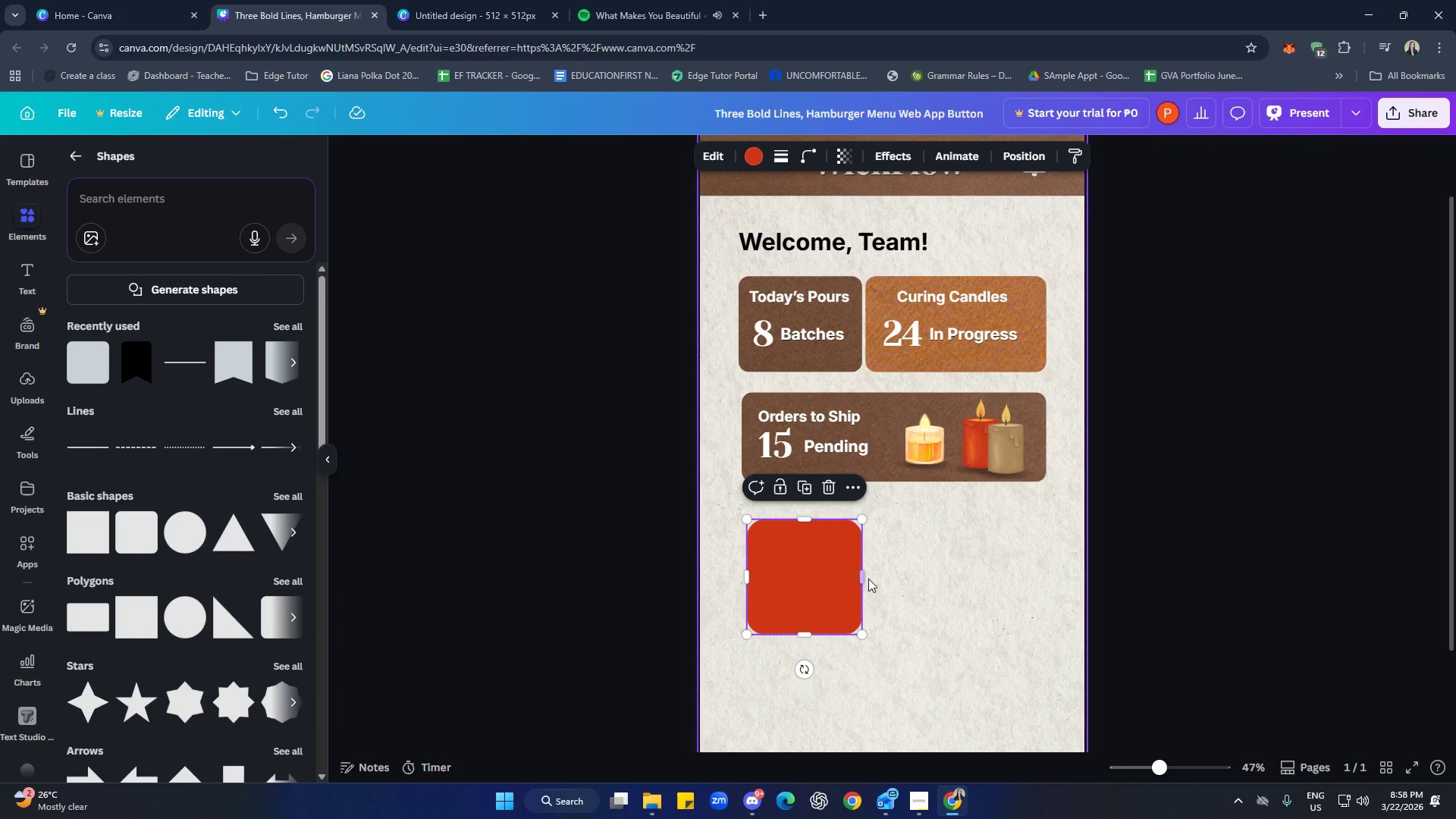 
left_click_drag(start_coordinate=[861, 573], to_coordinate=[1031, 579])
 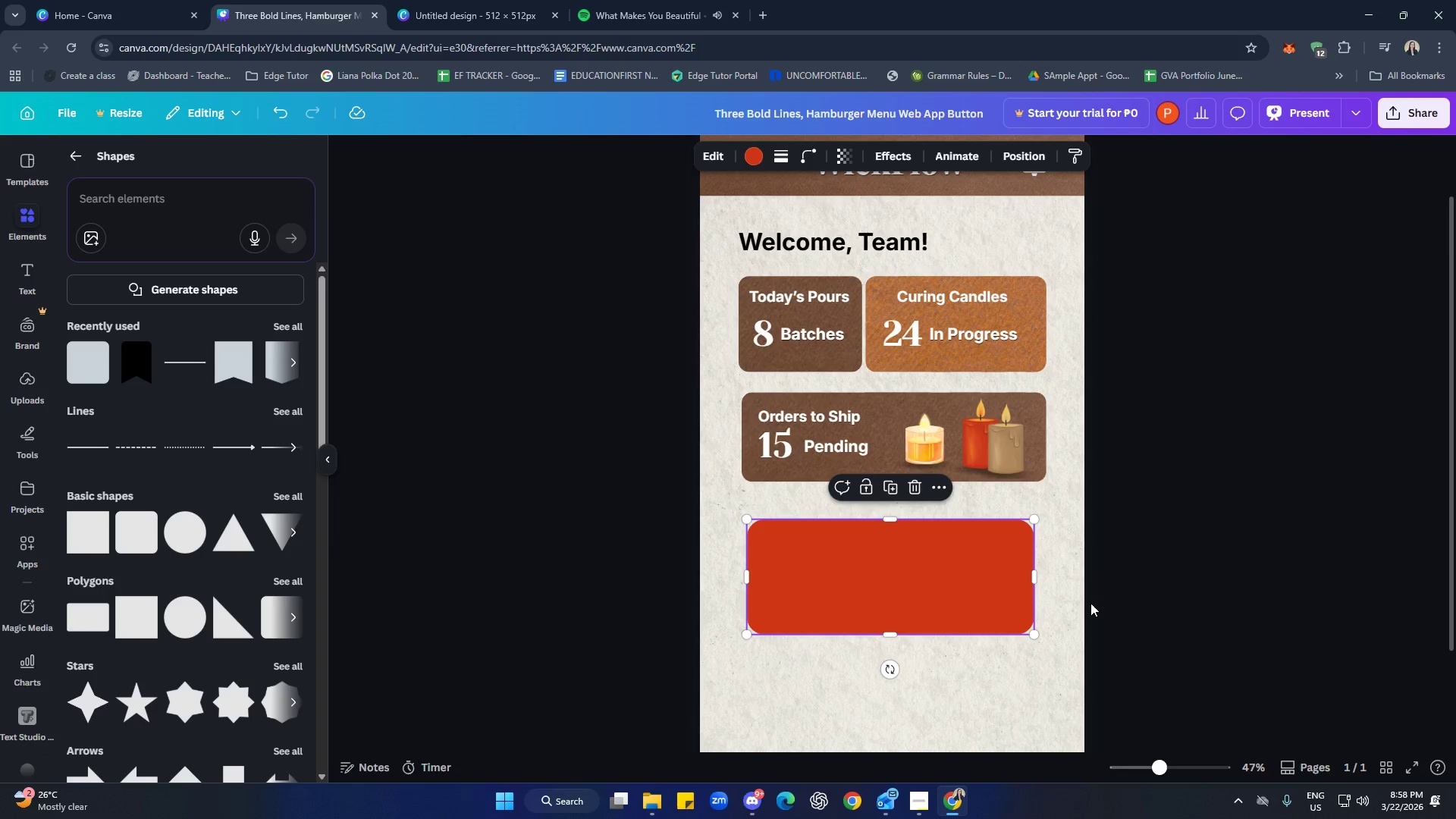 
scroll: coordinate [1071, 592], scroll_direction: down, amount: 3.0
 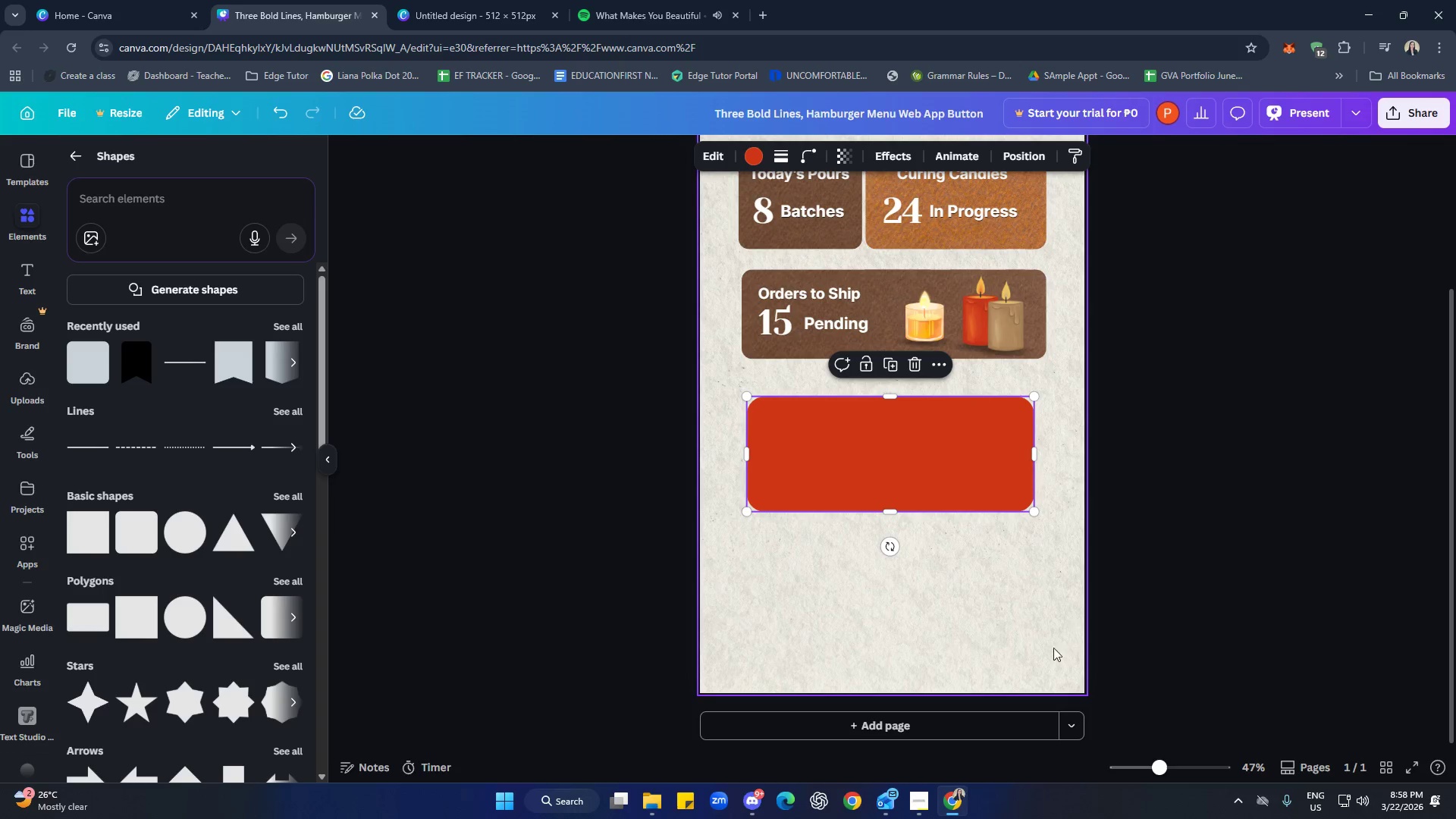 
scroll: coordinate [1031, 674], scroll_direction: up, amount: 2.0
 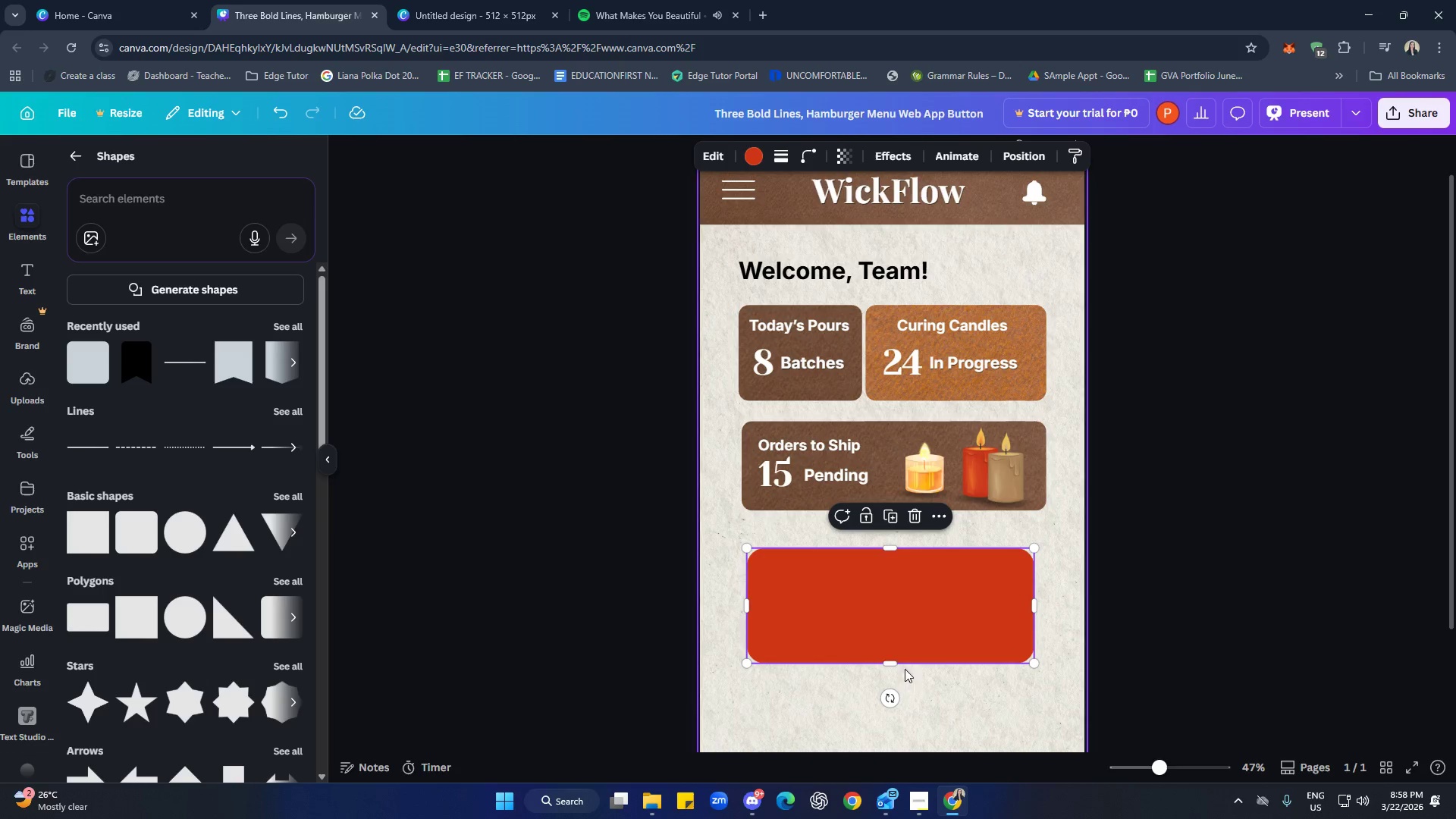 
left_click_drag(start_coordinate=[891, 665], to_coordinate=[898, 616])
 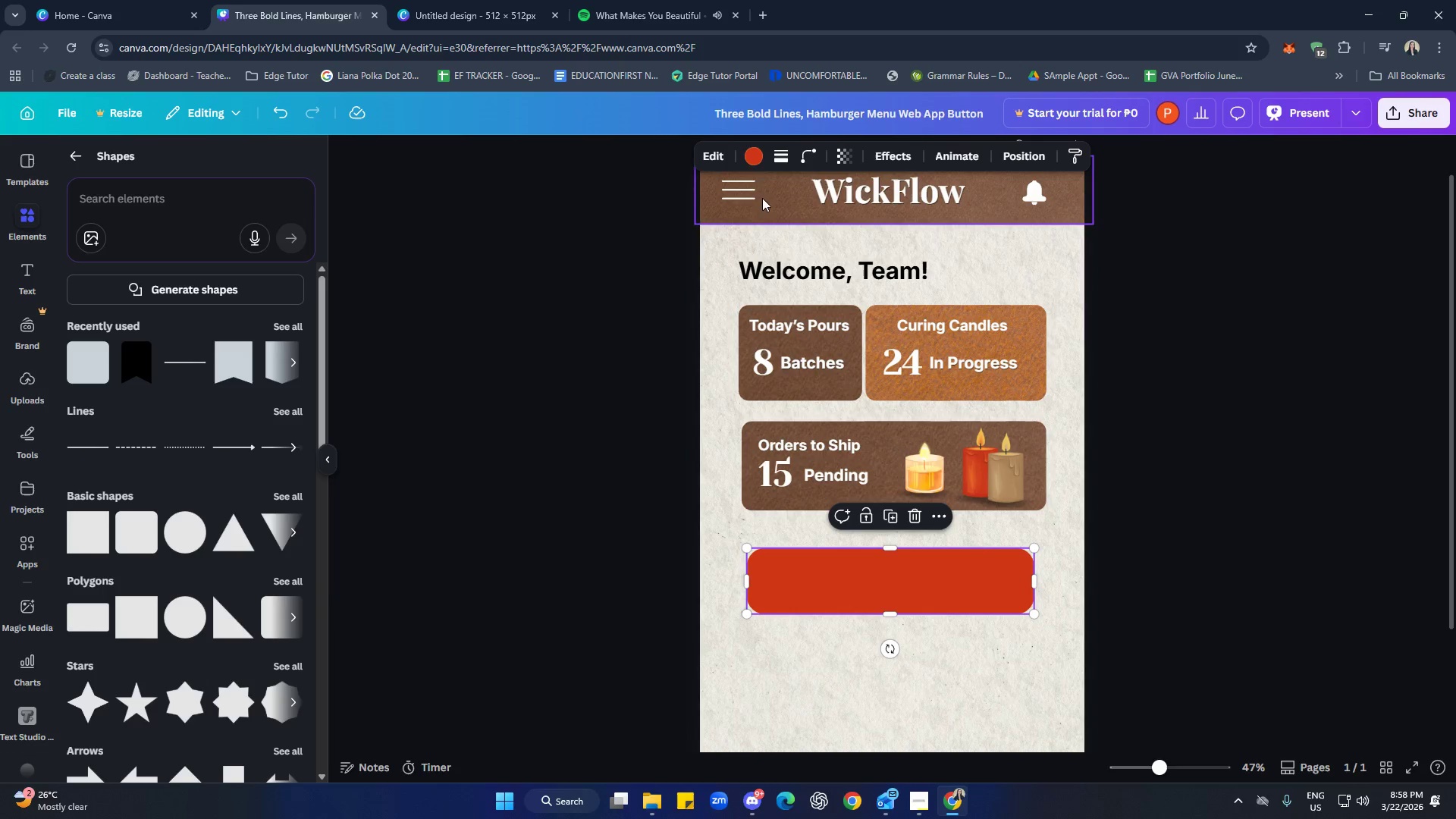 
left_click([747, 153])
 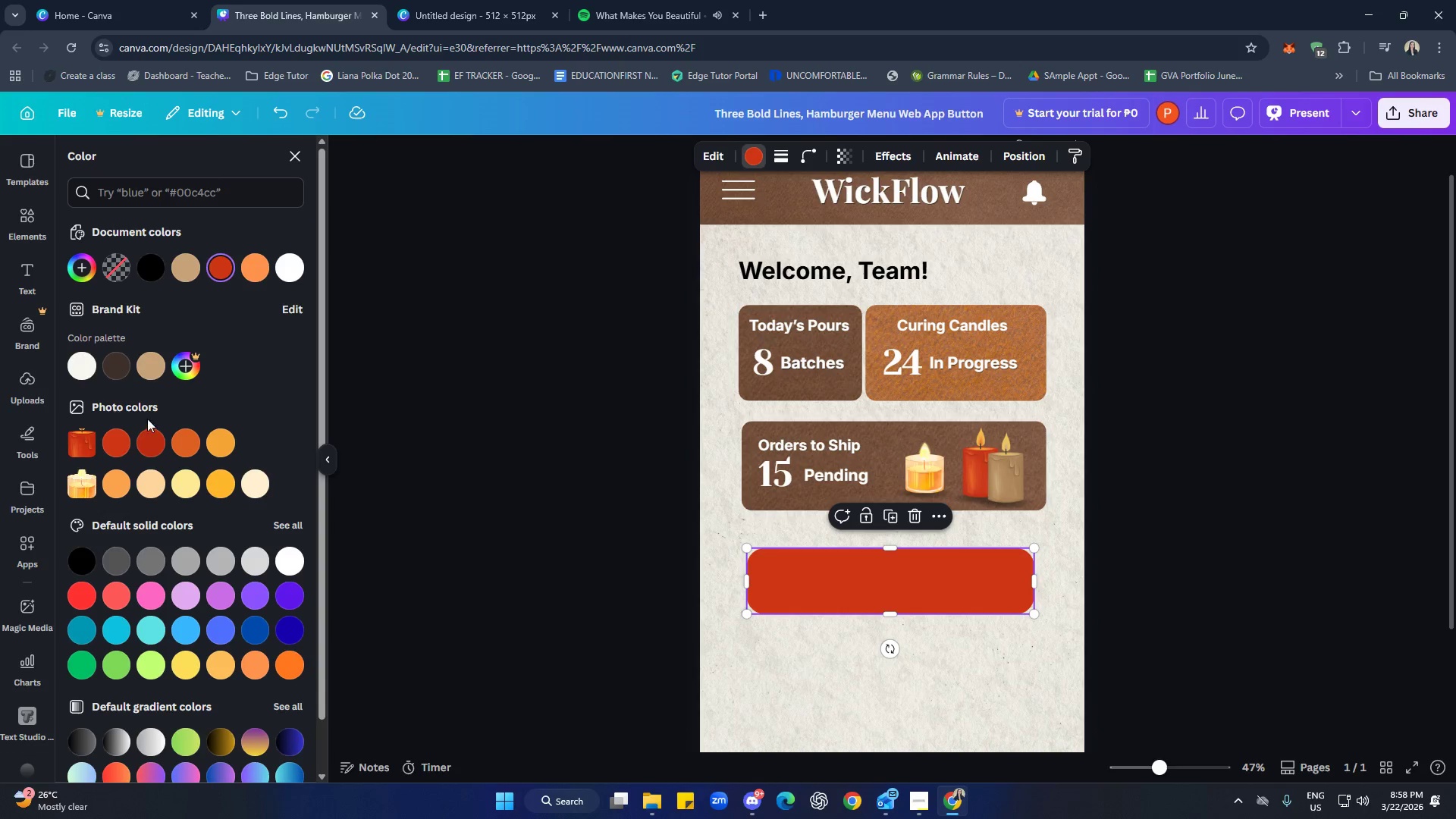 
left_click([265, 477])
 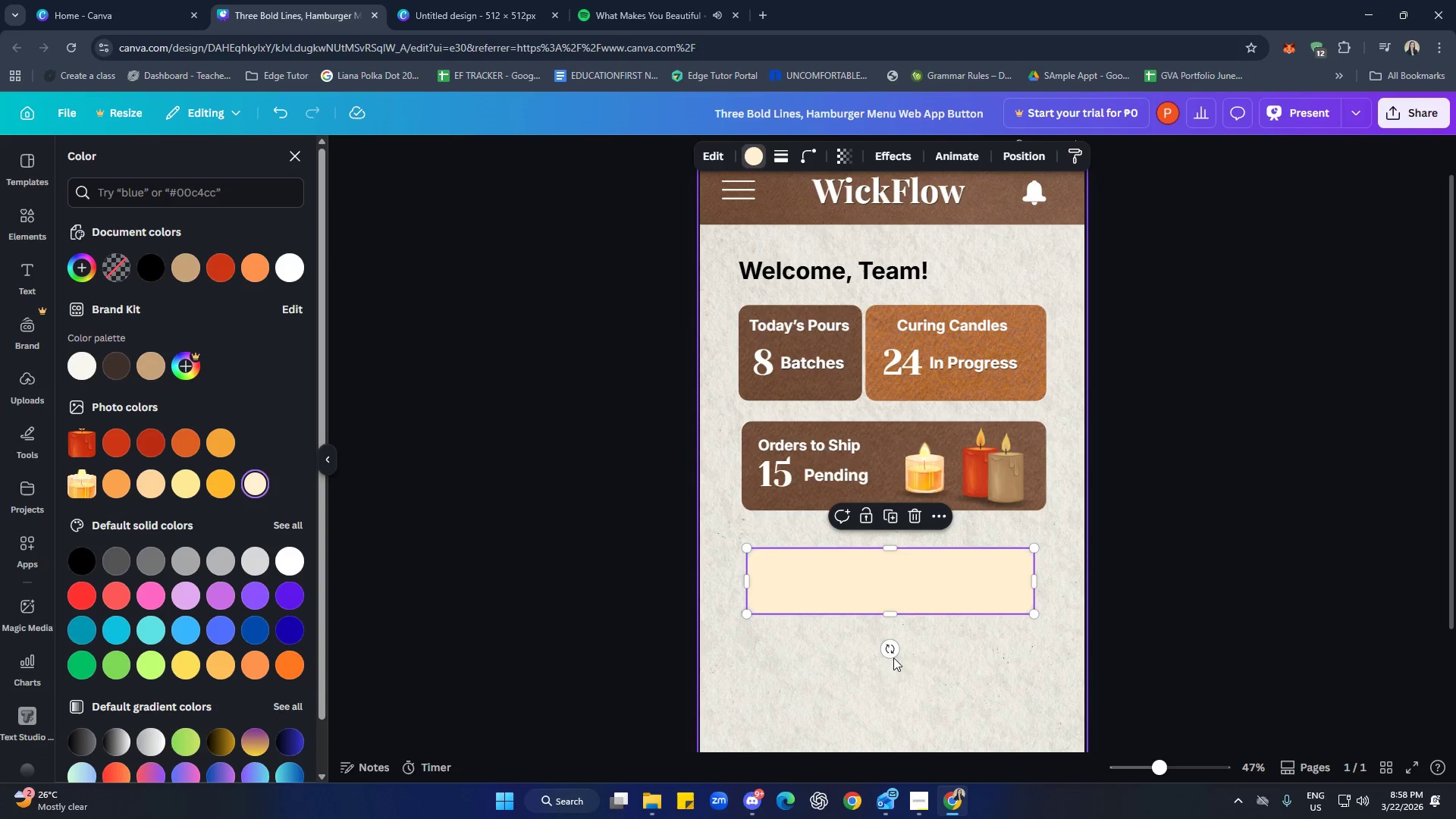 
left_click([918, 654])
 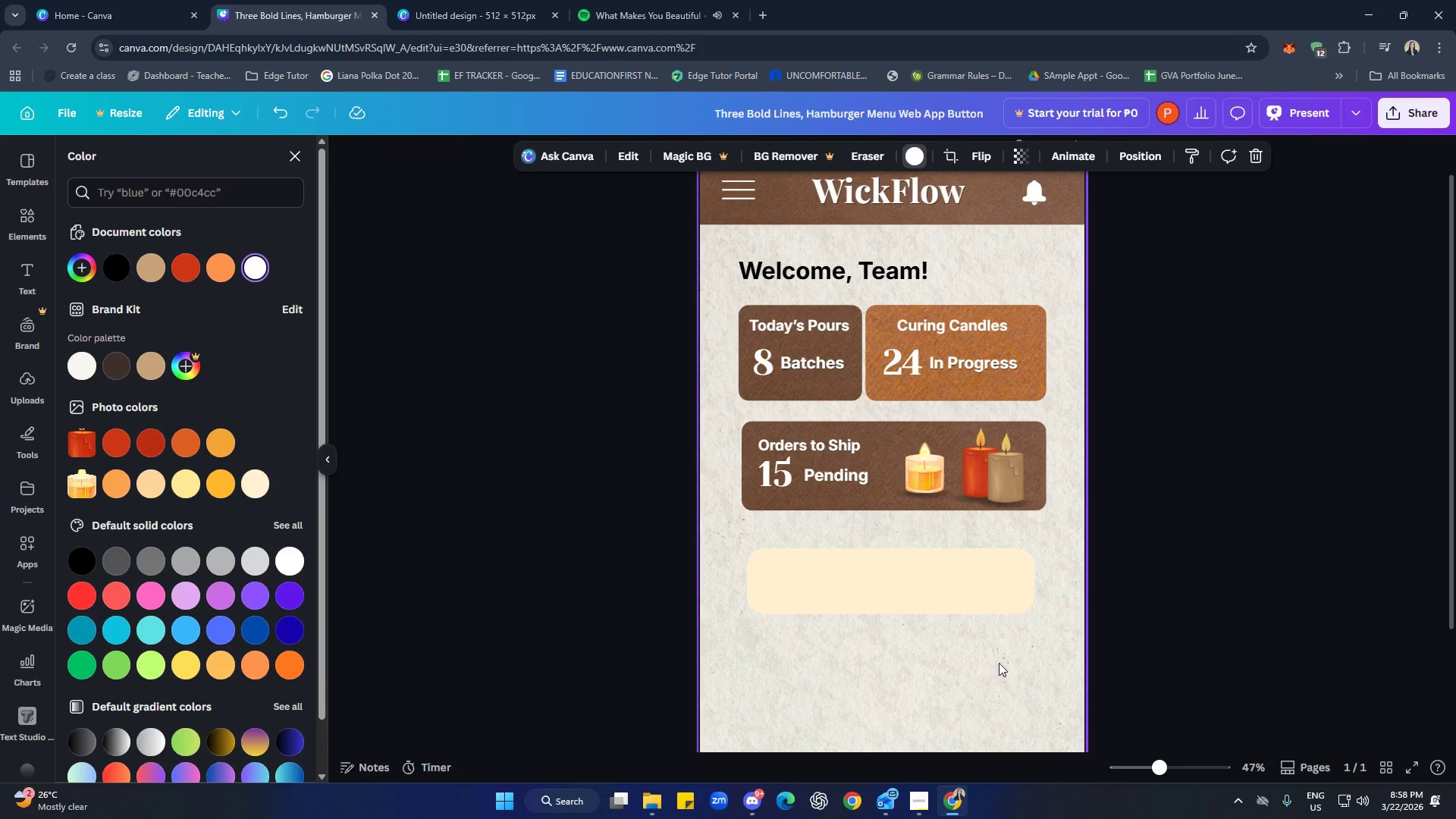 
mouse_move([976, 578])
 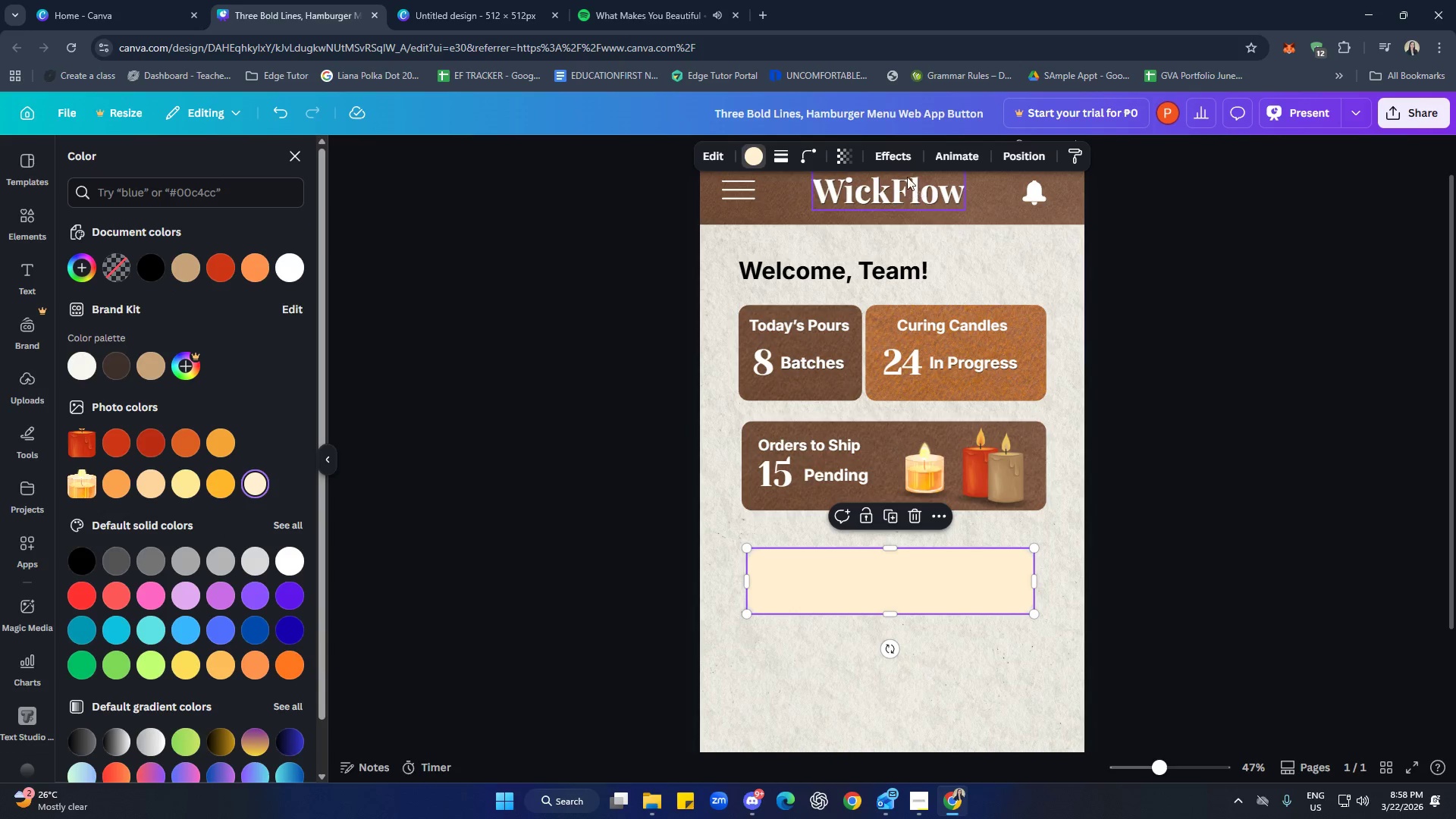 
left_click([898, 158])
 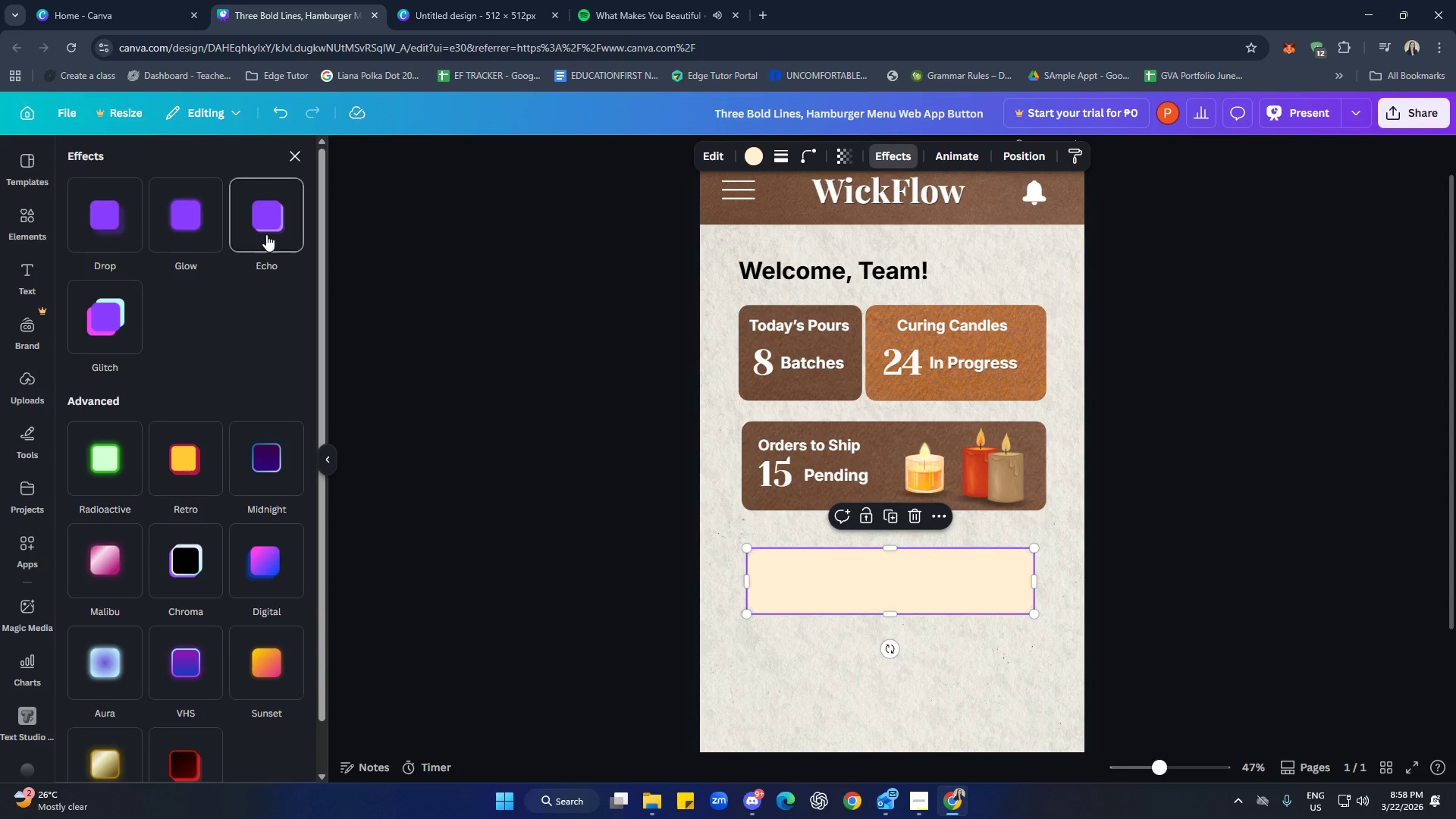 
left_click([265, 231])
 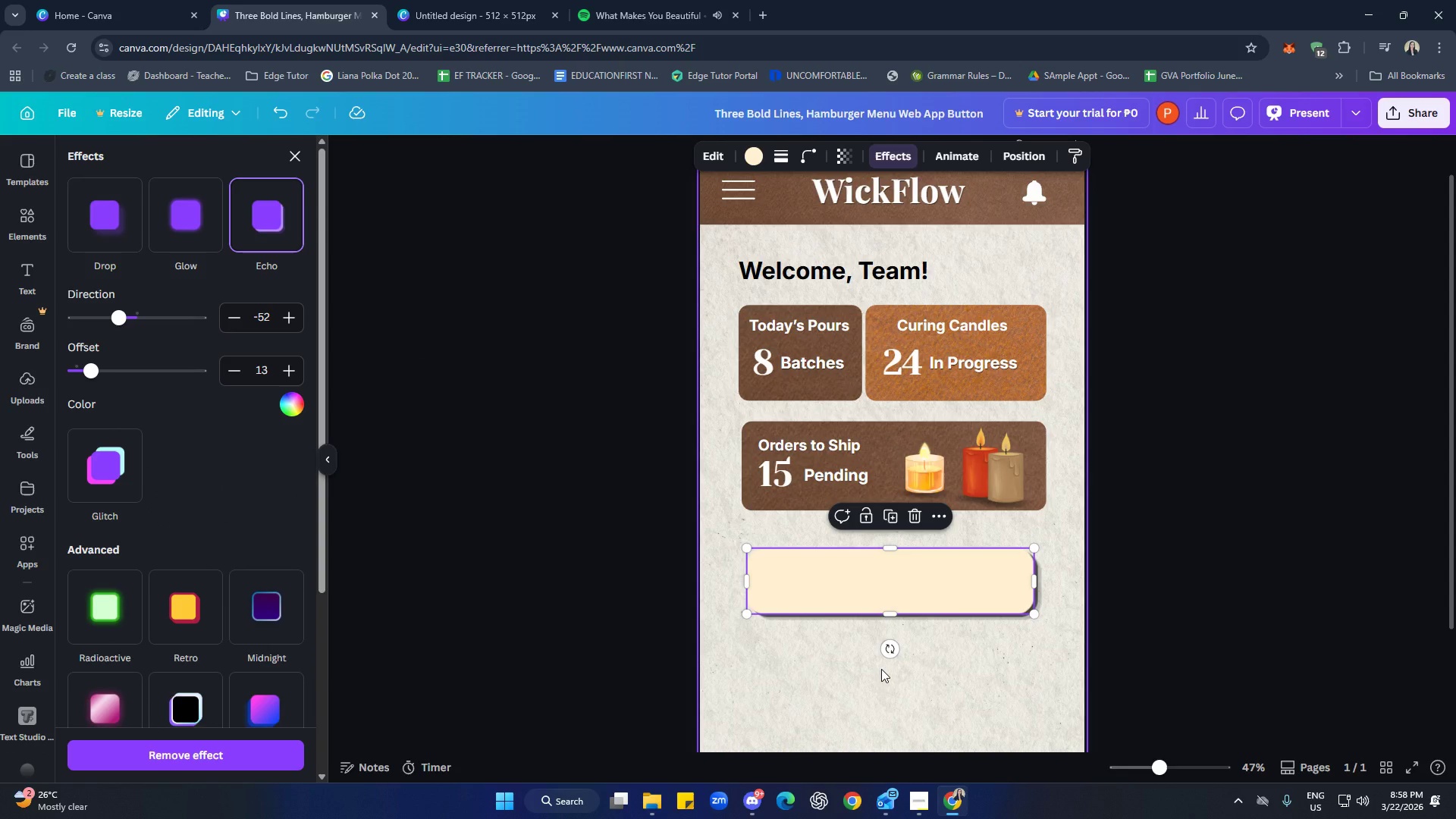 
left_click([882, 667])
 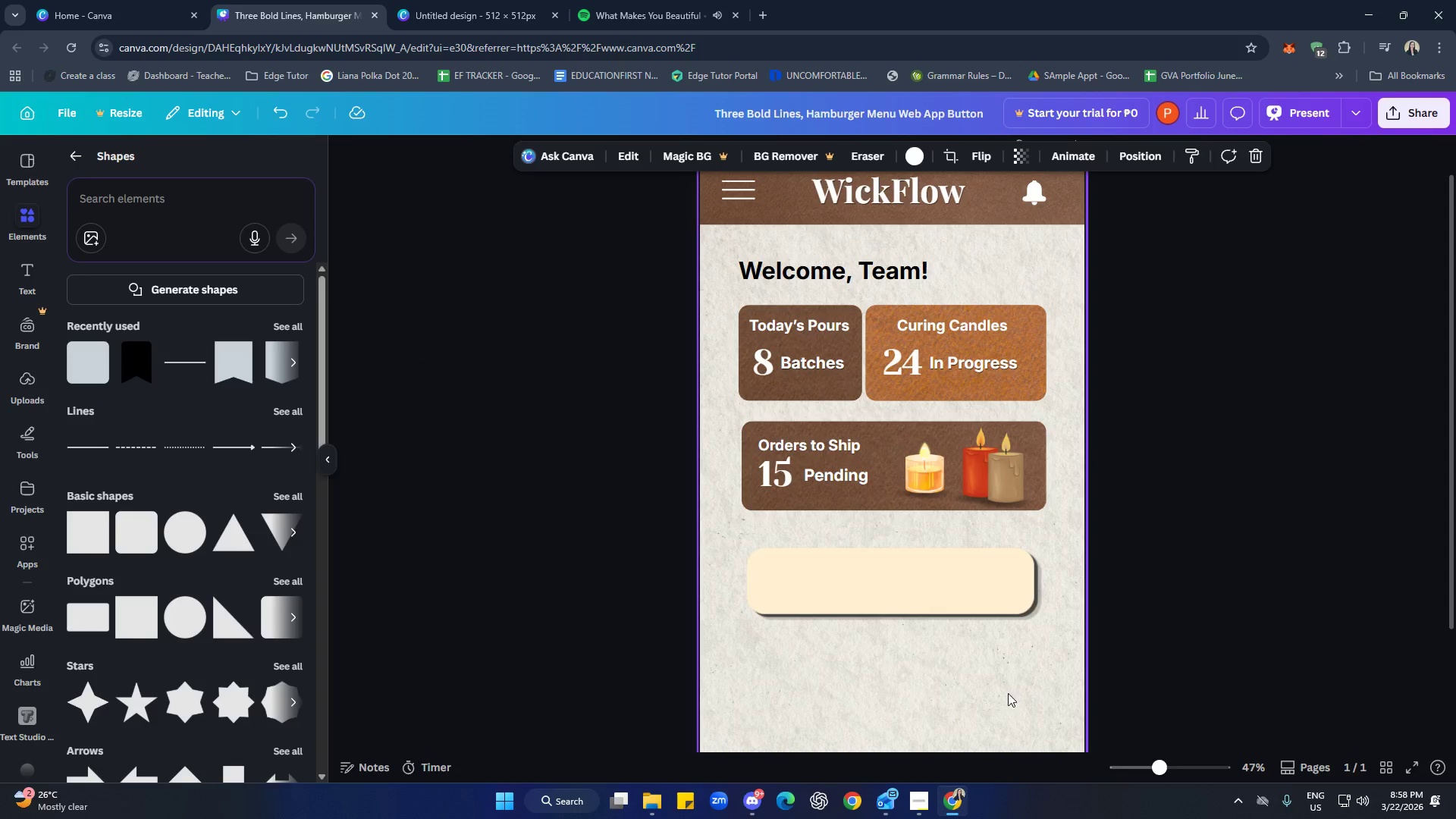 
left_click([989, 595])
 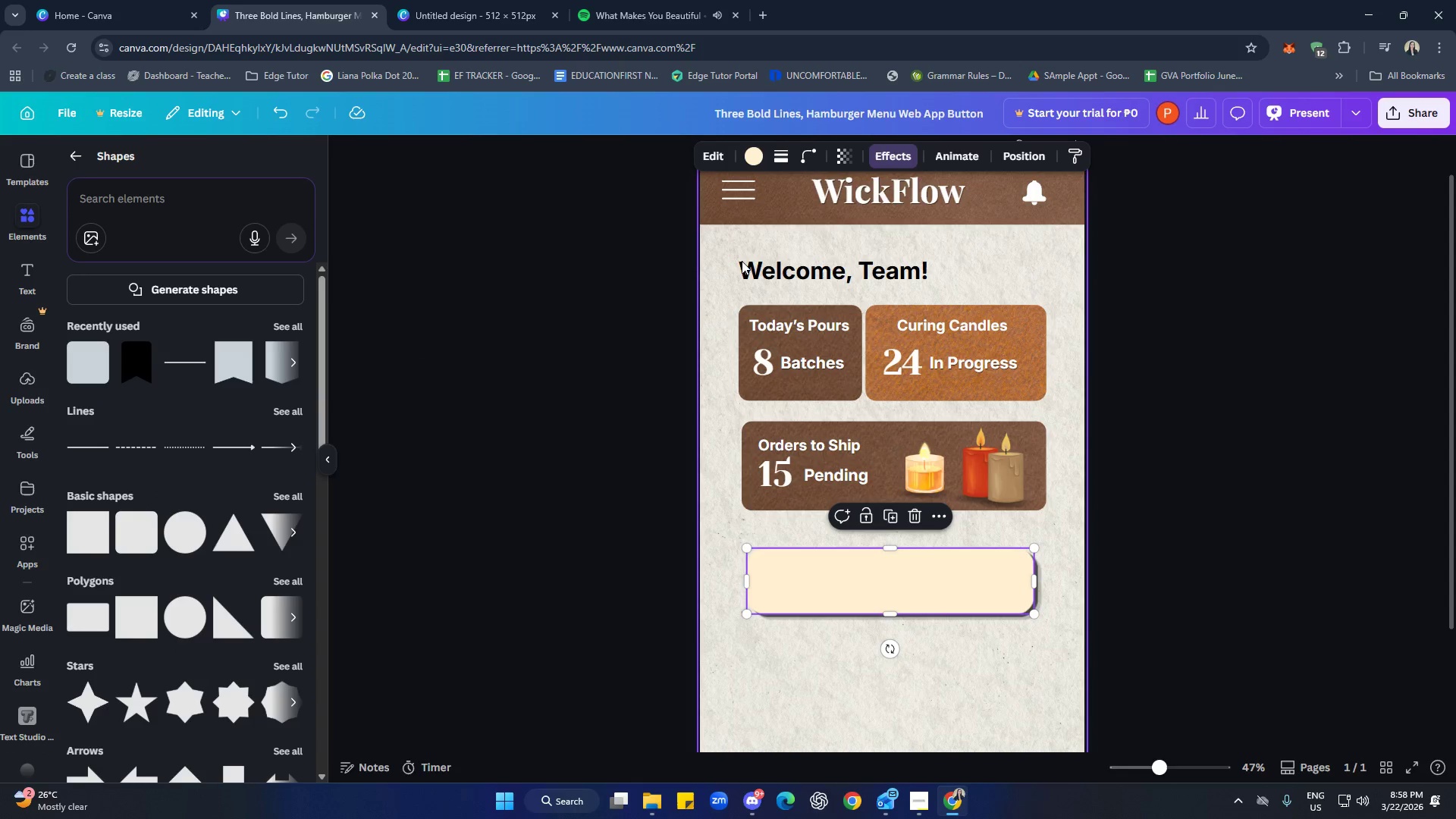 
left_click([758, 152])
 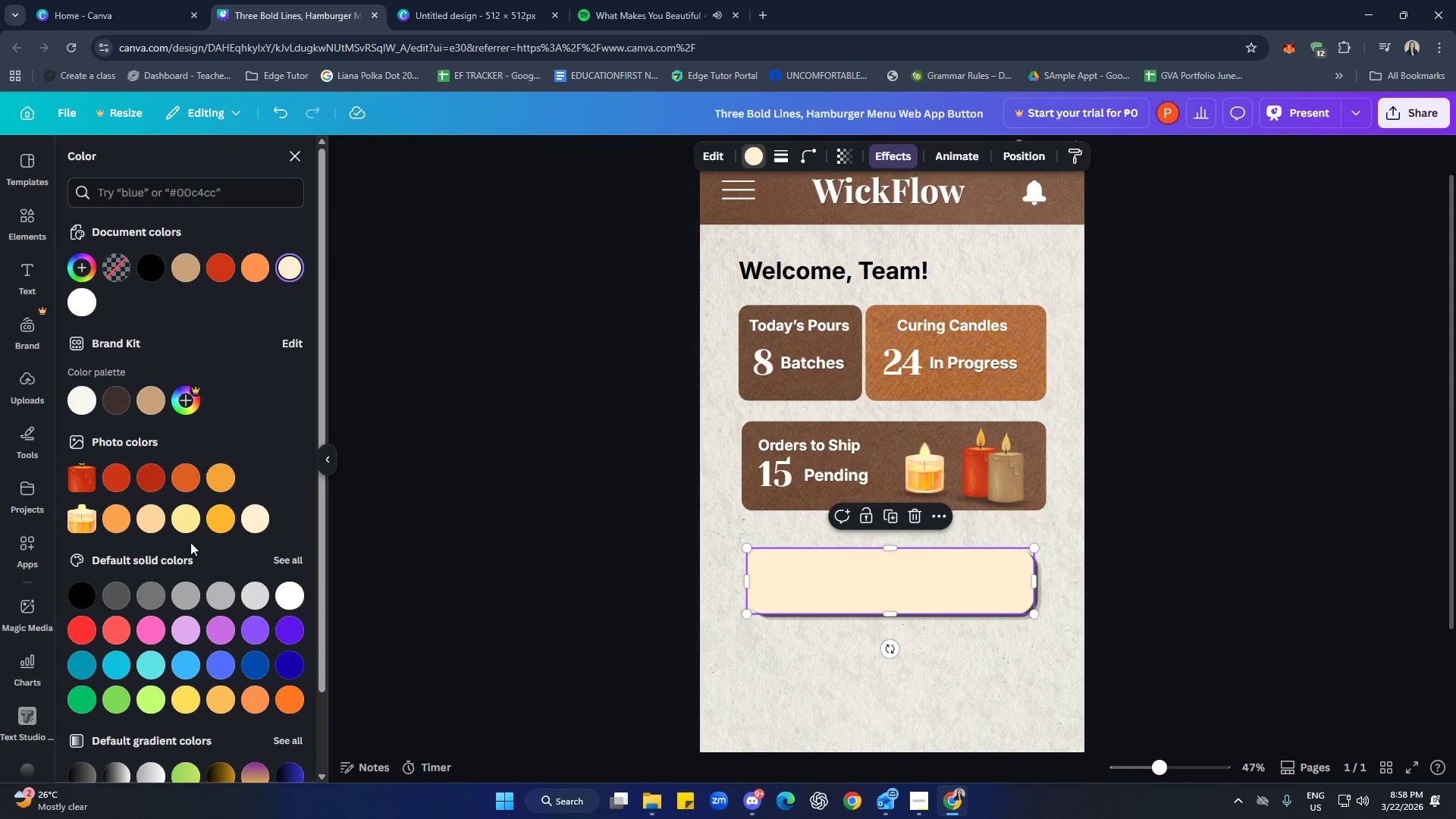 
left_click([155, 522])
 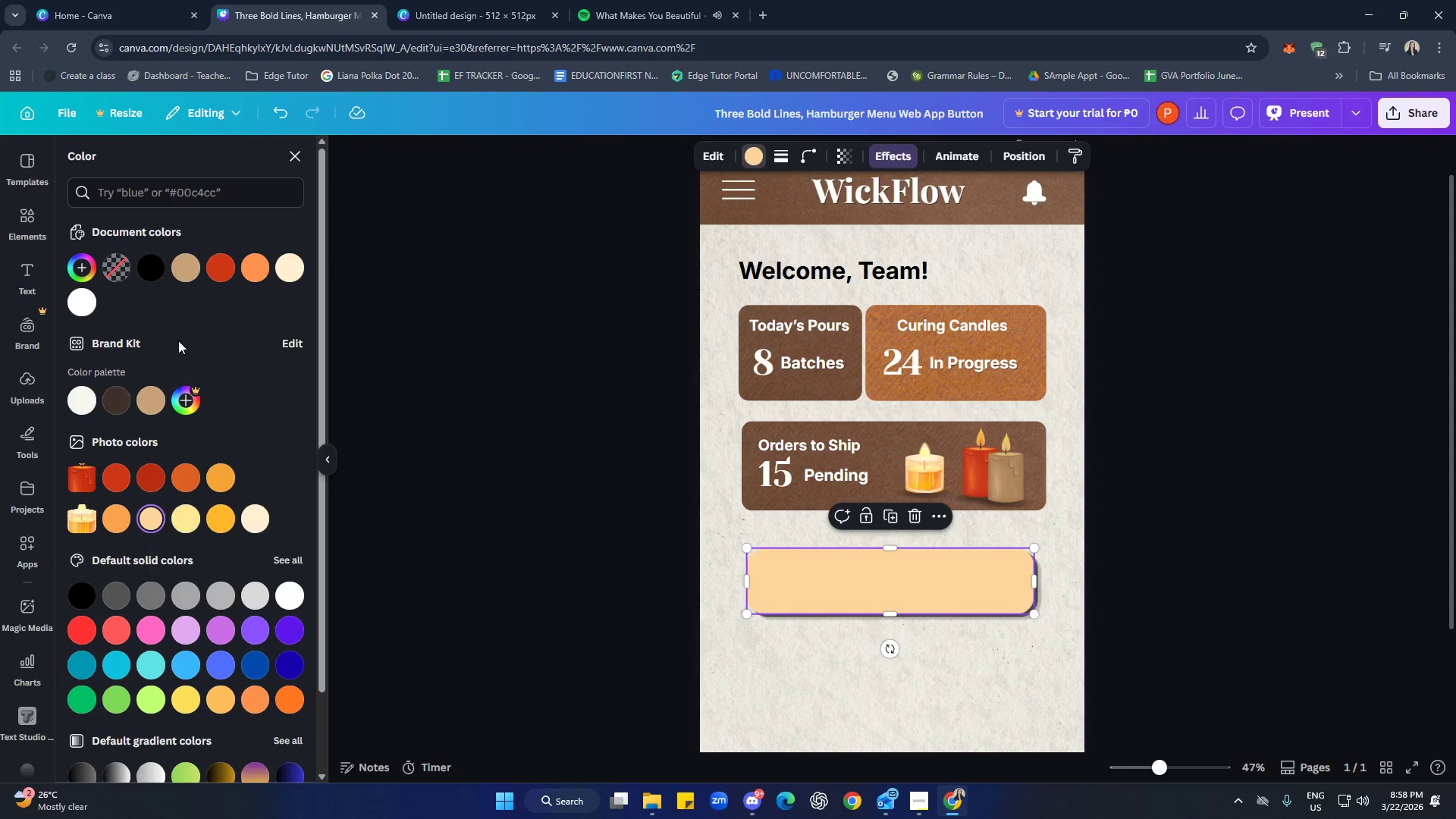 
left_click([187, 274])
 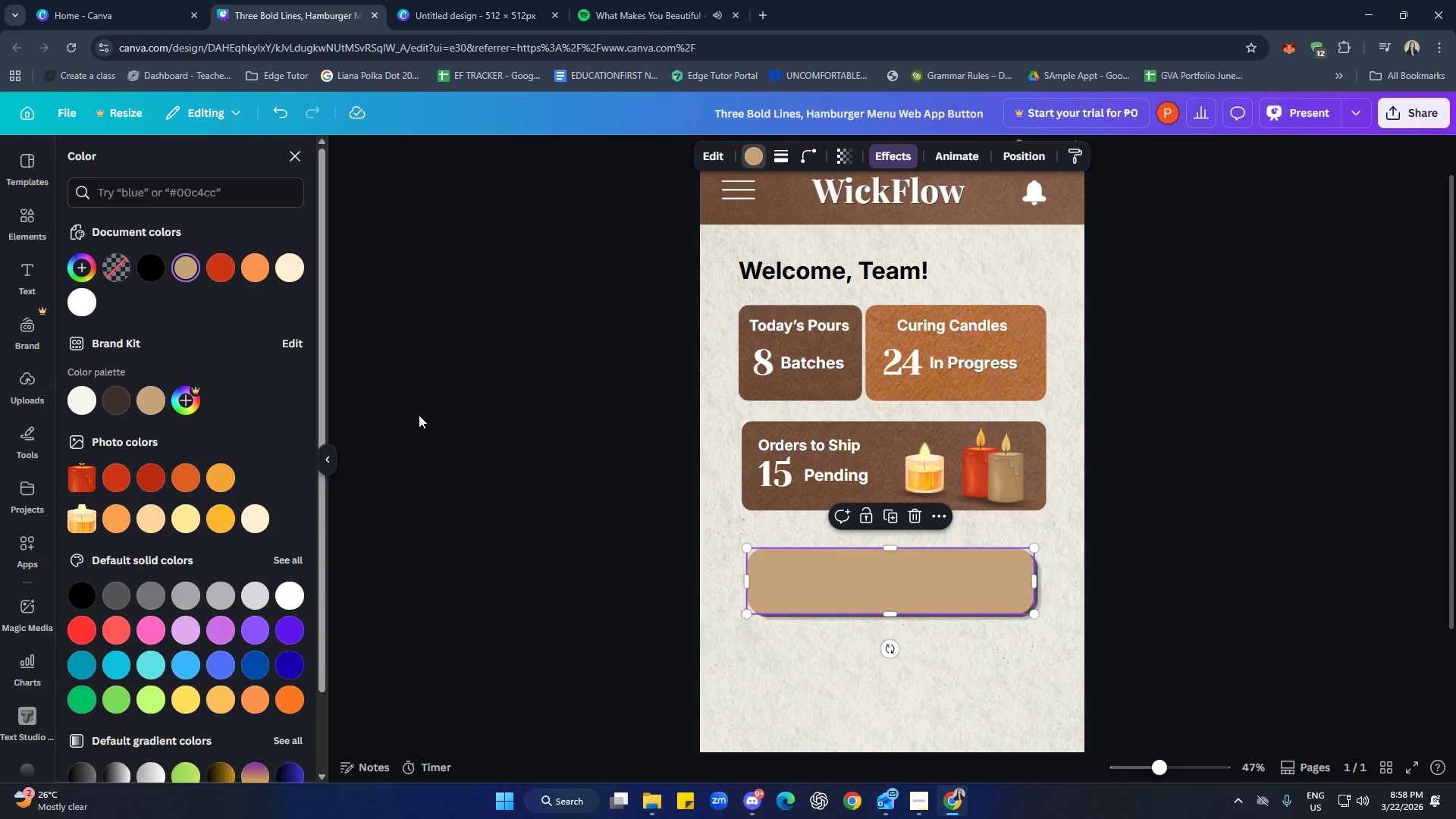 
left_click([282, 265])
 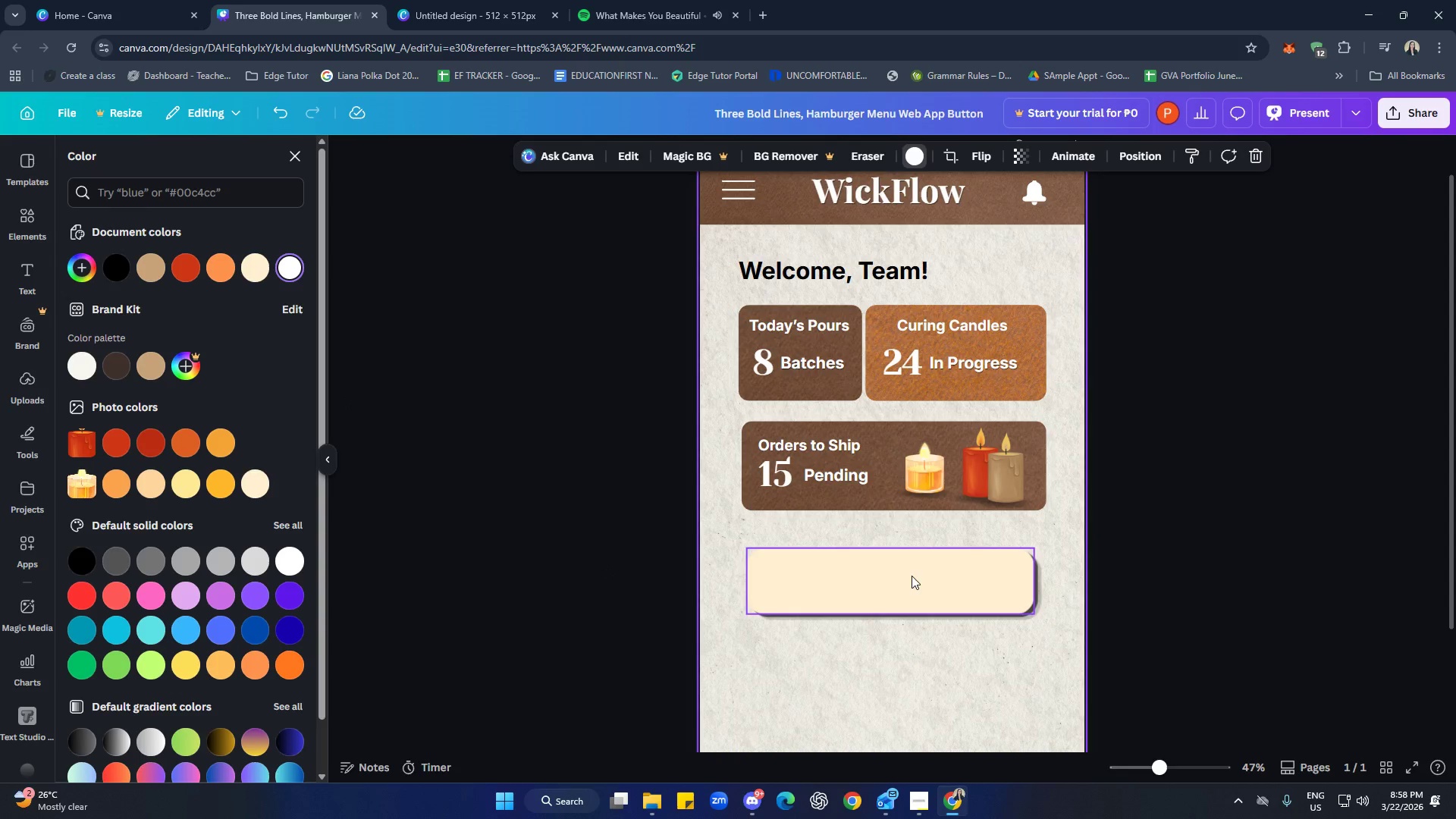 
left_click([1016, 696])
 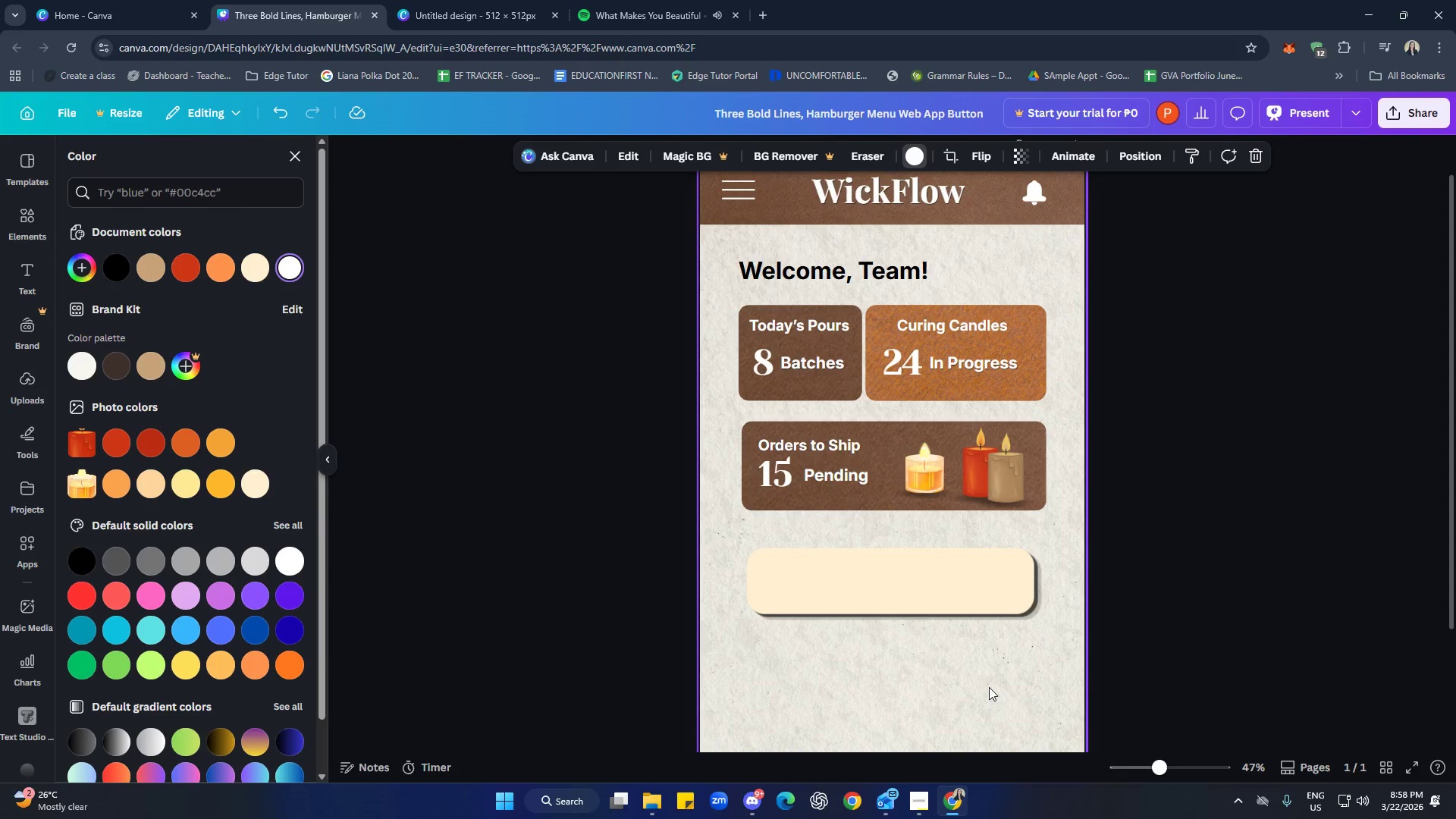 
scroll: coordinate [987, 685], scroll_direction: down, amount: 1.0
 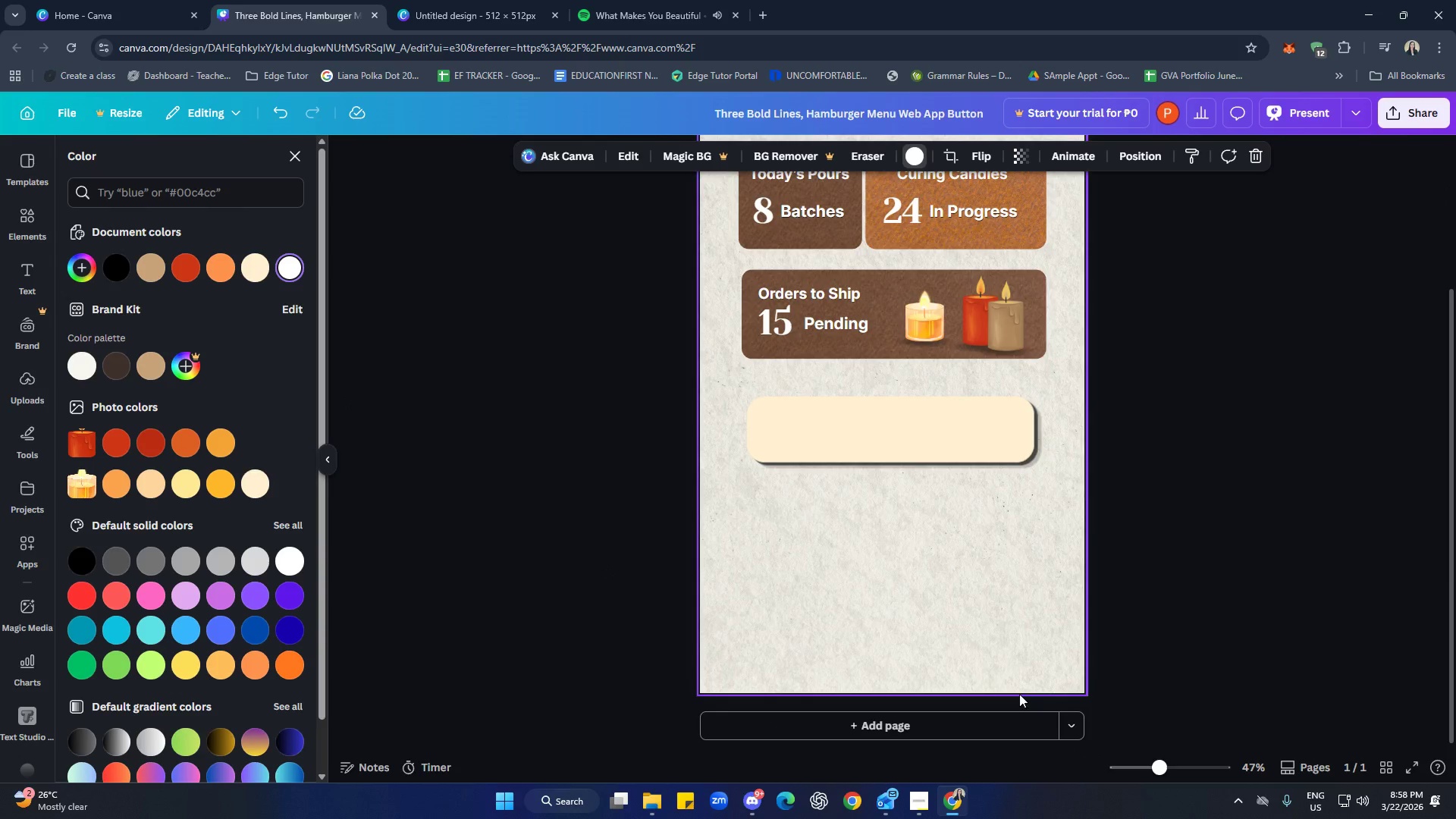 
scroll: coordinate [1036, 694], scroll_direction: up, amount: 2.0
 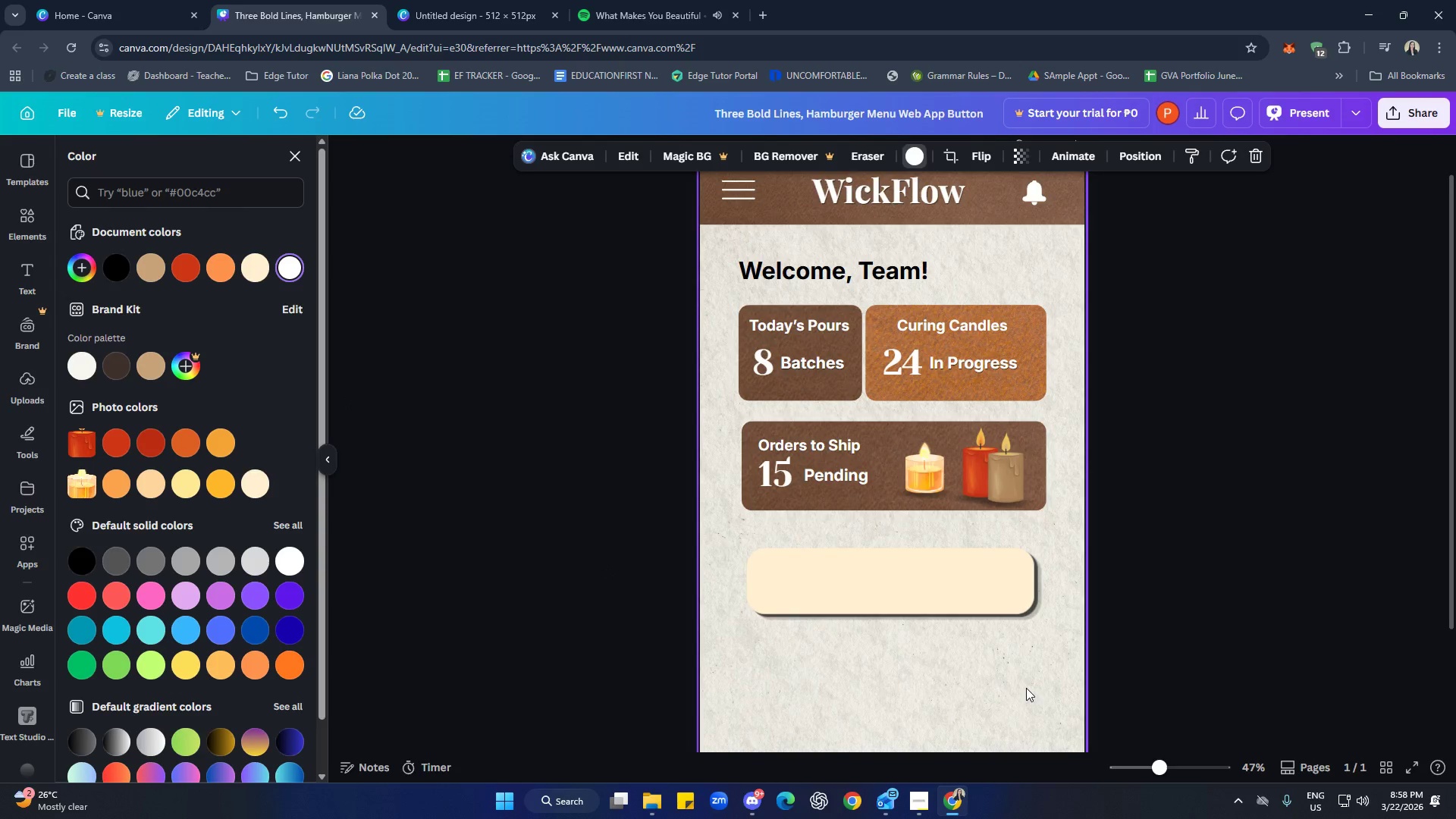 
scroll: coordinate [1026, 688], scroll_direction: down, amount: 1.0
 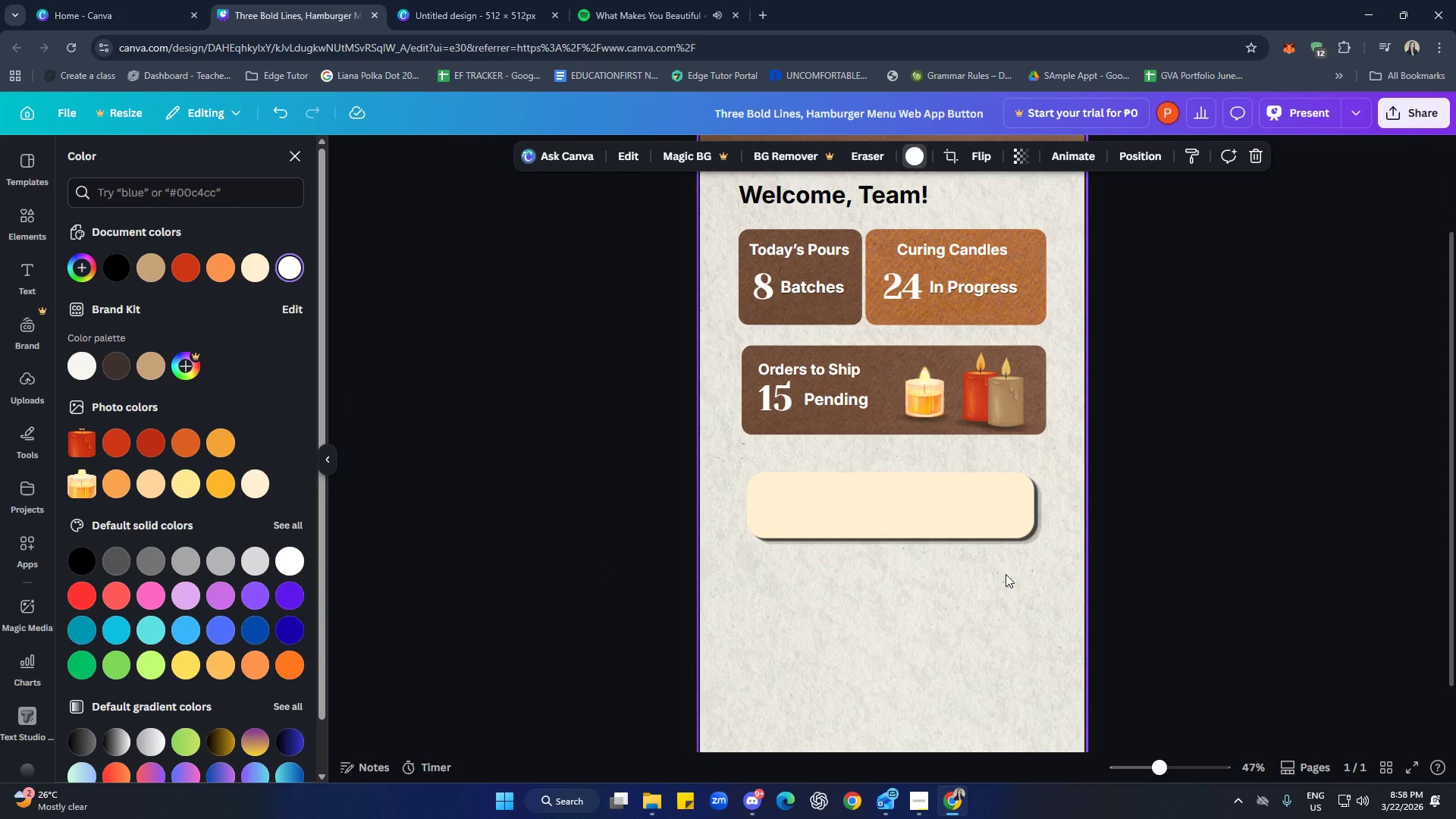 
left_click([972, 514])
 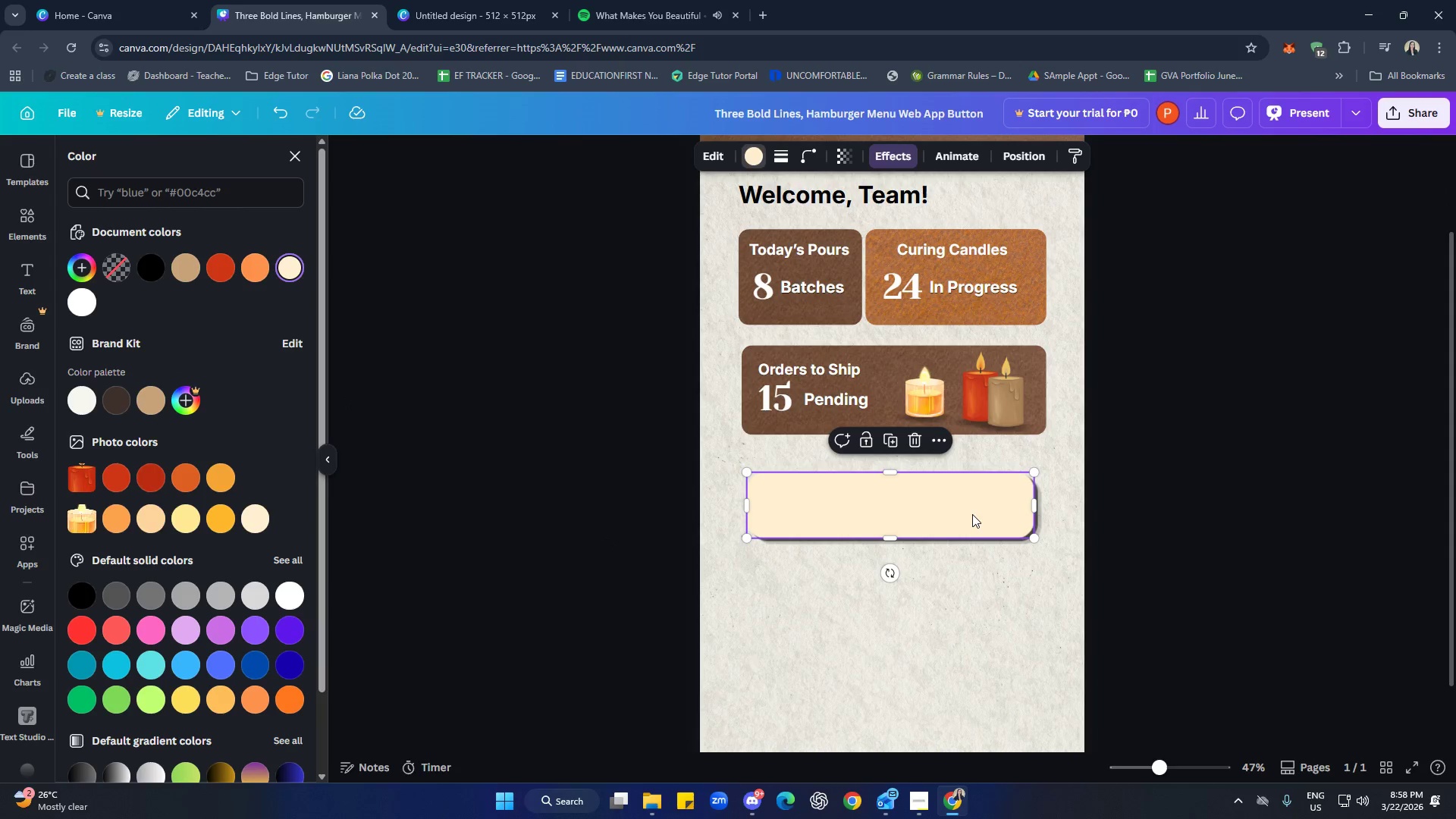 
key(Control+C)
 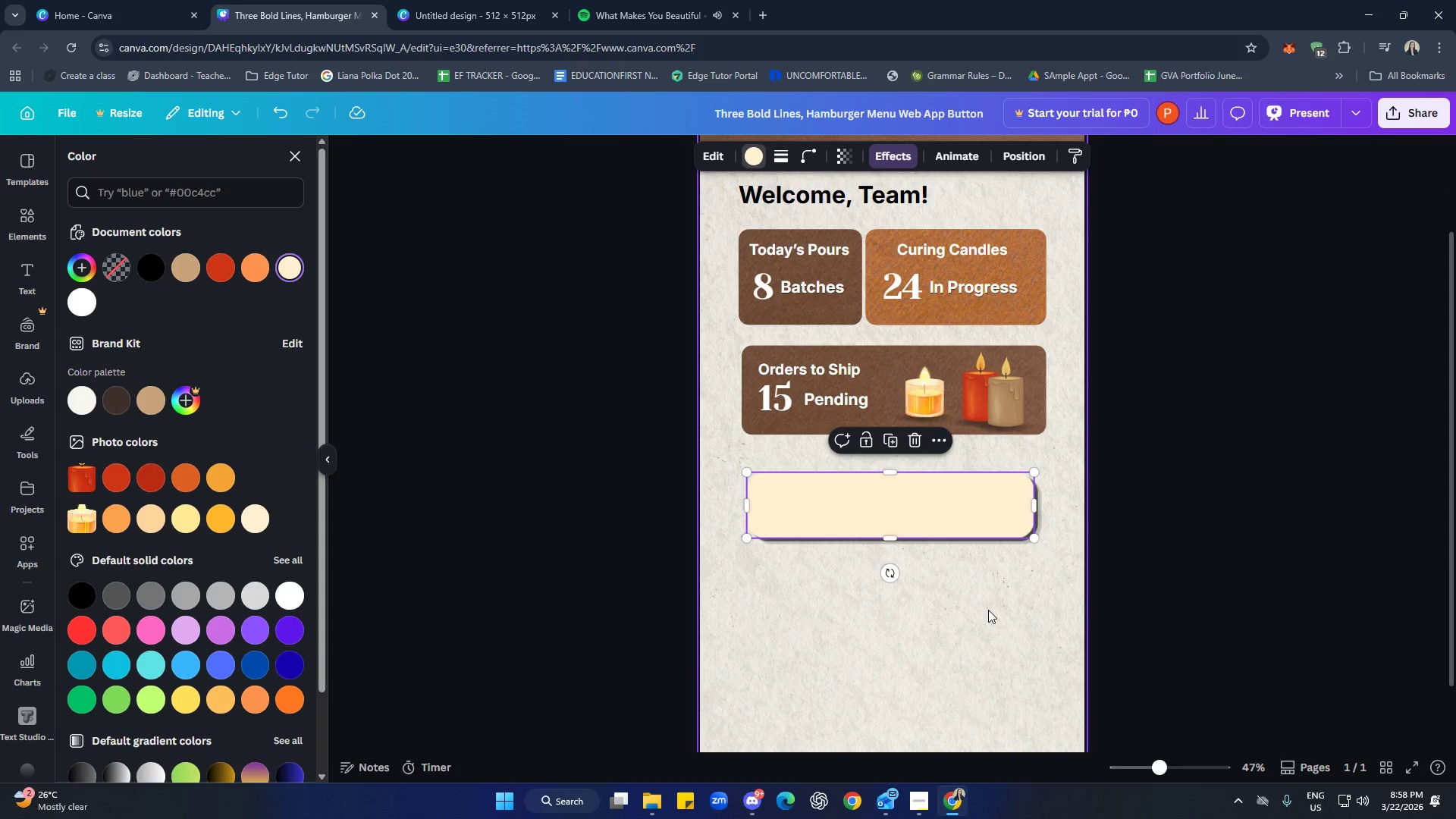 
left_click([988, 610])
 